 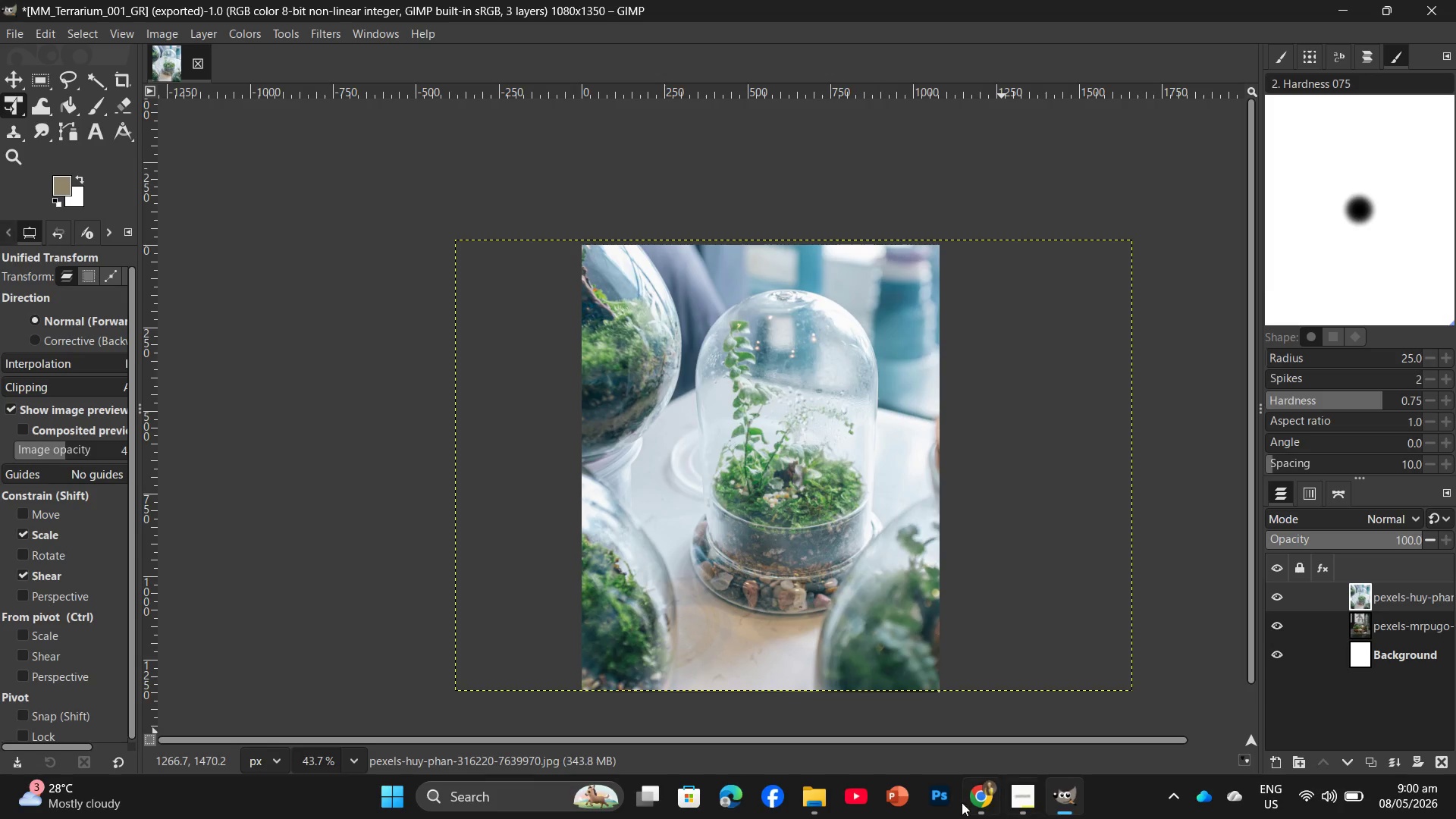 
left_click([818, 808])
 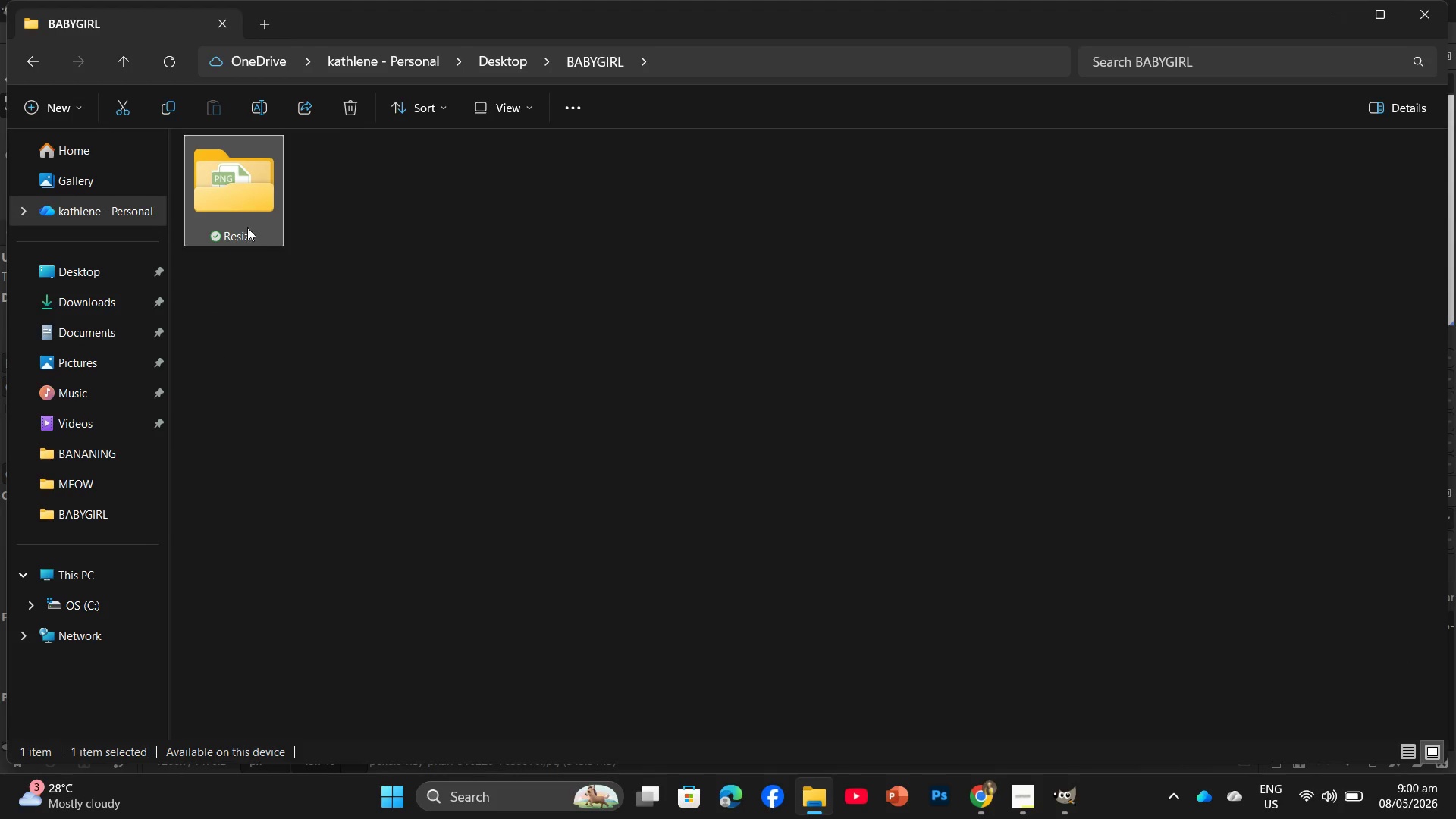 
double_click([246, 211])
 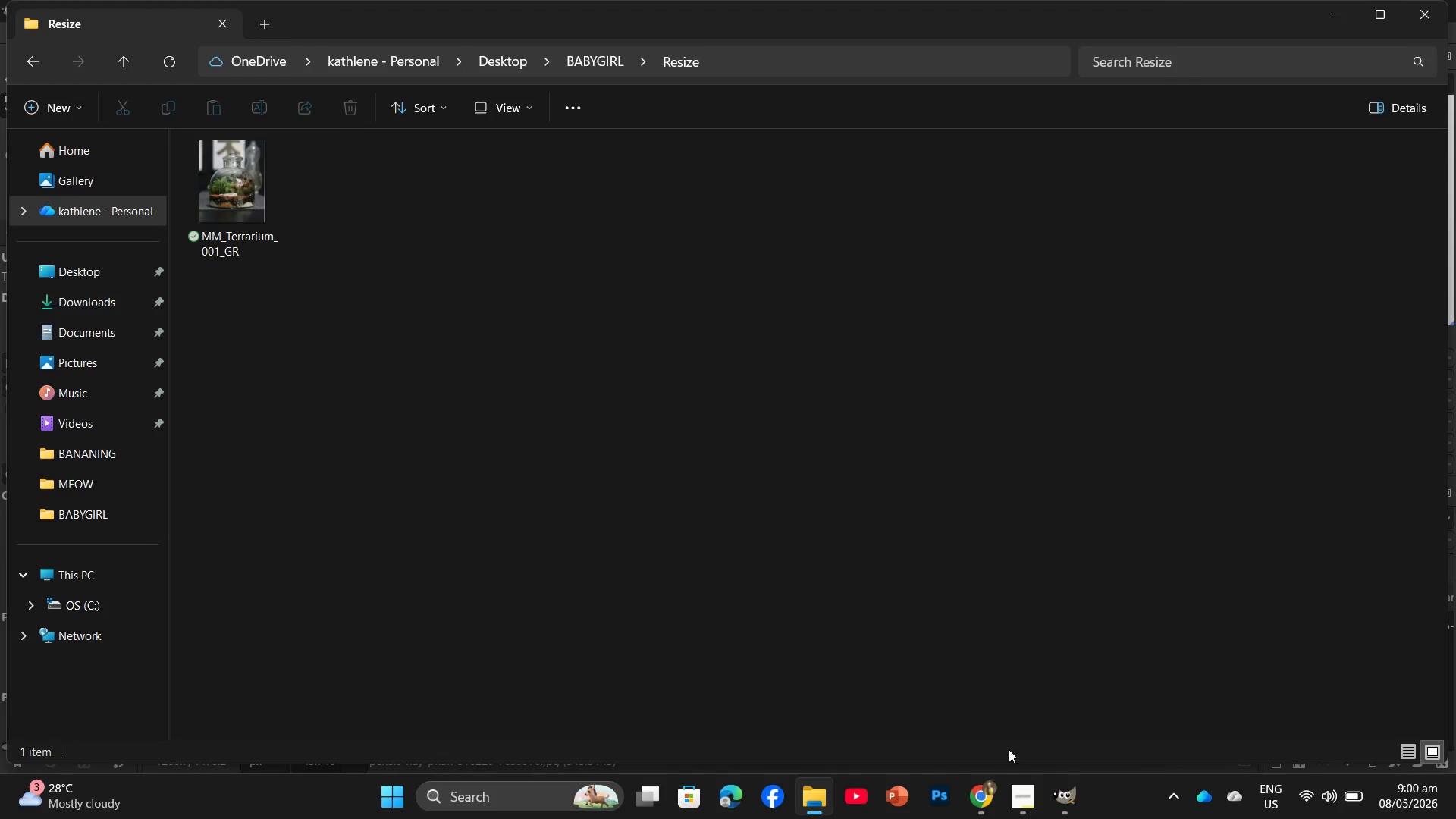 
left_click([1065, 798])
 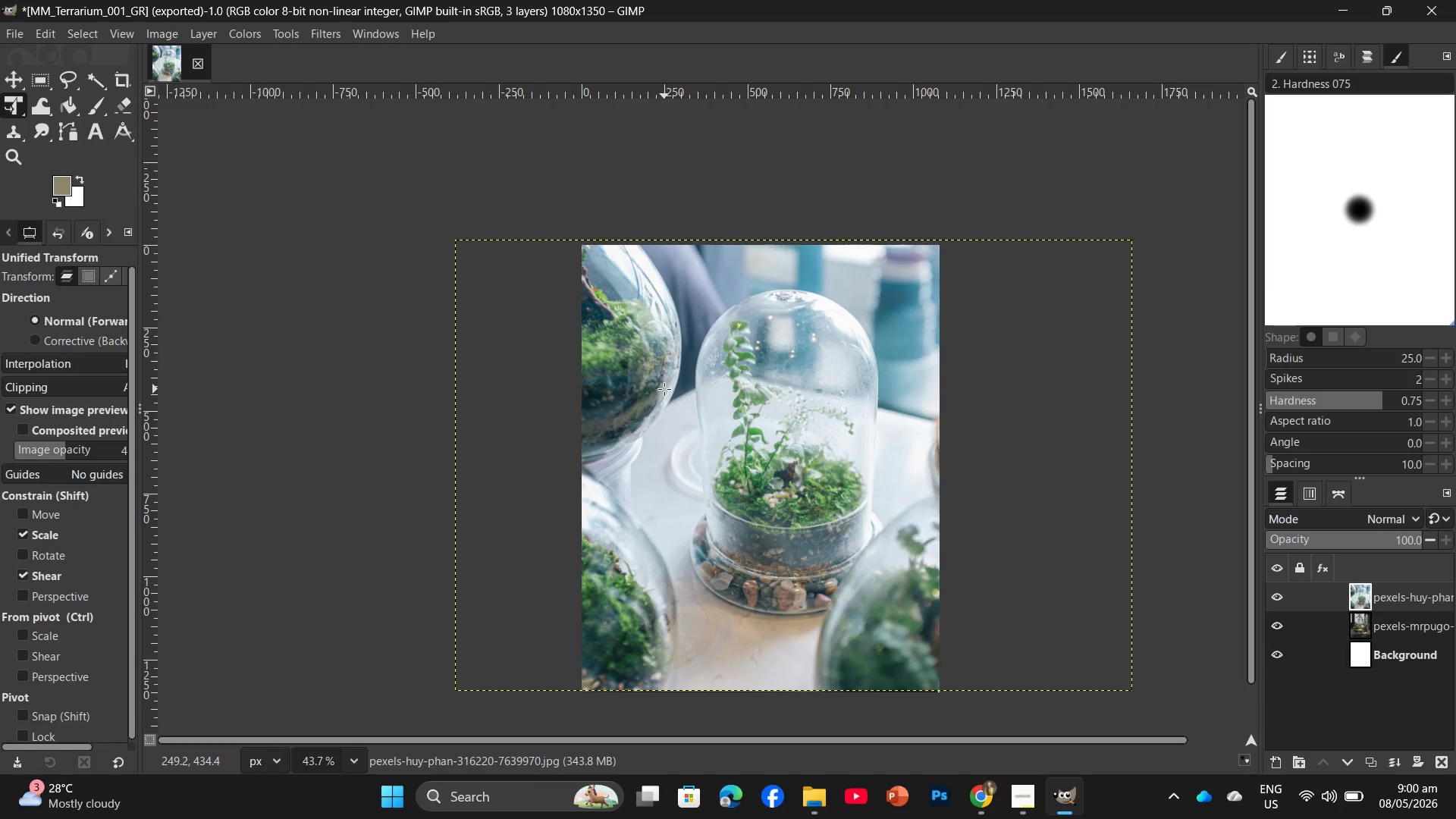 
wait(5.61)
 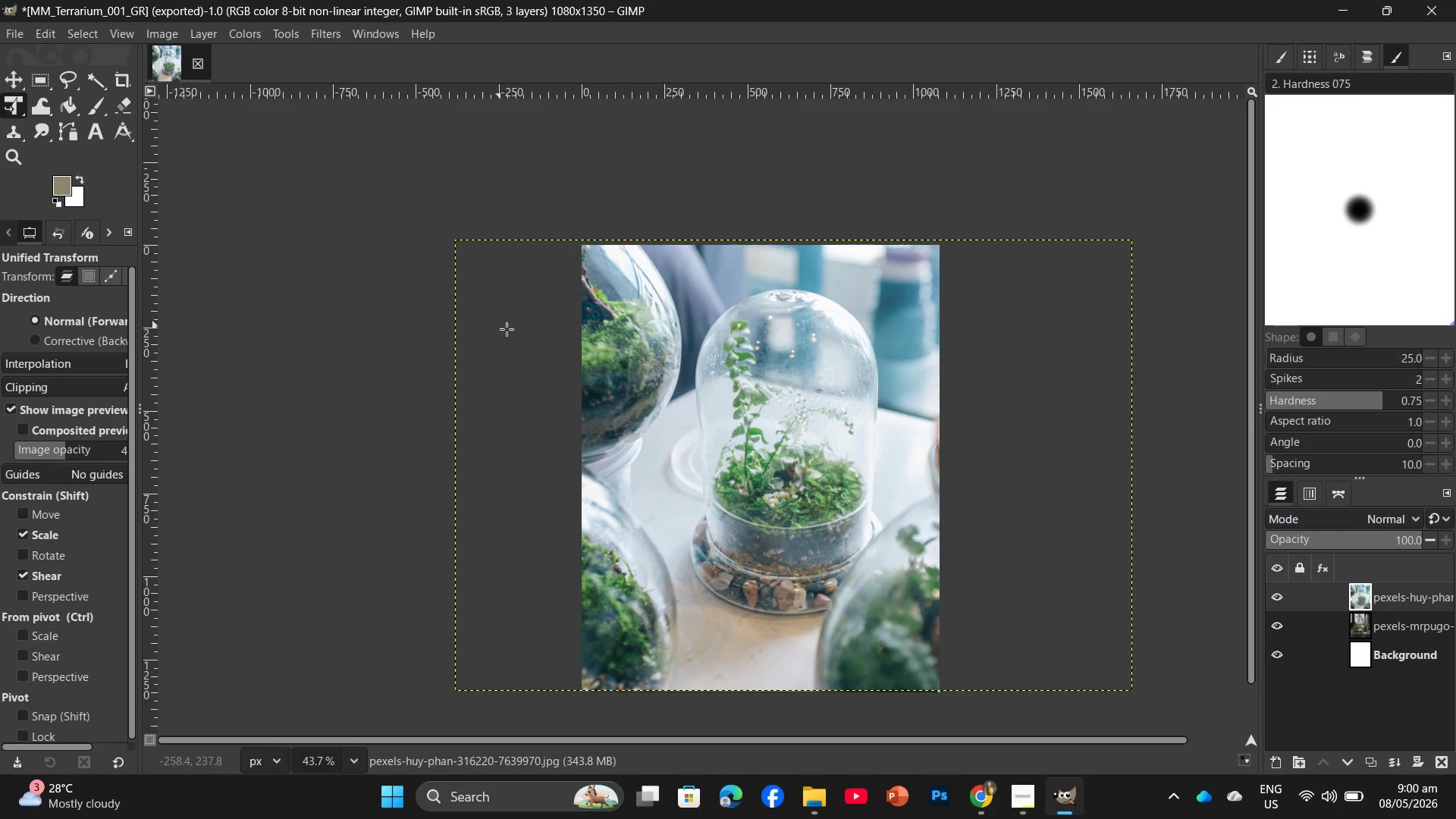 
key(Control+Z)
 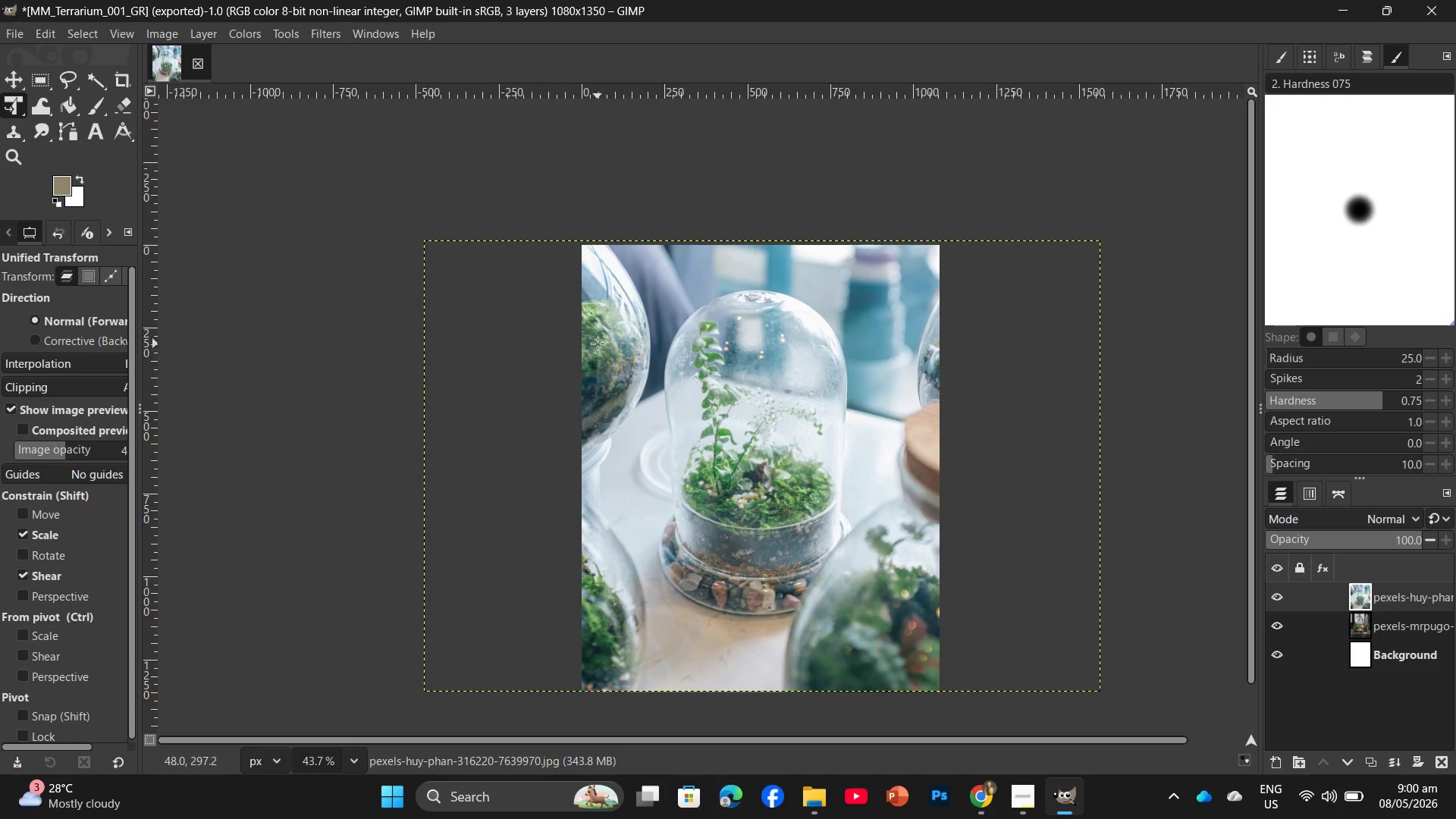 
key(Control+ControlLeft)
 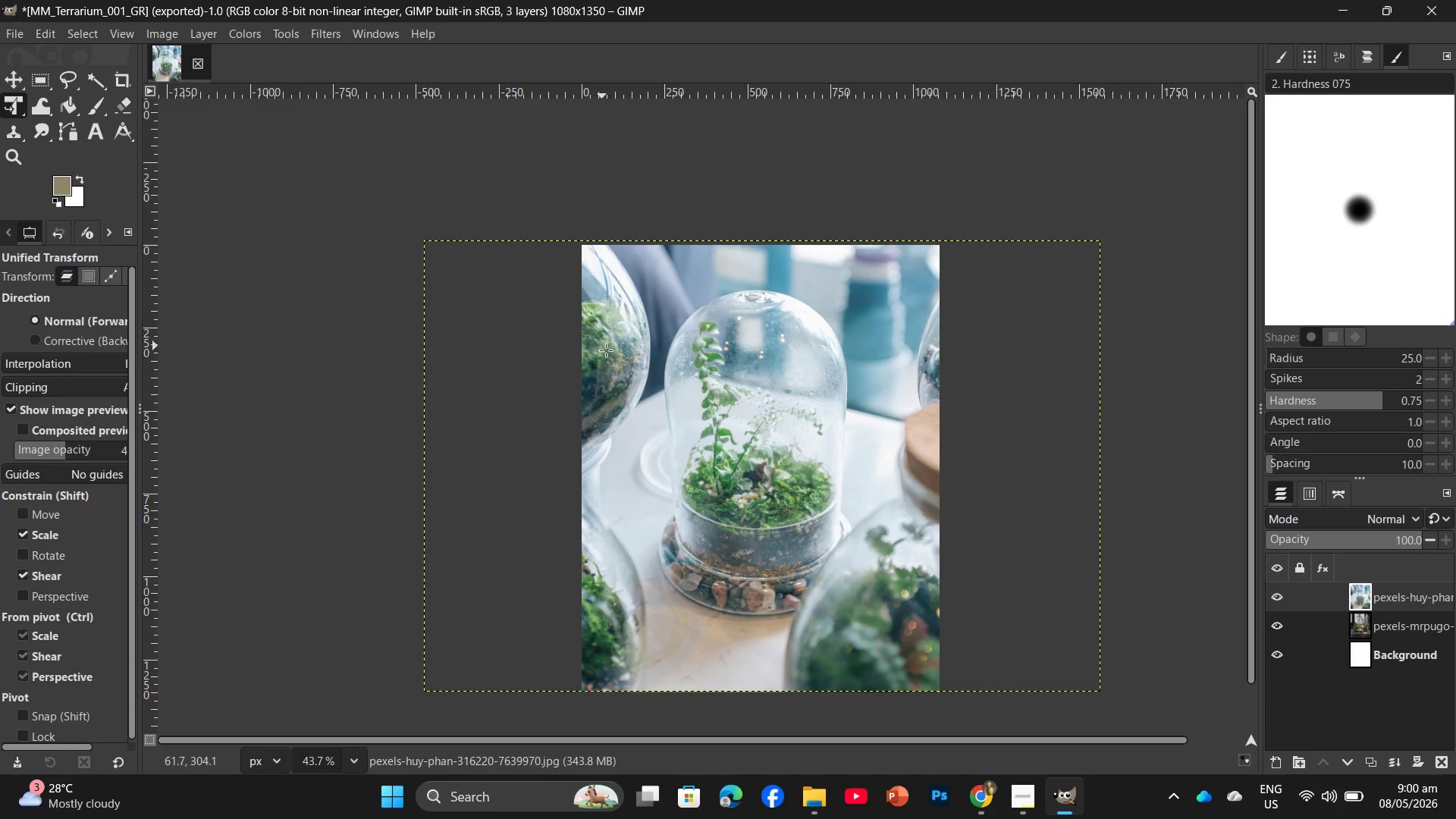 
key(Control+Z)
 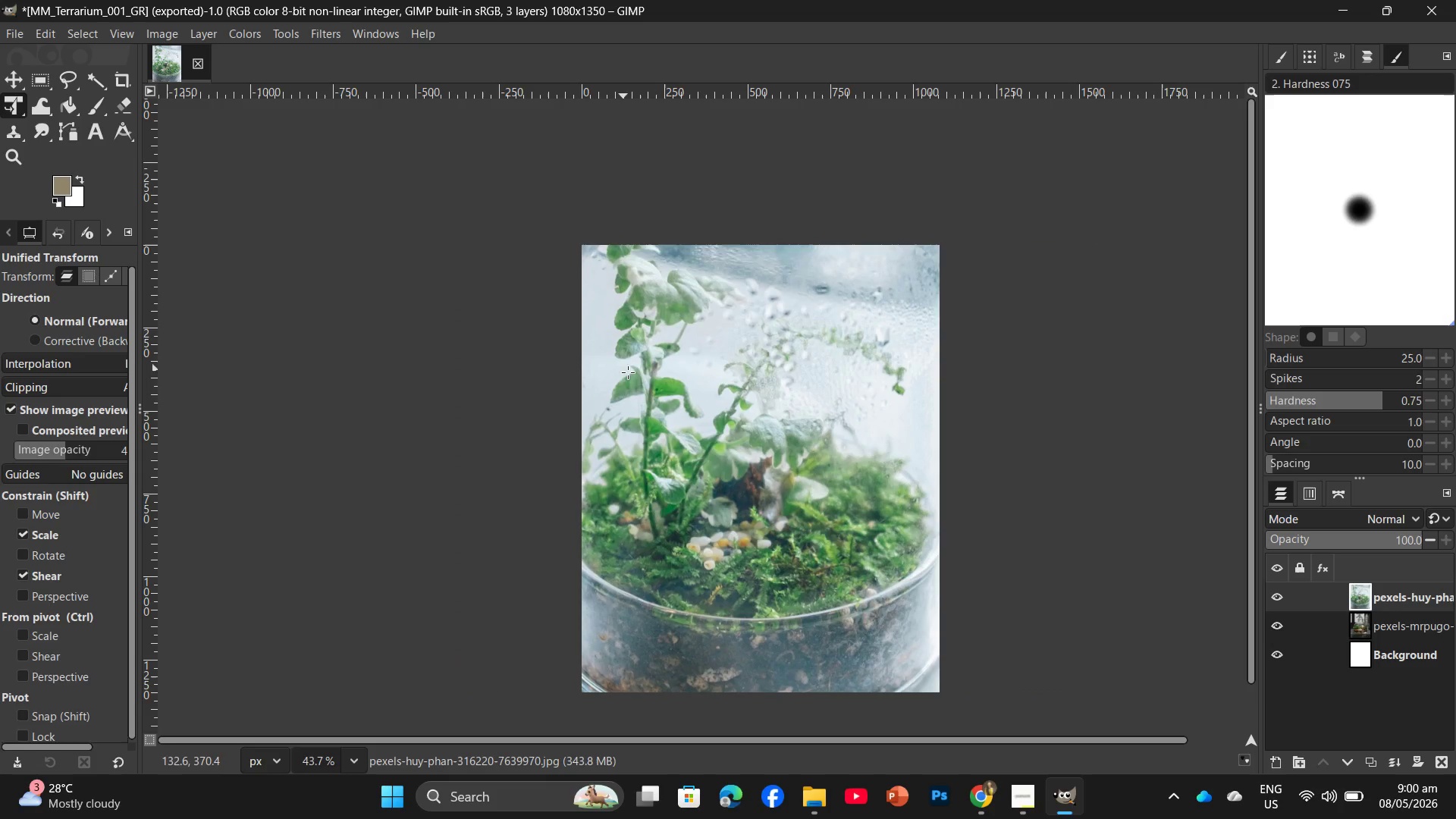 
key(Control+ControlLeft)
 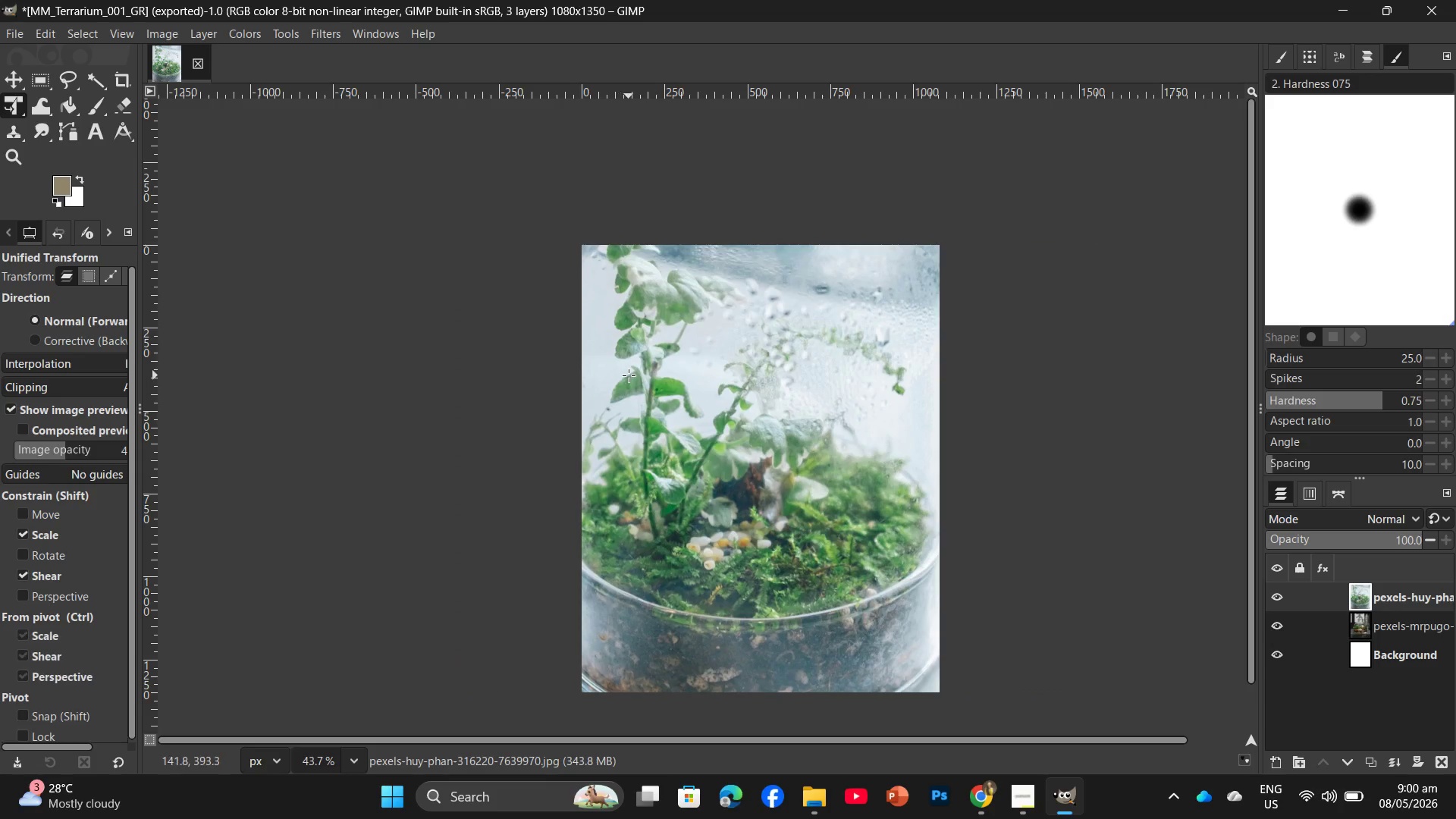 
key(Control+Z)
 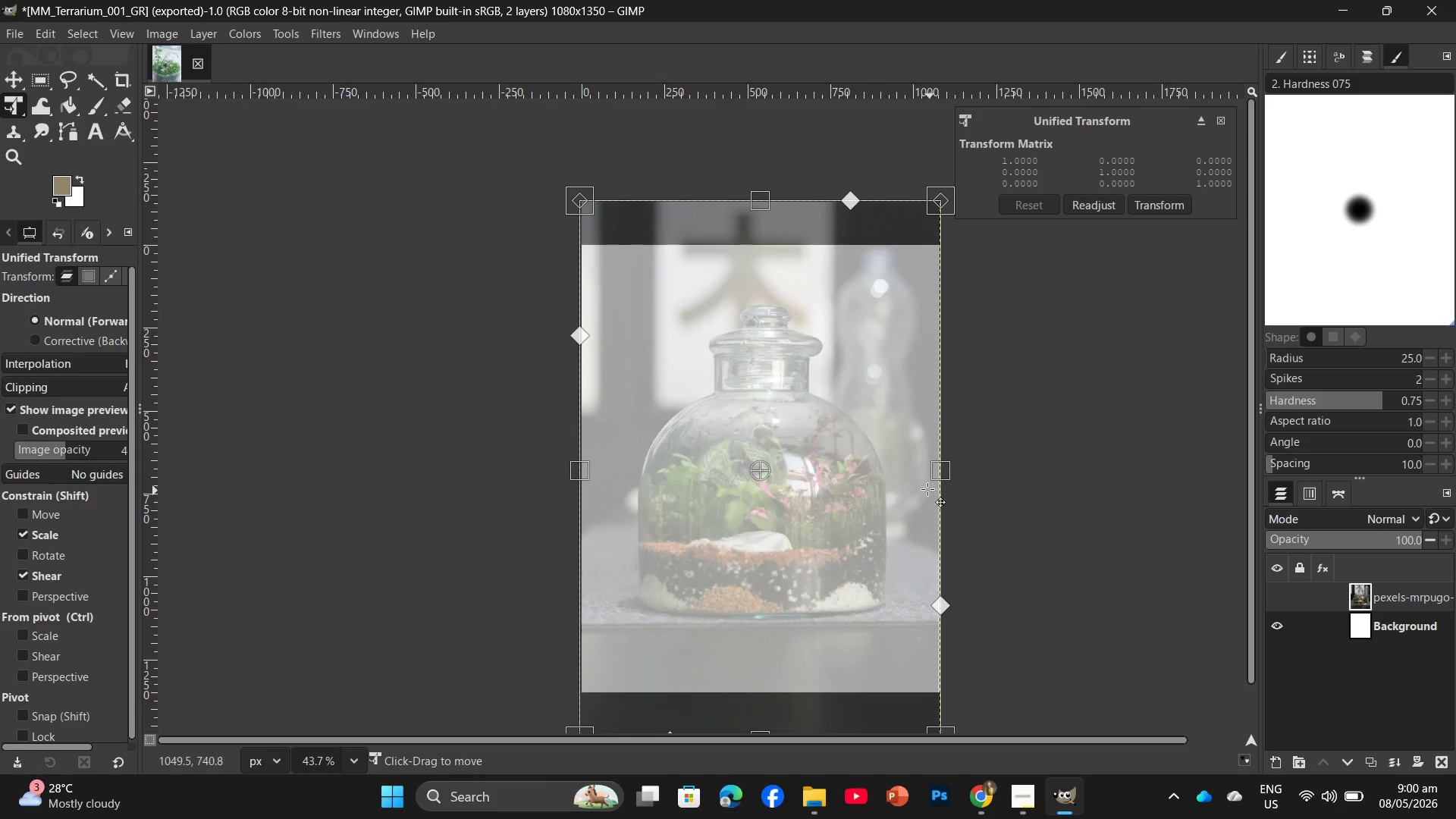 
key(Control+ControlLeft)
 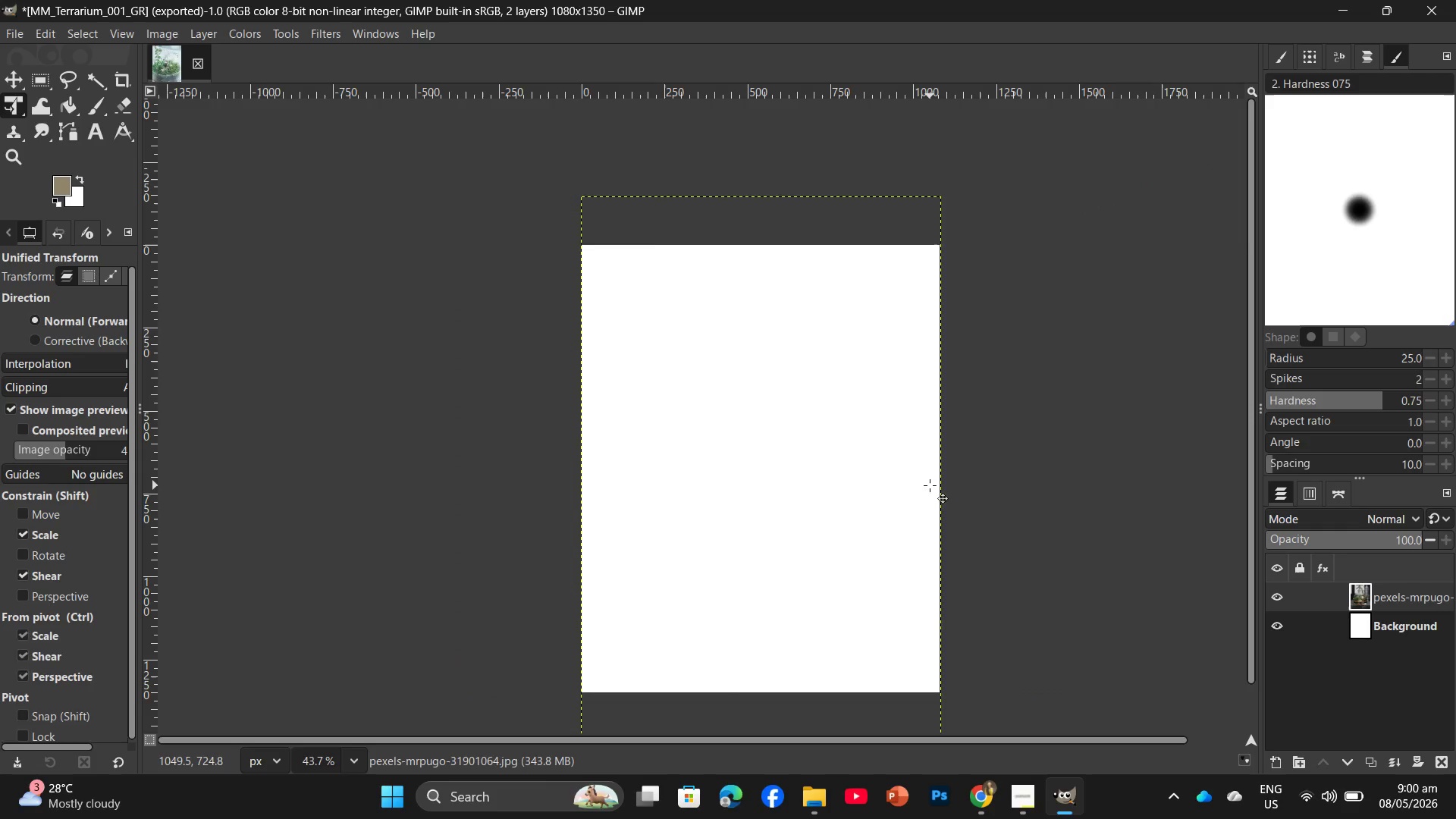 
key(Control+Z)
 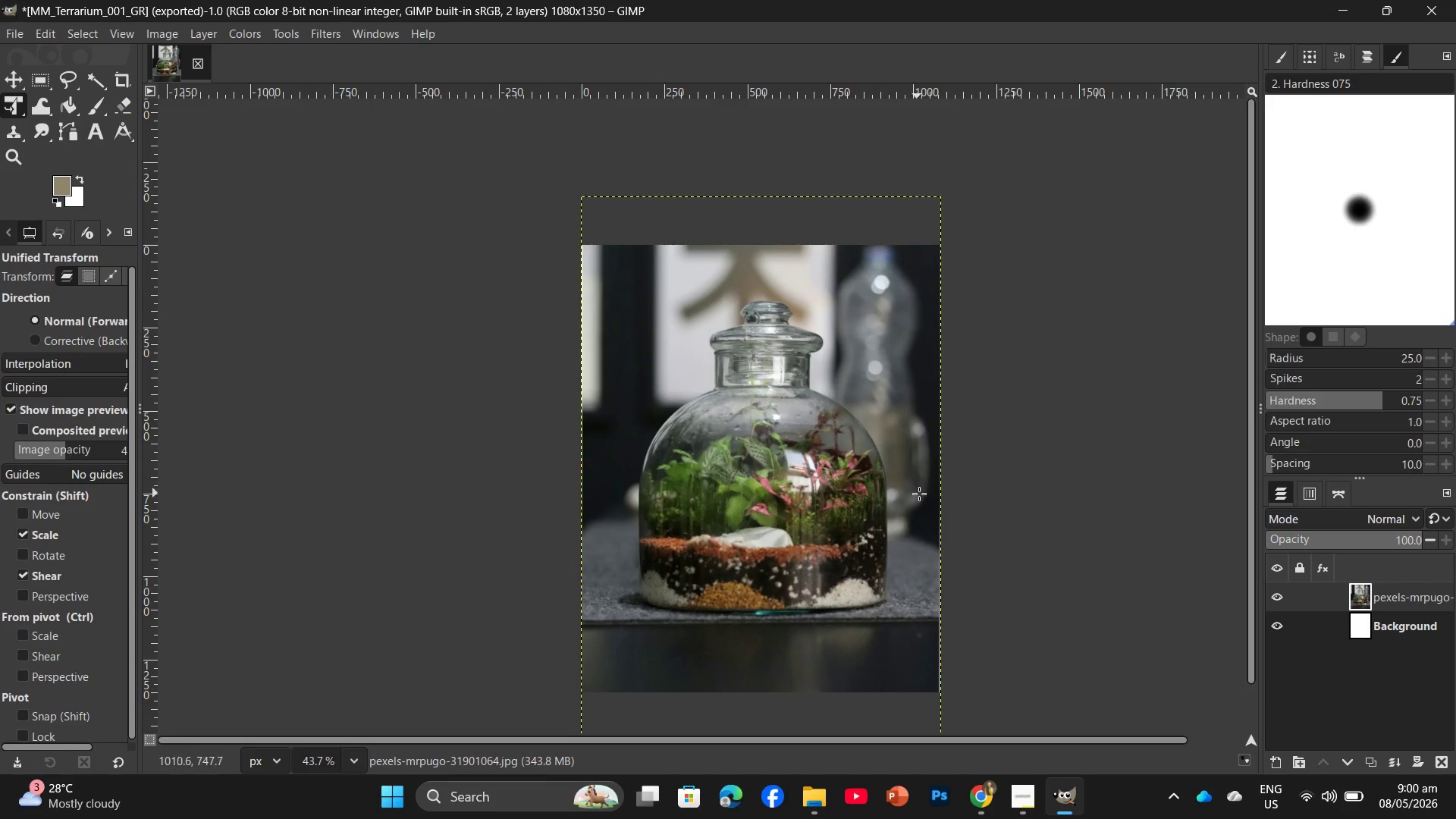 
key(Control+ControlLeft)
 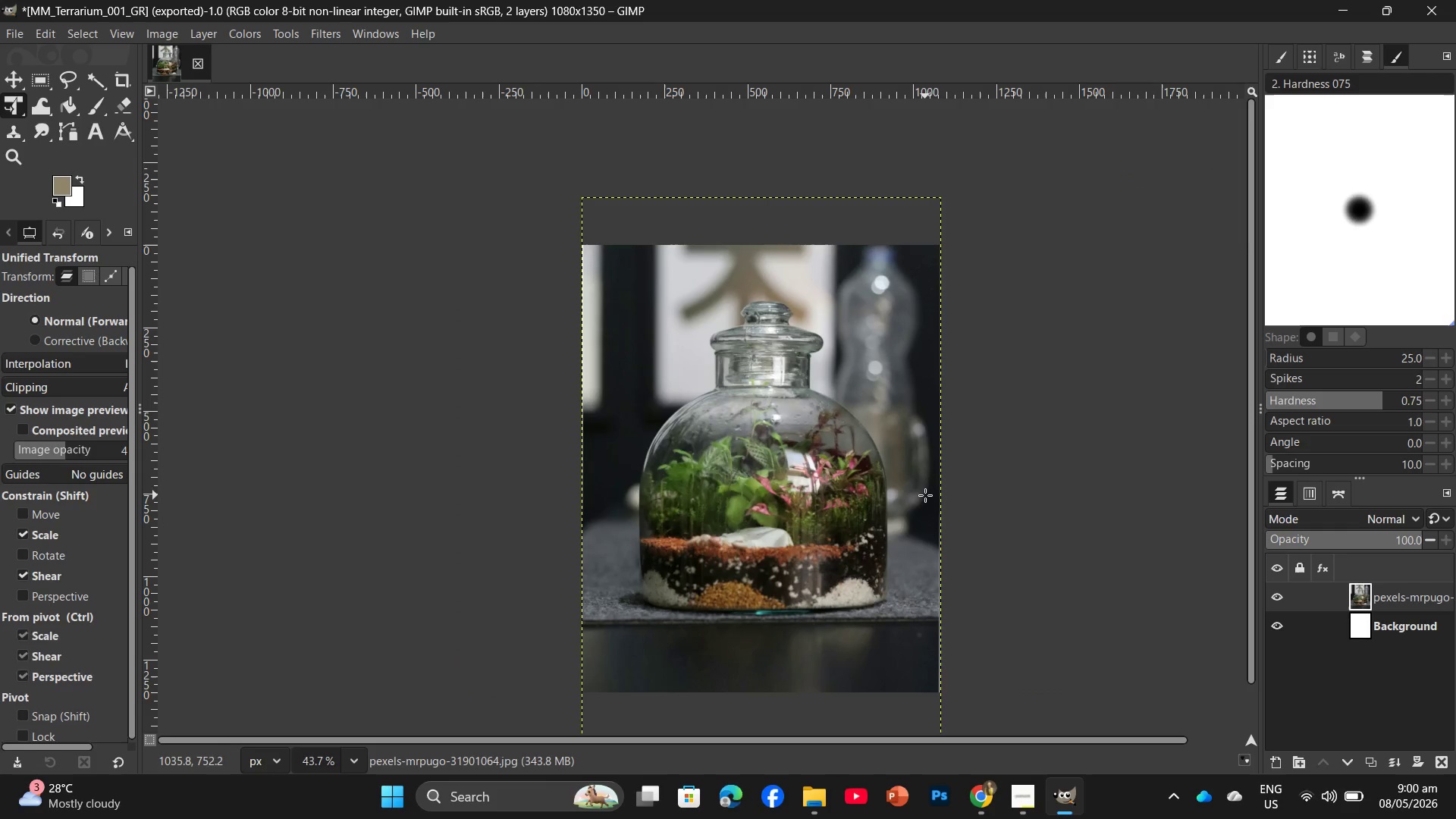 
key(Control+Z)
 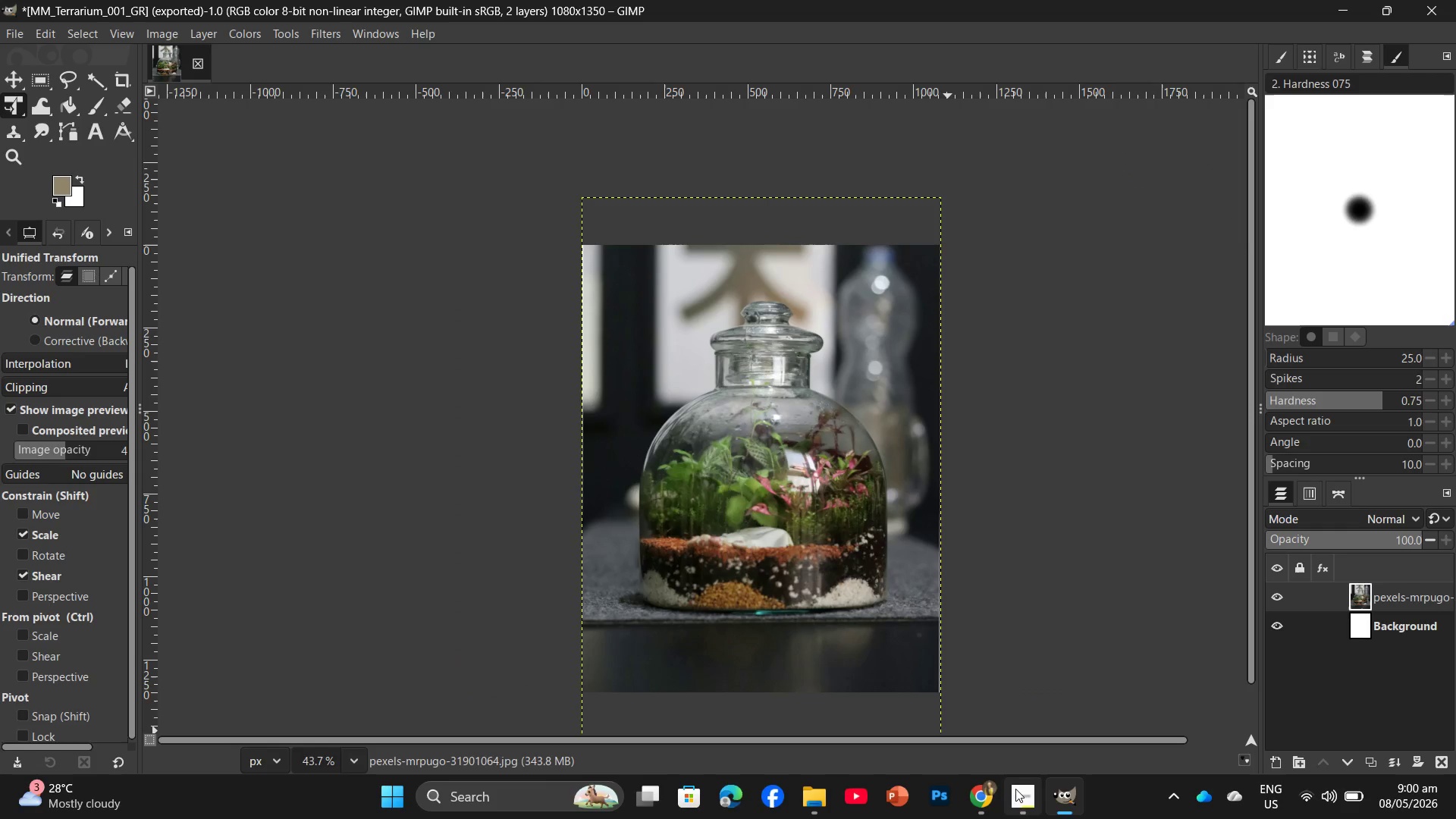 
left_click([985, 799])
 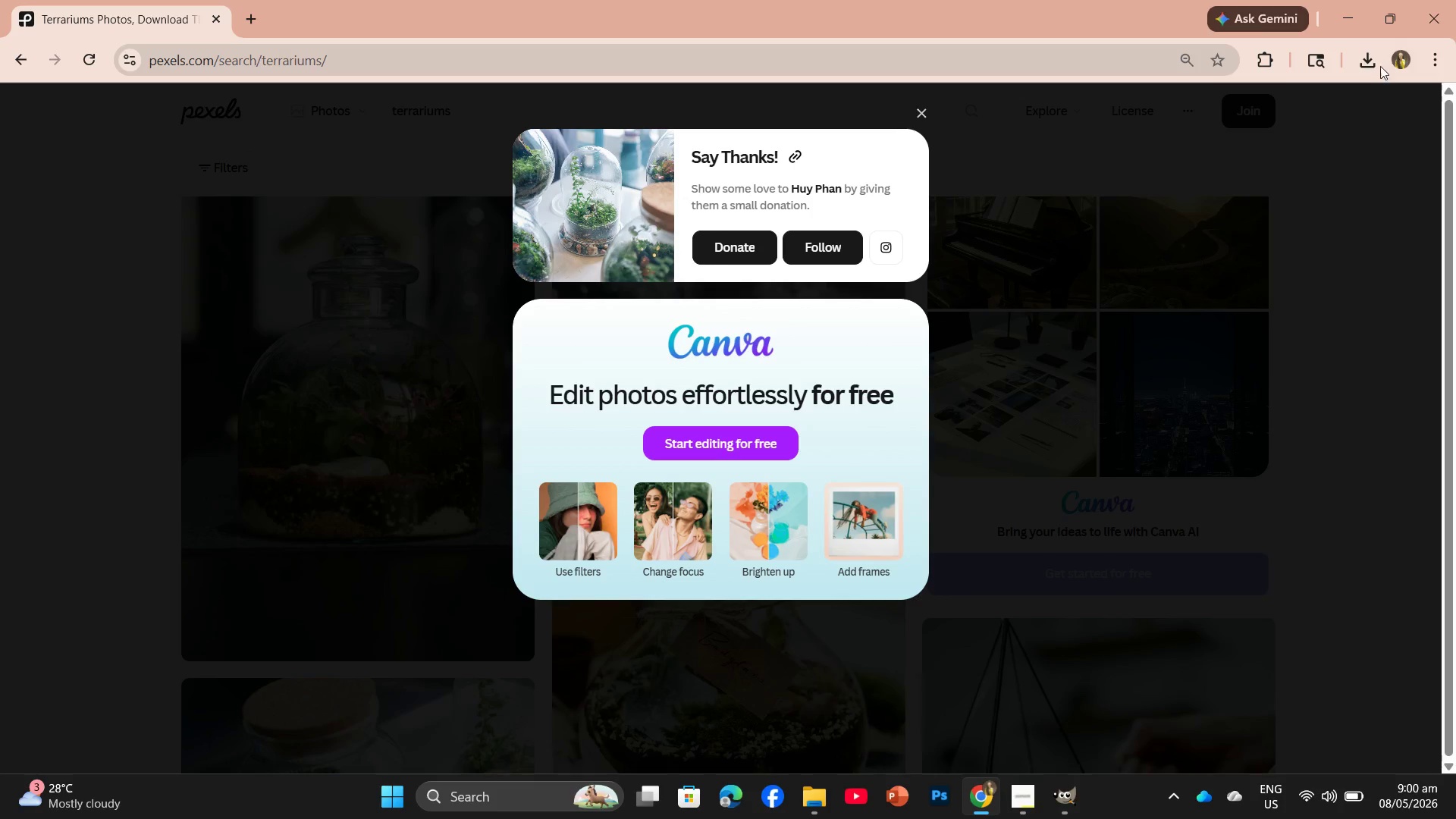 
left_click([1376, 67])
 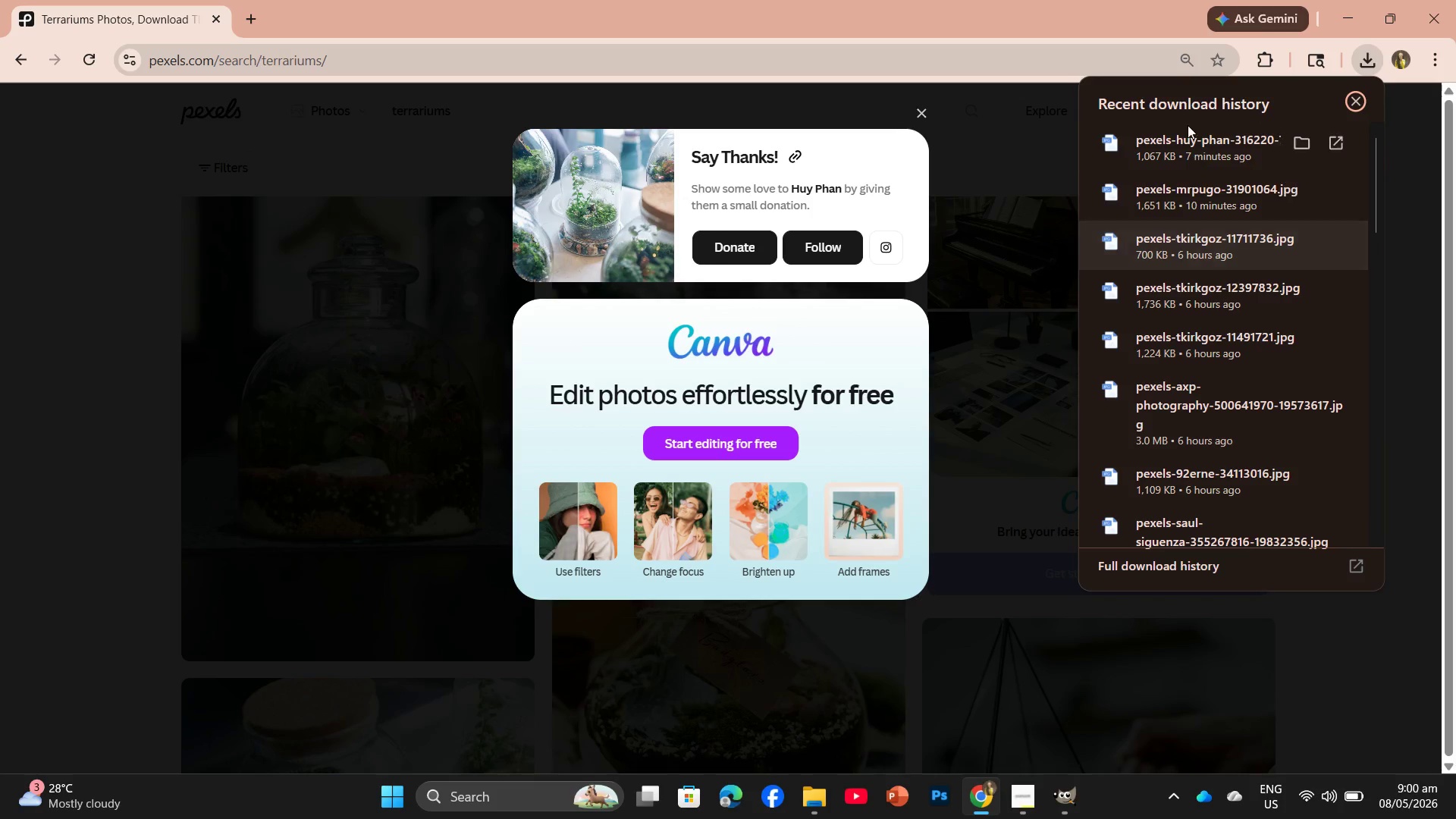 
left_click_drag(start_coordinate=[1171, 165], to_coordinate=[812, 497])
 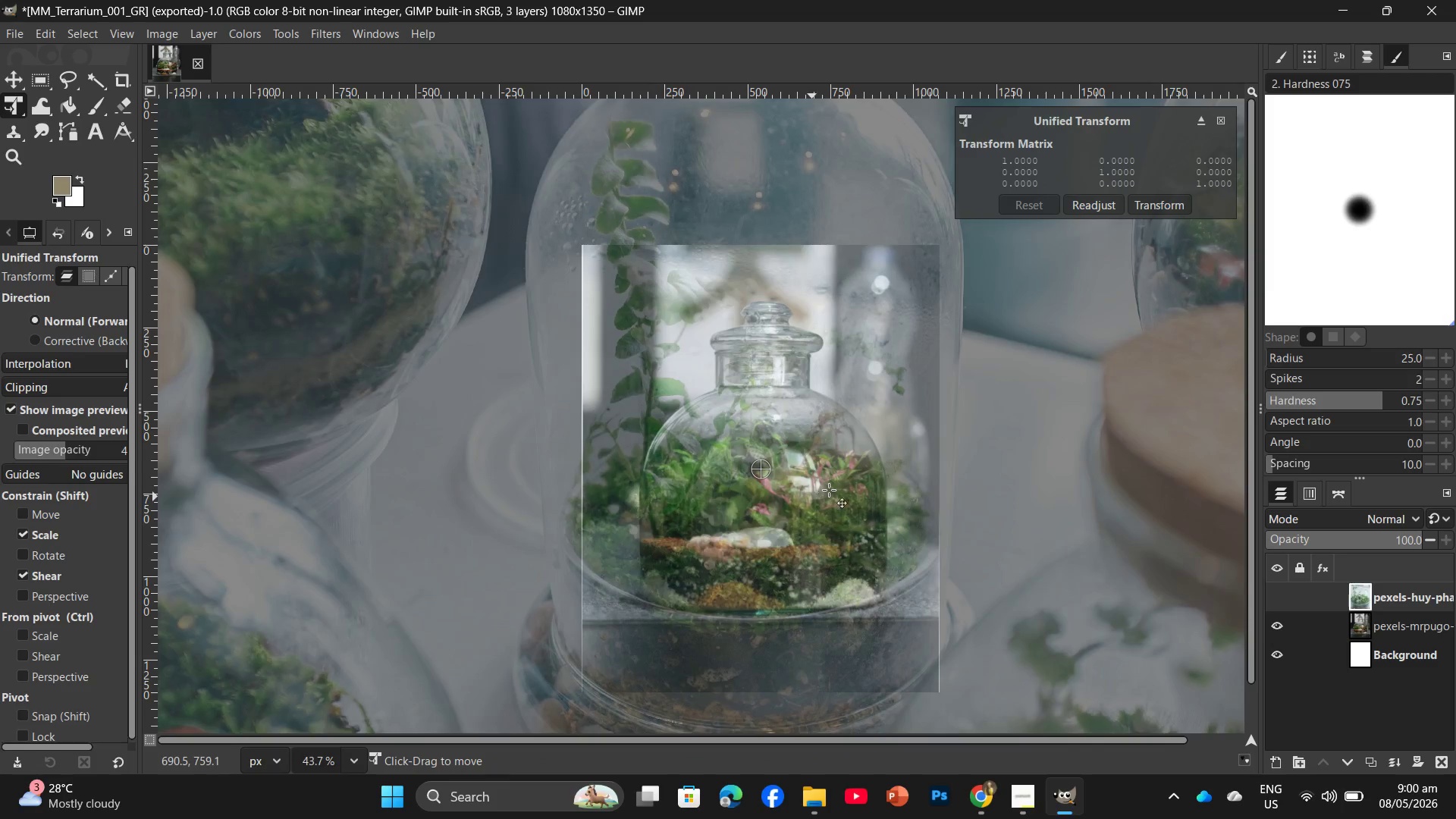 
hold_key(key=ControlLeft, duration=1.99)
scroll: coordinate [949, 429], scroll_direction: down, amount: 13.0
 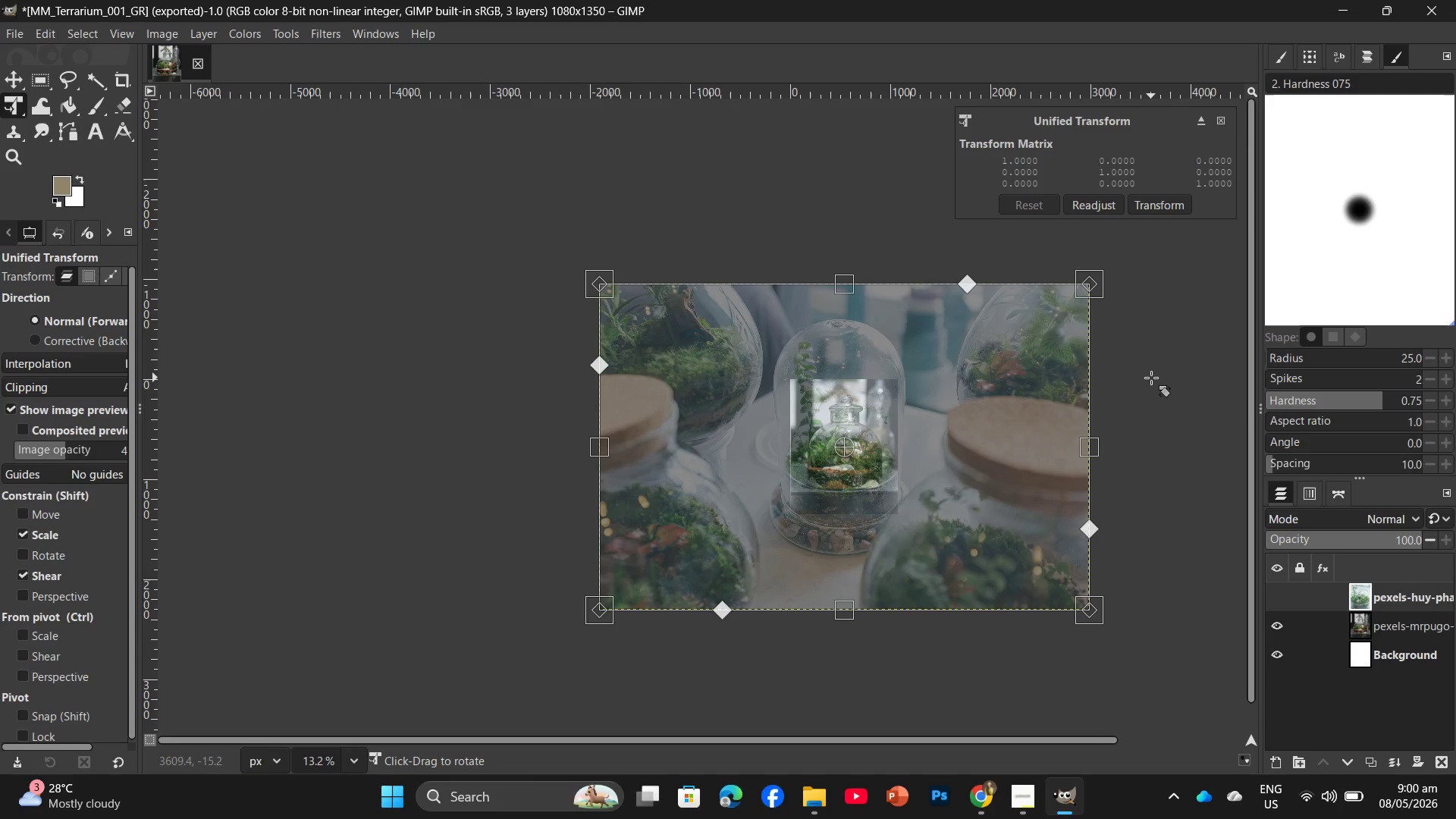 
key(PrintScreen)
 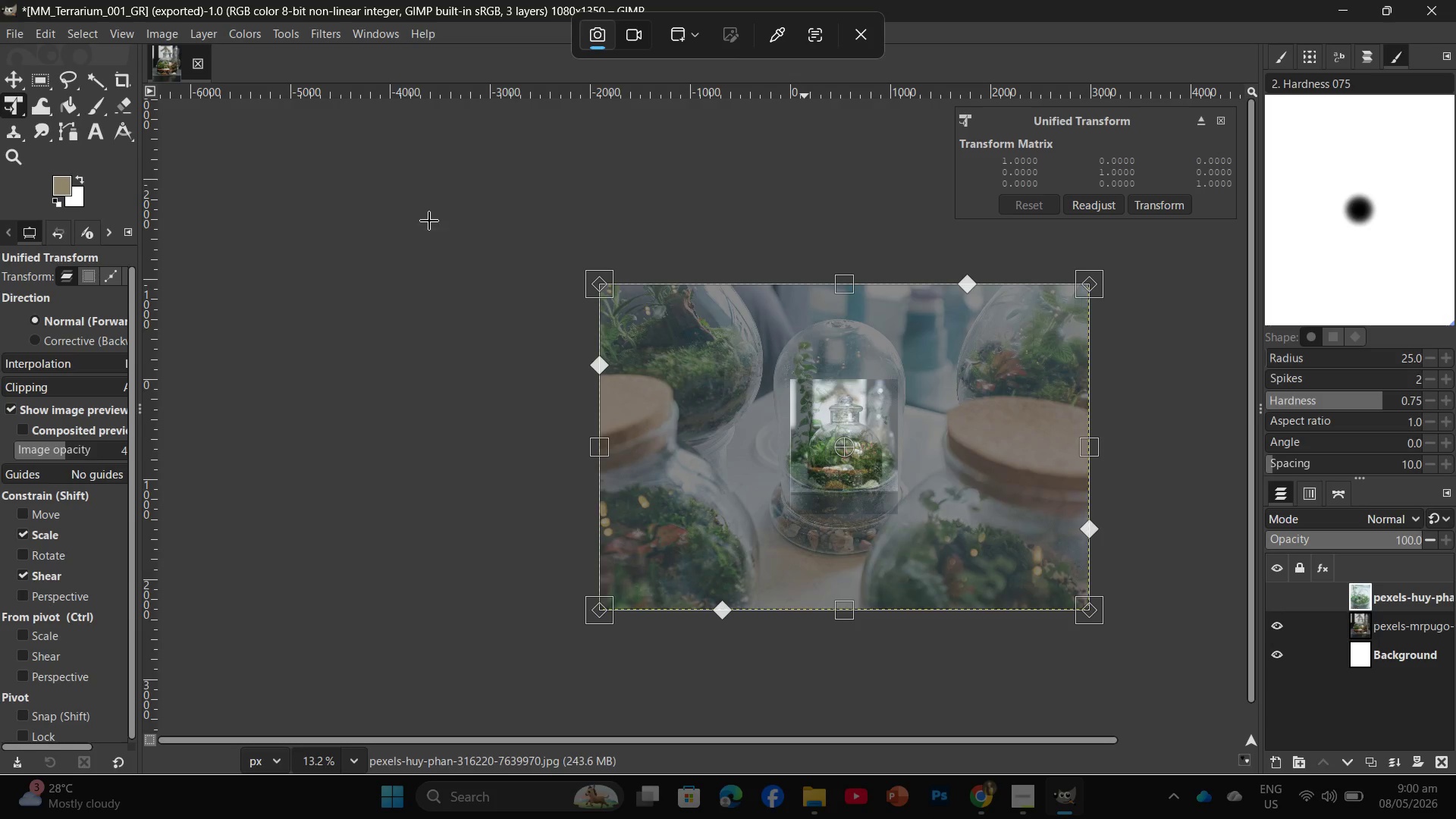 
left_click([864, 40])
 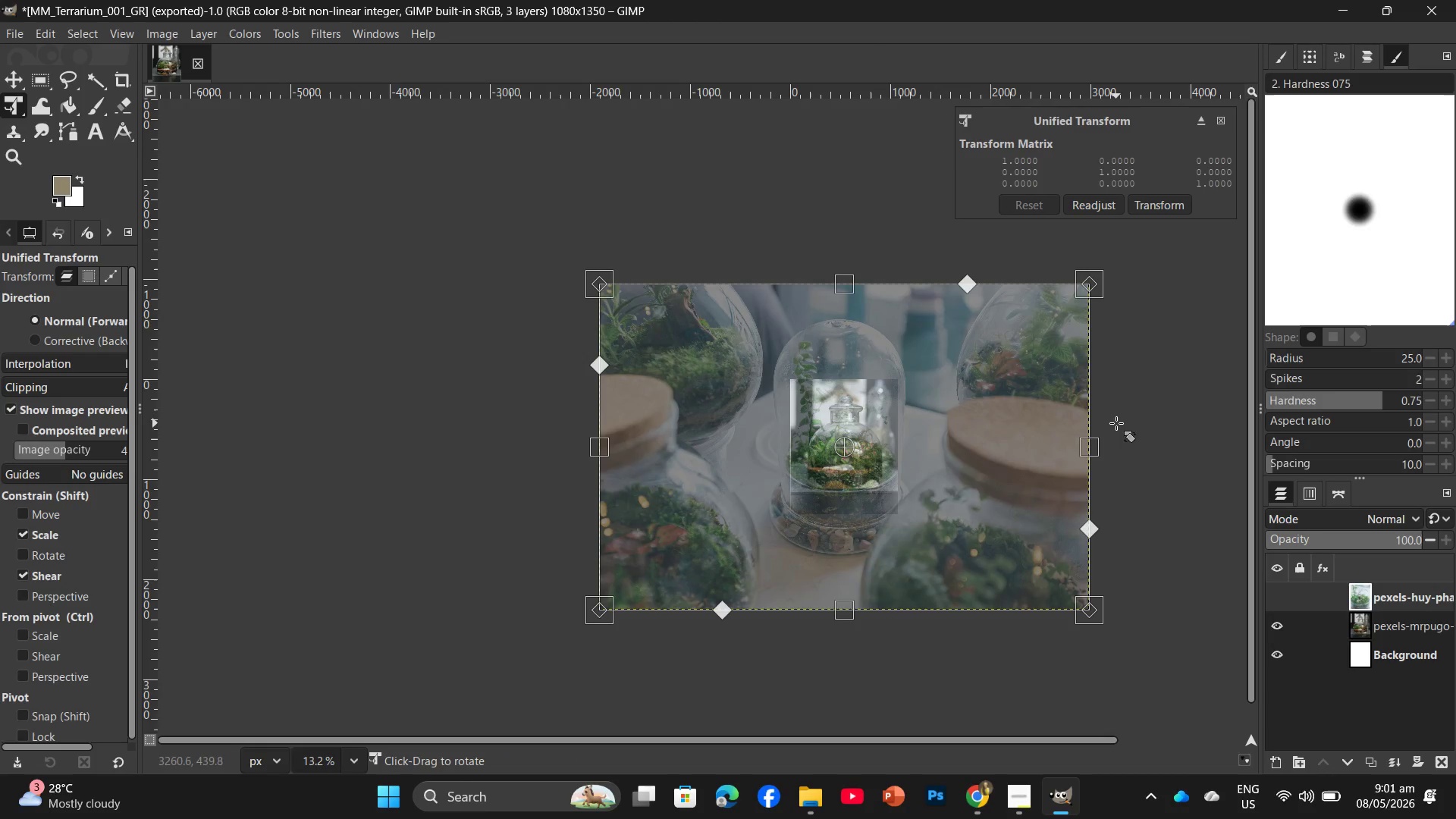 
left_click([1130, 428])
 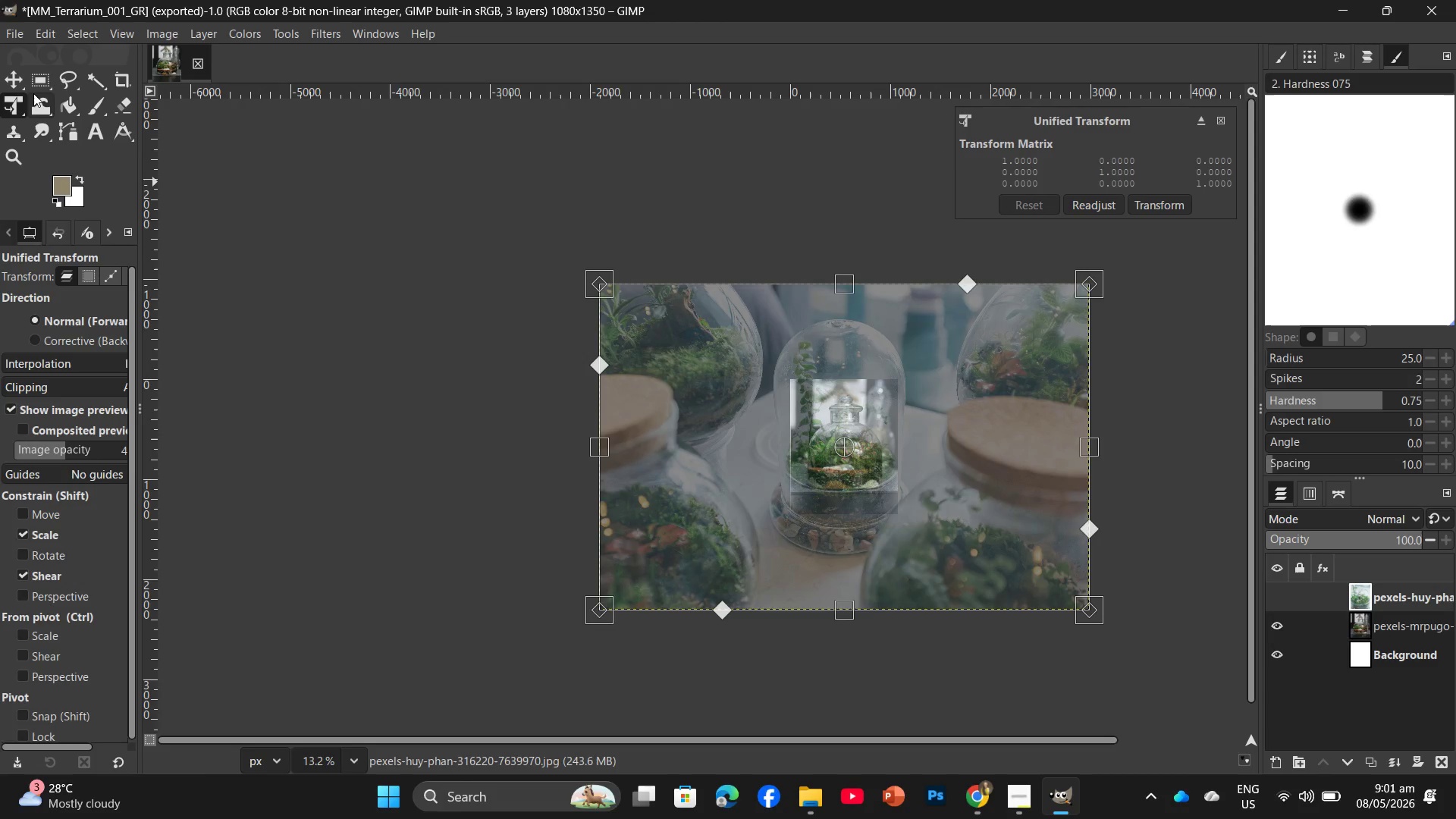 
left_click([5, 75])
 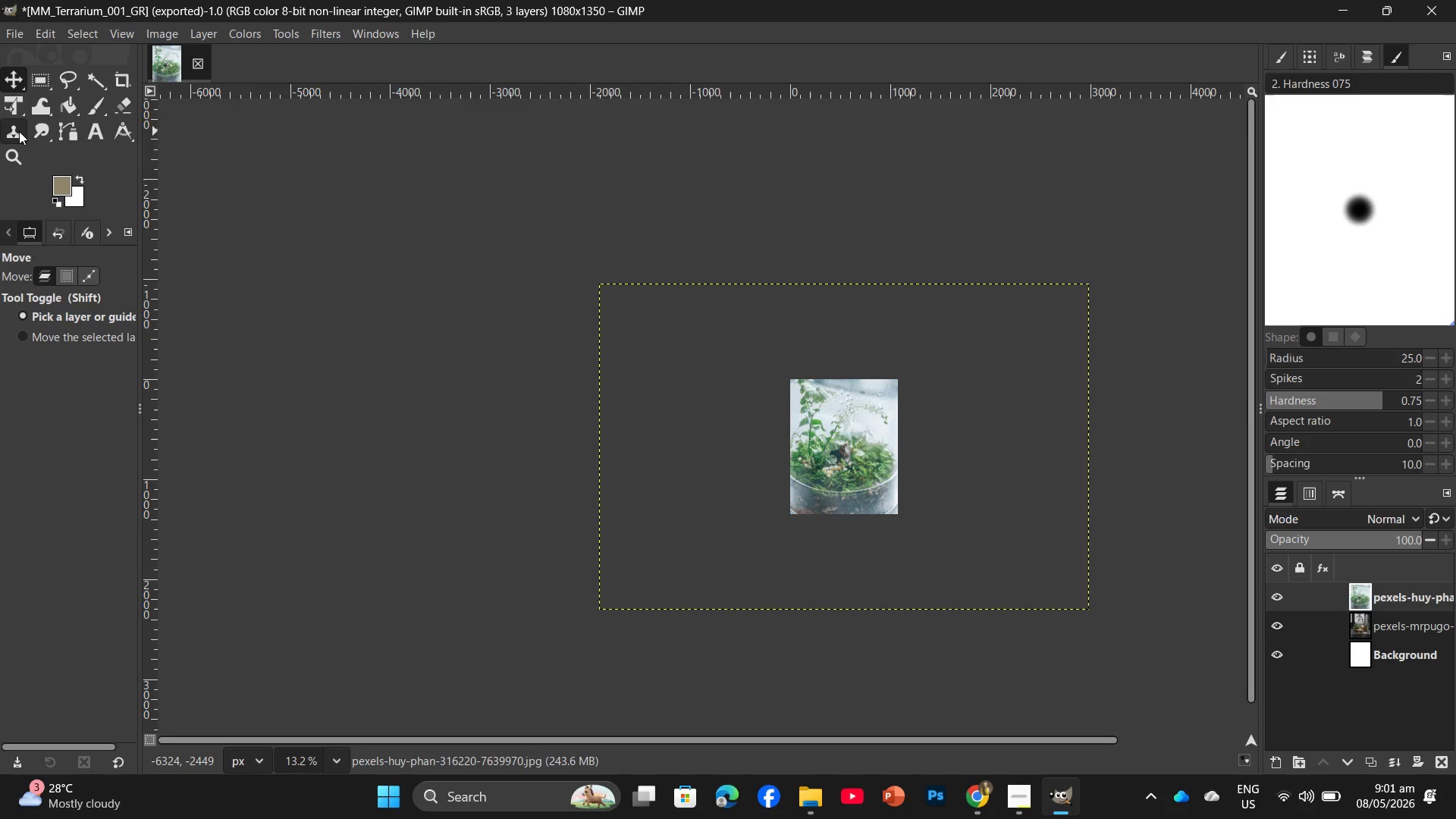 
left_click([15, 105])
 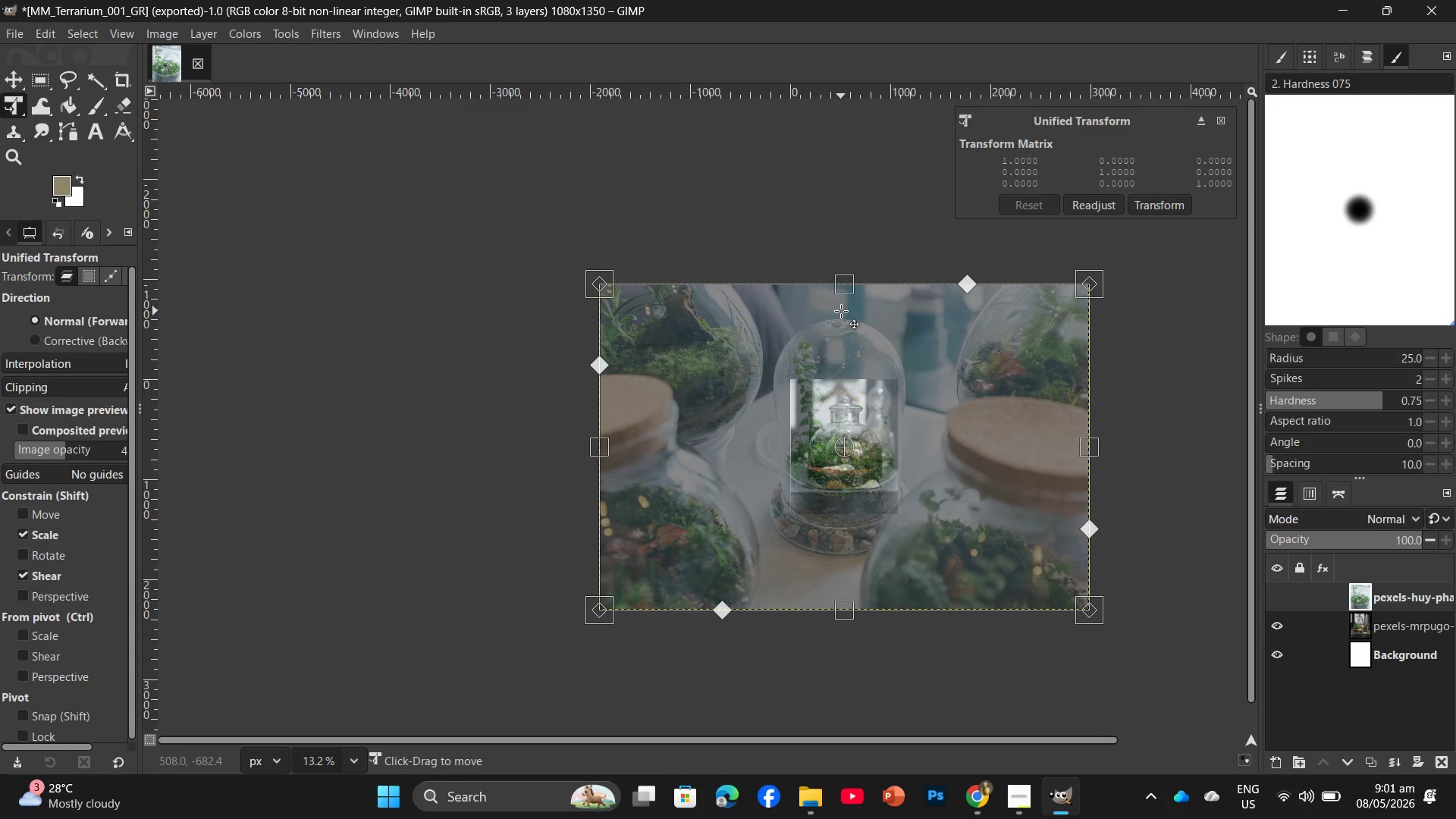 
key(PrintScreen)
 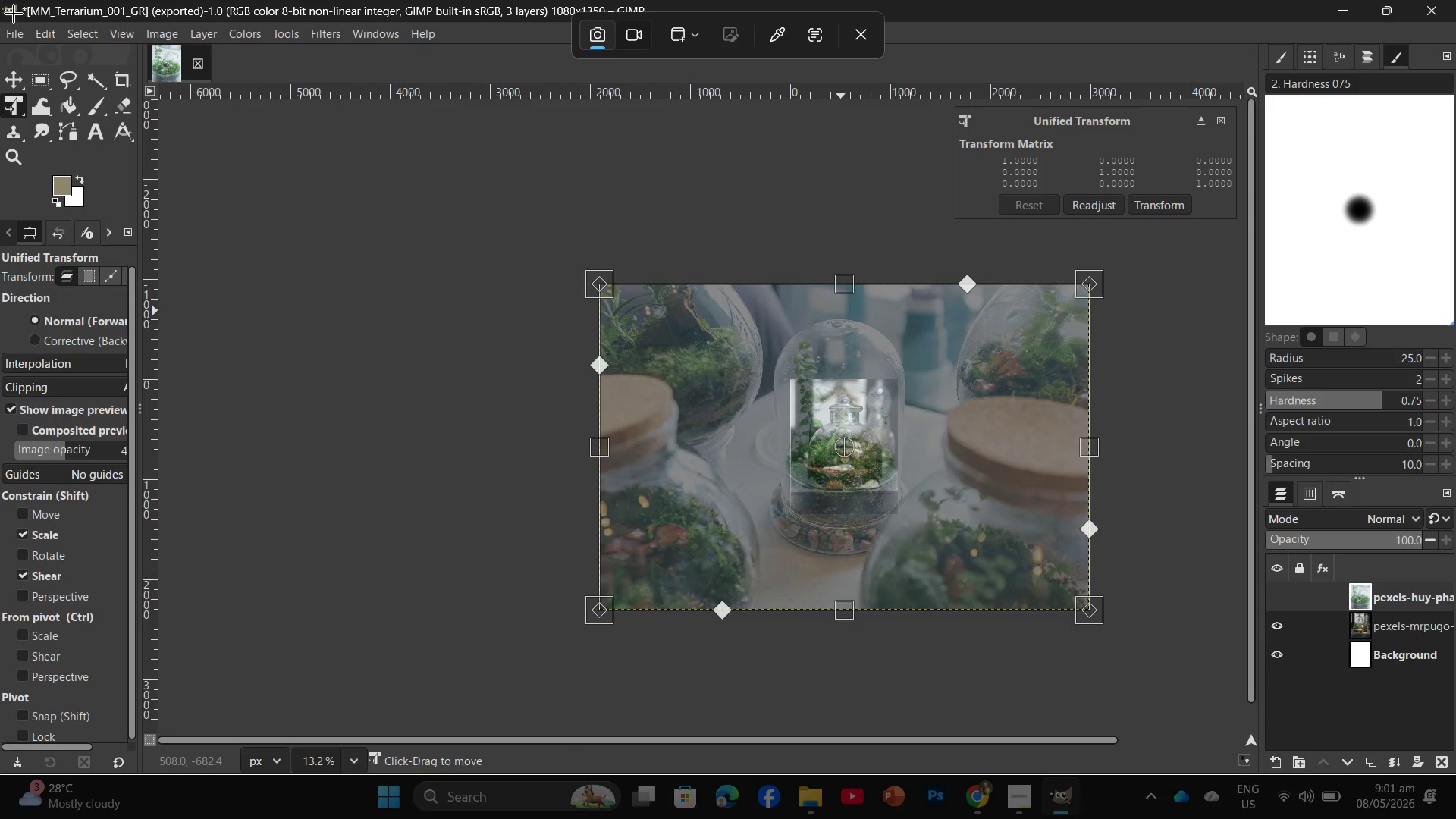 
left_click_drag(start_coordinate=[3, 0], to_coordinate=[1455, 776])
 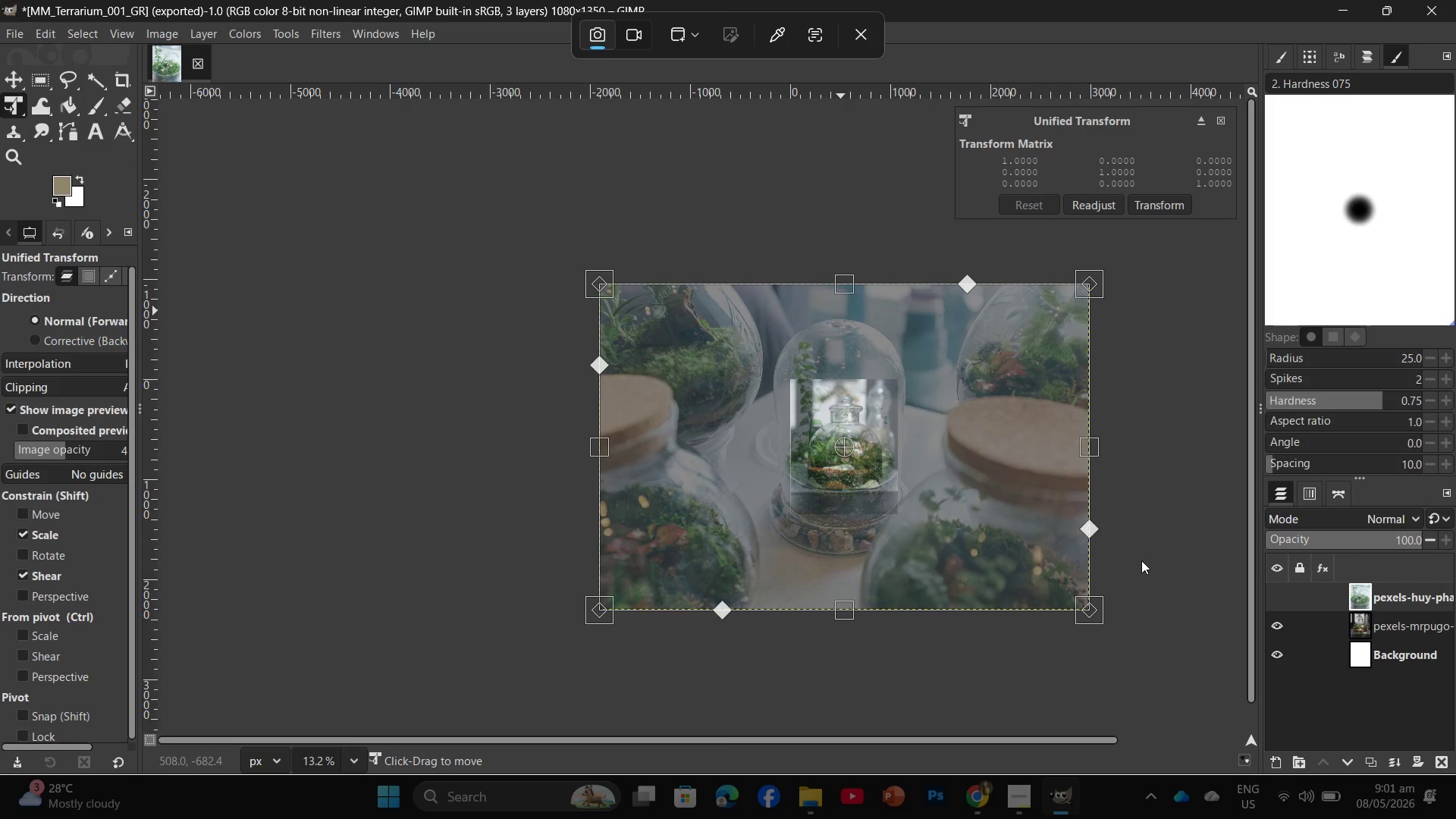 
left_click([1156, 550])
 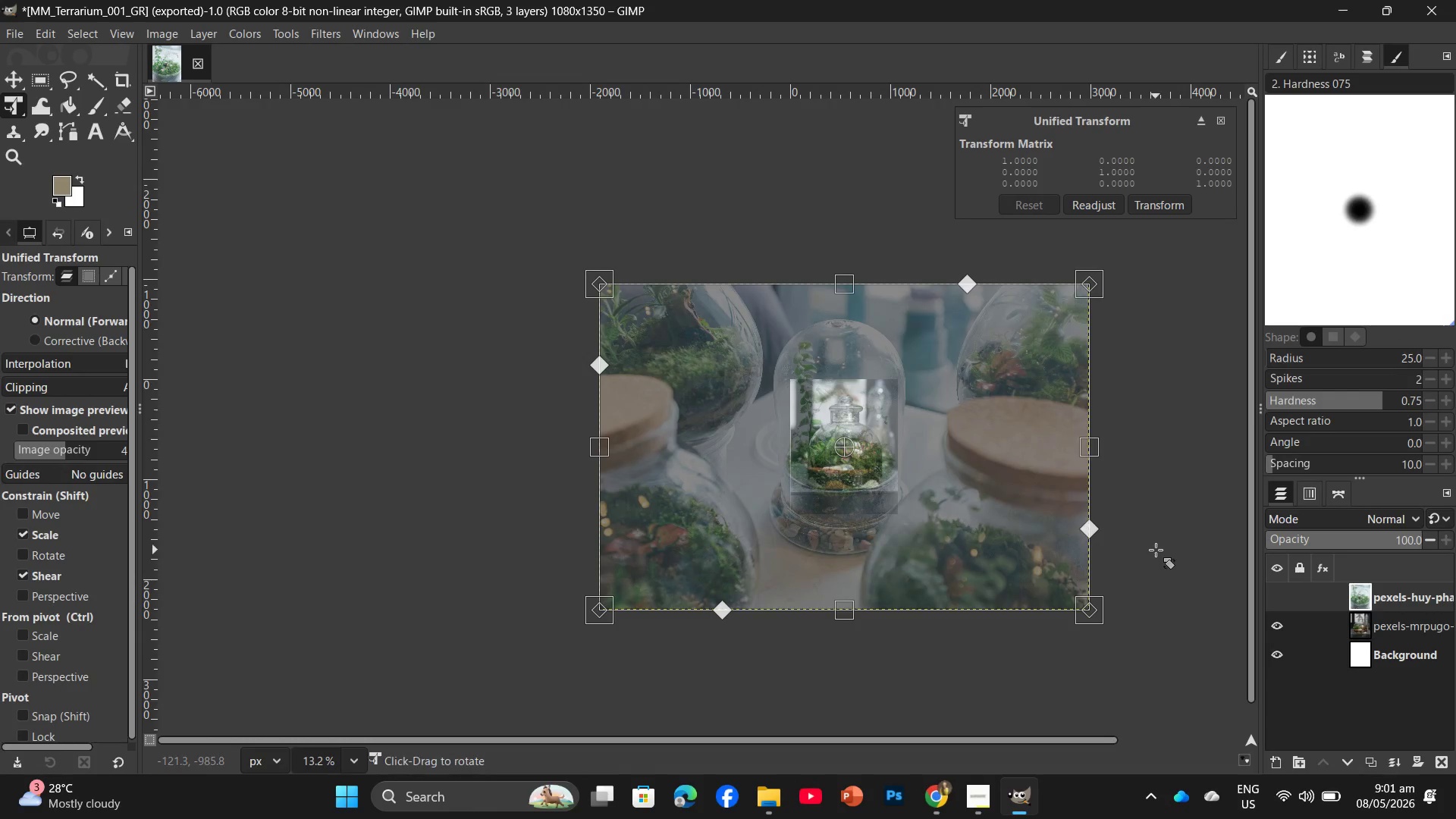 
hold_key(key=ControlLeft, duration=0.69)
scroll: coordinate [1156, 543], scroll_direction: up, amount: 6.0
 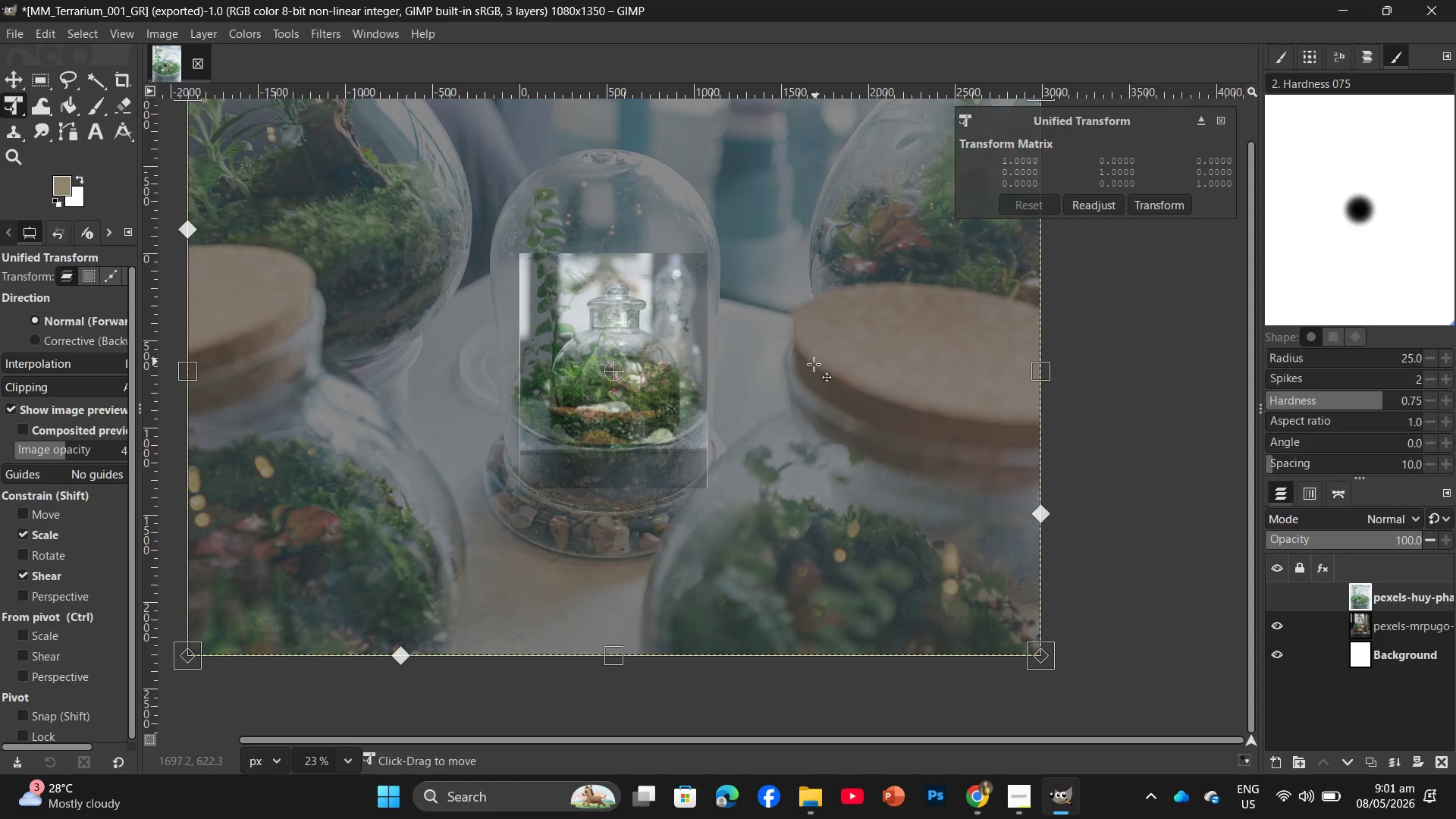 
hold_key(key=ControlLeft, duration=0.83)
scroll: coordinate [696, 375], scroll_direction: down, amount: 4.0
 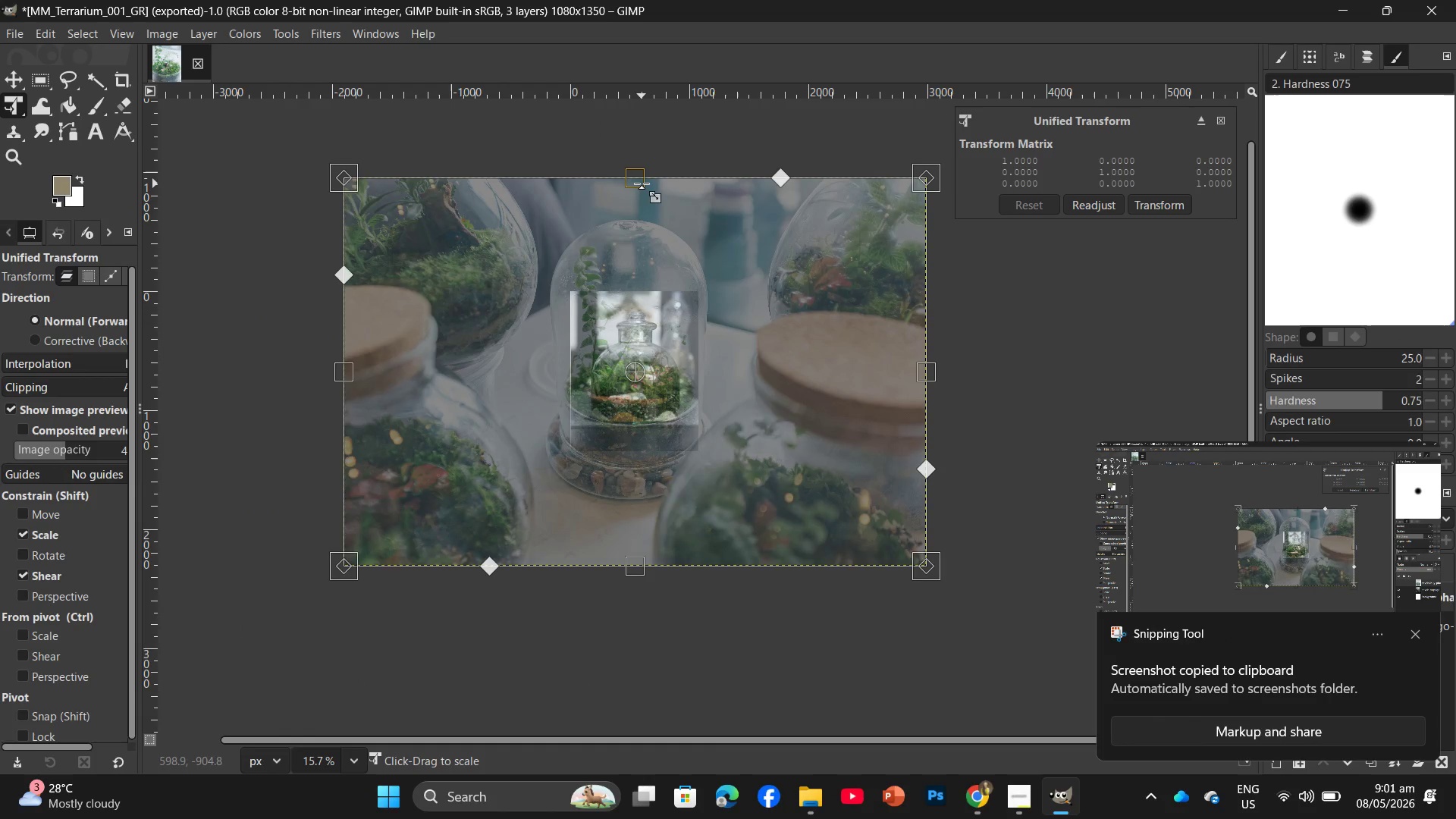 
left_click_drag(start_coordinate=[641, 182], to_coordinate=[626, 320])
 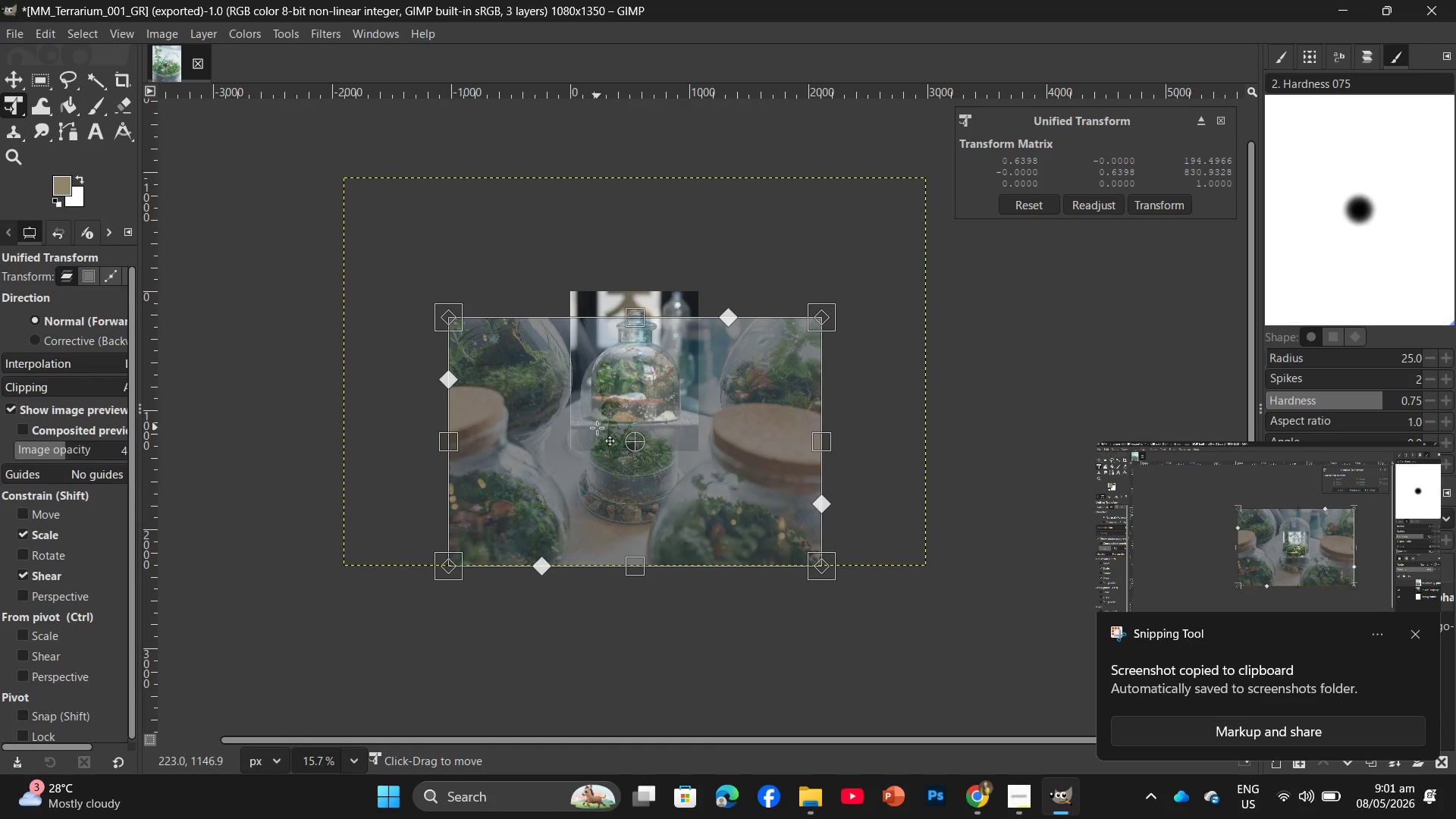 
left_click_drag(start_coordinate=[597, 428], to_coordinate=[603, 400])
 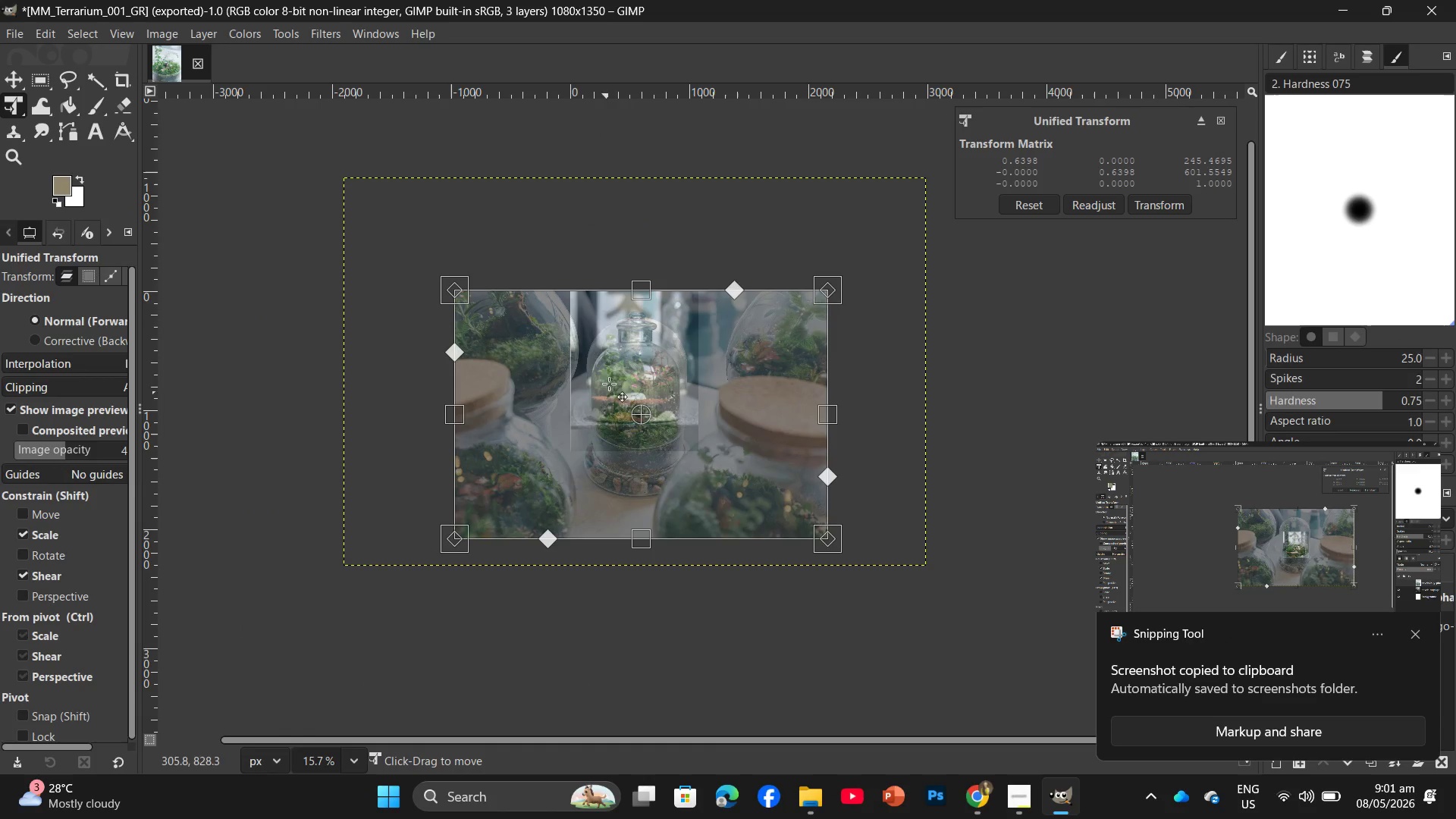 
hold_key(key=ControlLeft, duration=0.91)
scroll: coordinate [670, 366], scroll_direction: up, amount: 7.0
 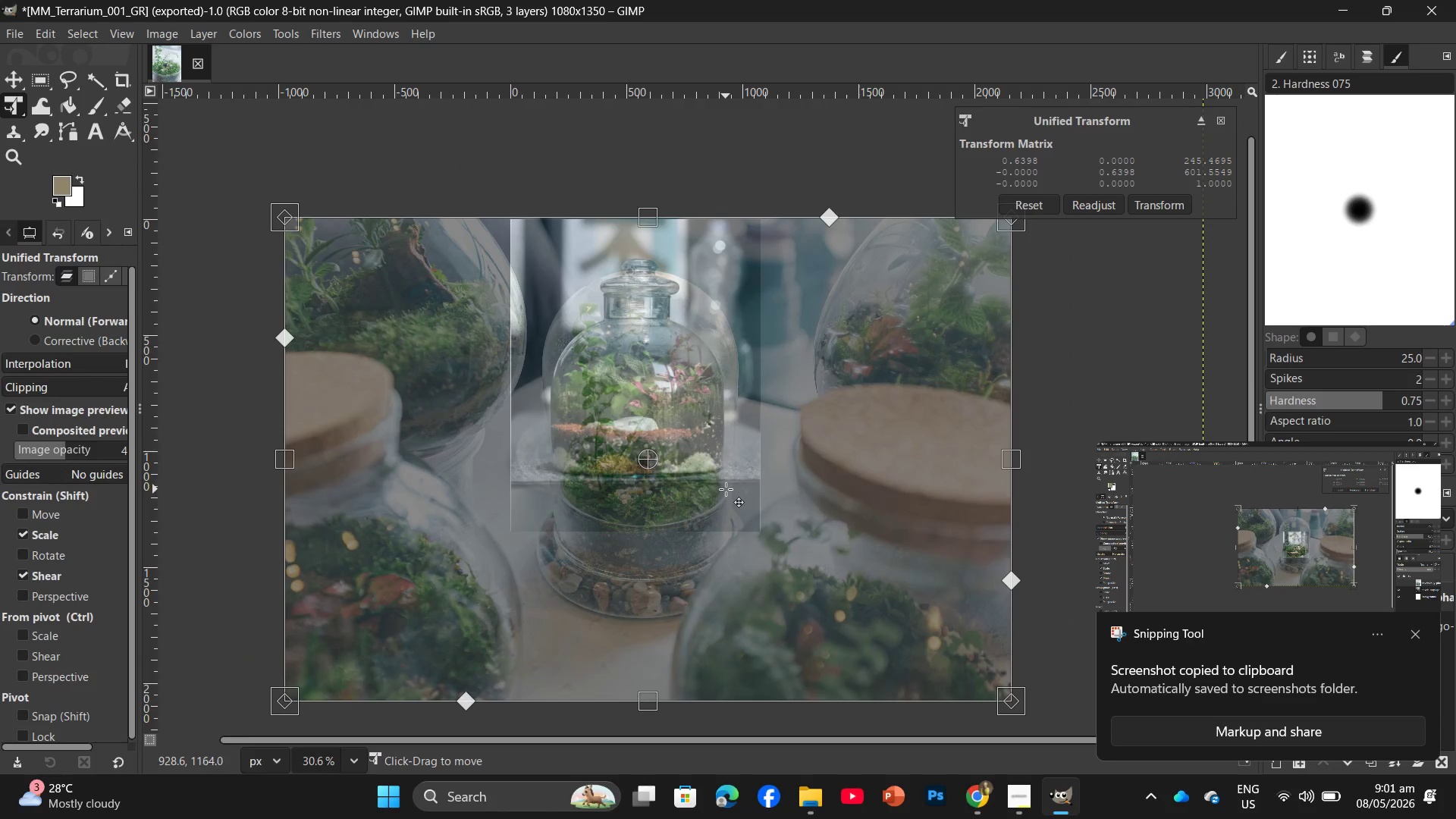 
scroll: coordinate [724, 492], scroll_direction: down, amount: 3.0
 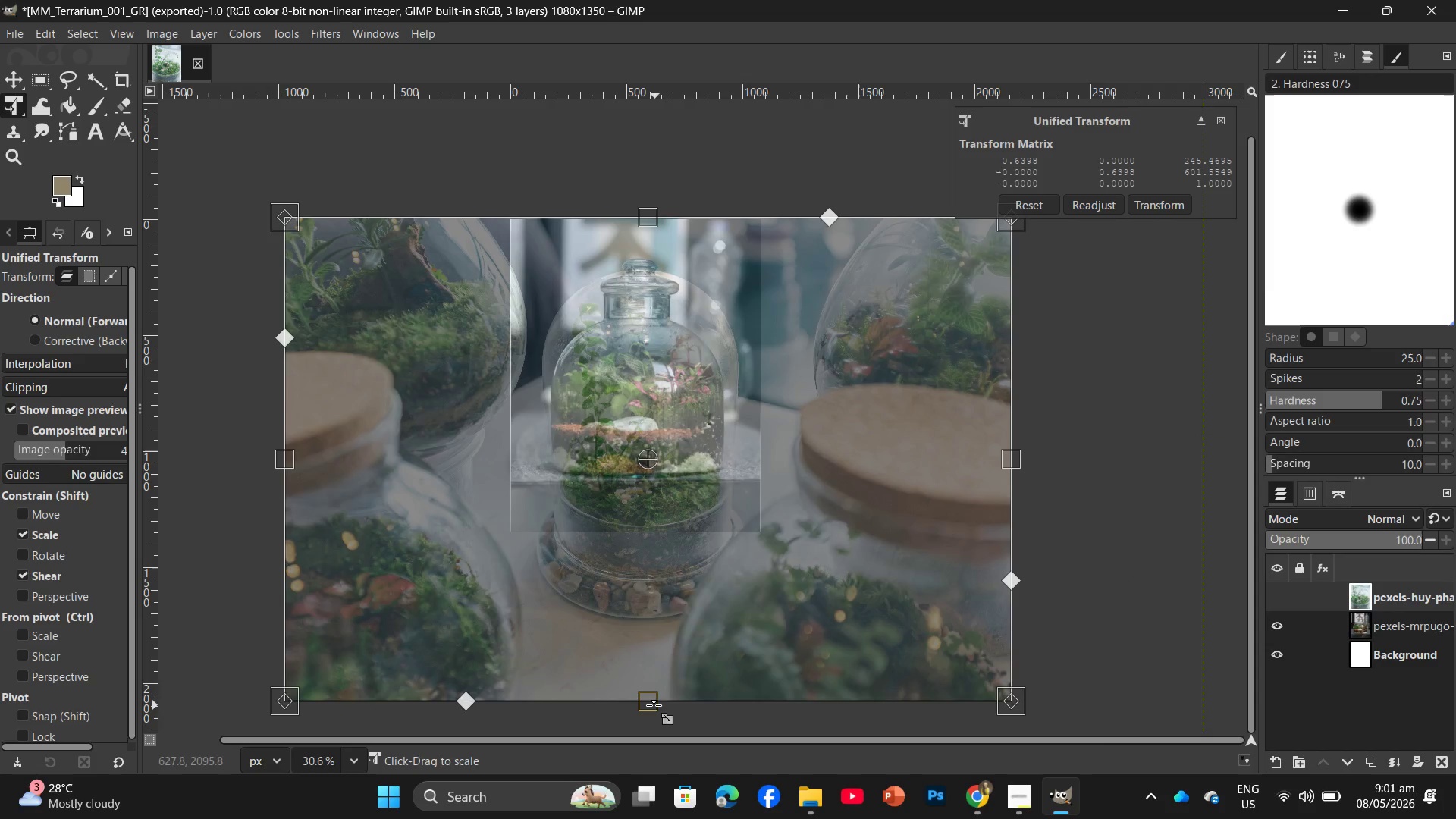 
left_click_drag(start_coordinate=[644, 708], to_coordinate=[651, 535])
 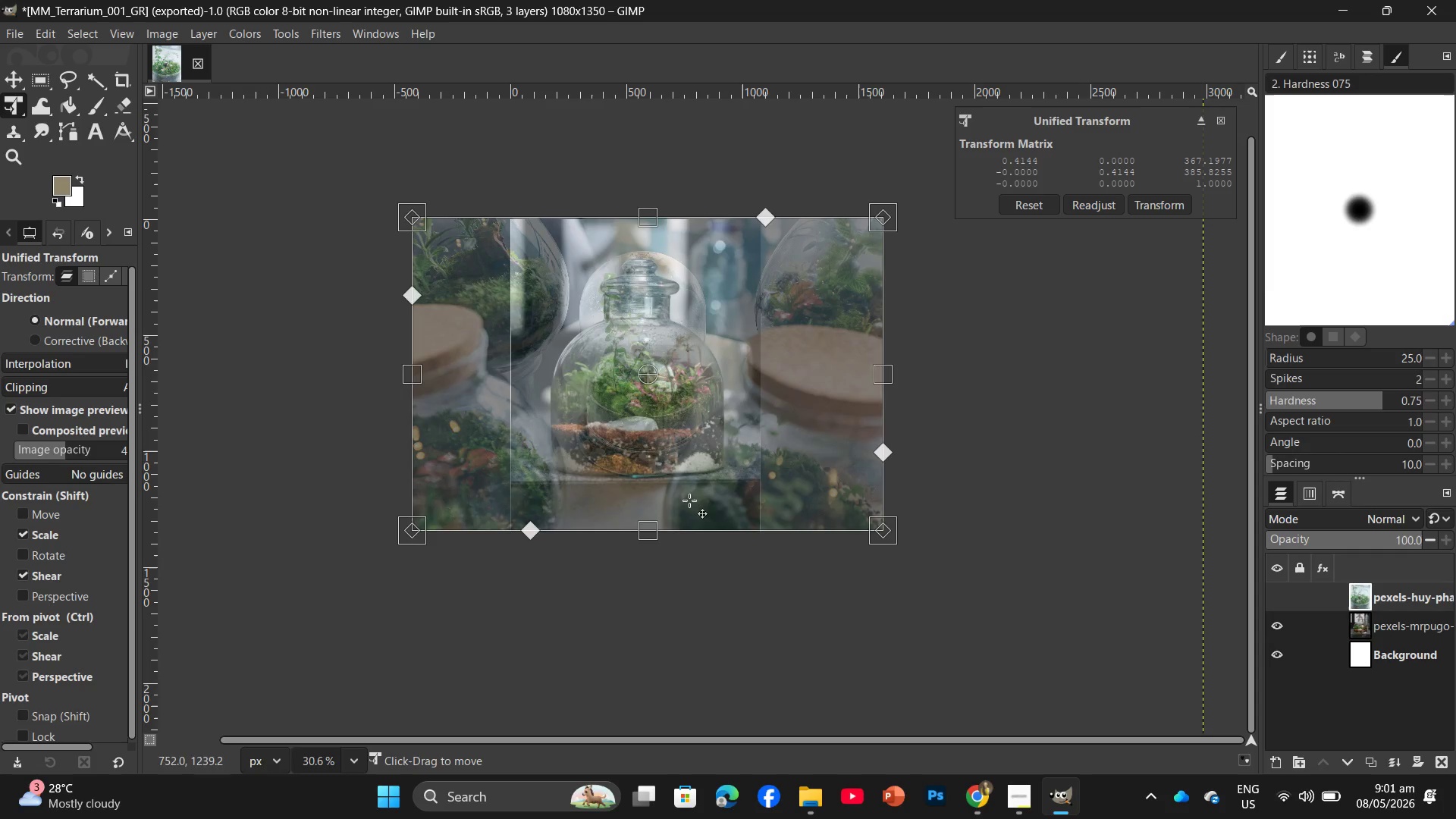 
hold_key(key=ControlLeft, duration=2.31)
scroll: coordinate [631, 561], scroll_direction: up, amount: 11.0
 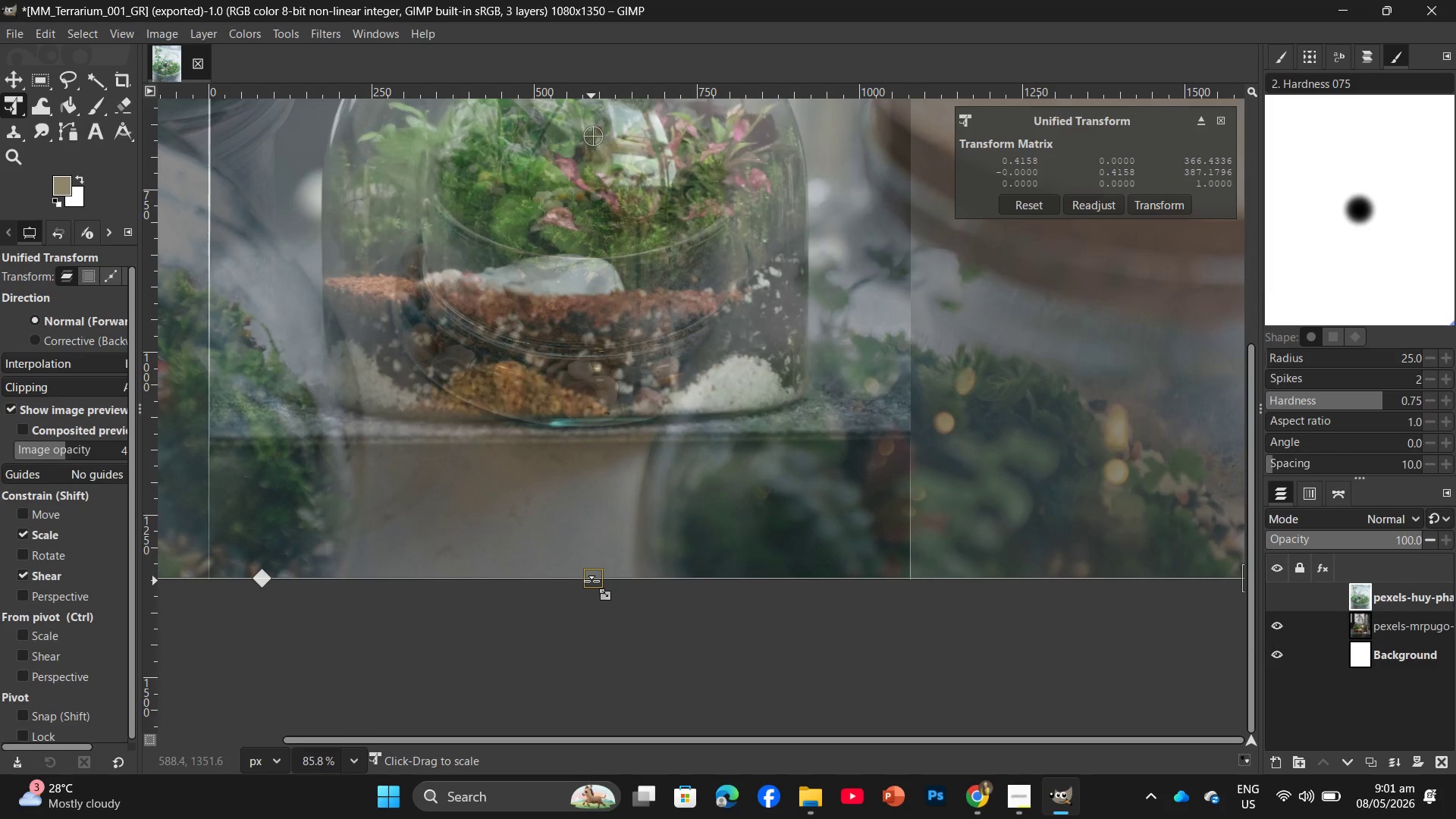 
hold_key(key=ControlLeft, duration=0.64)
 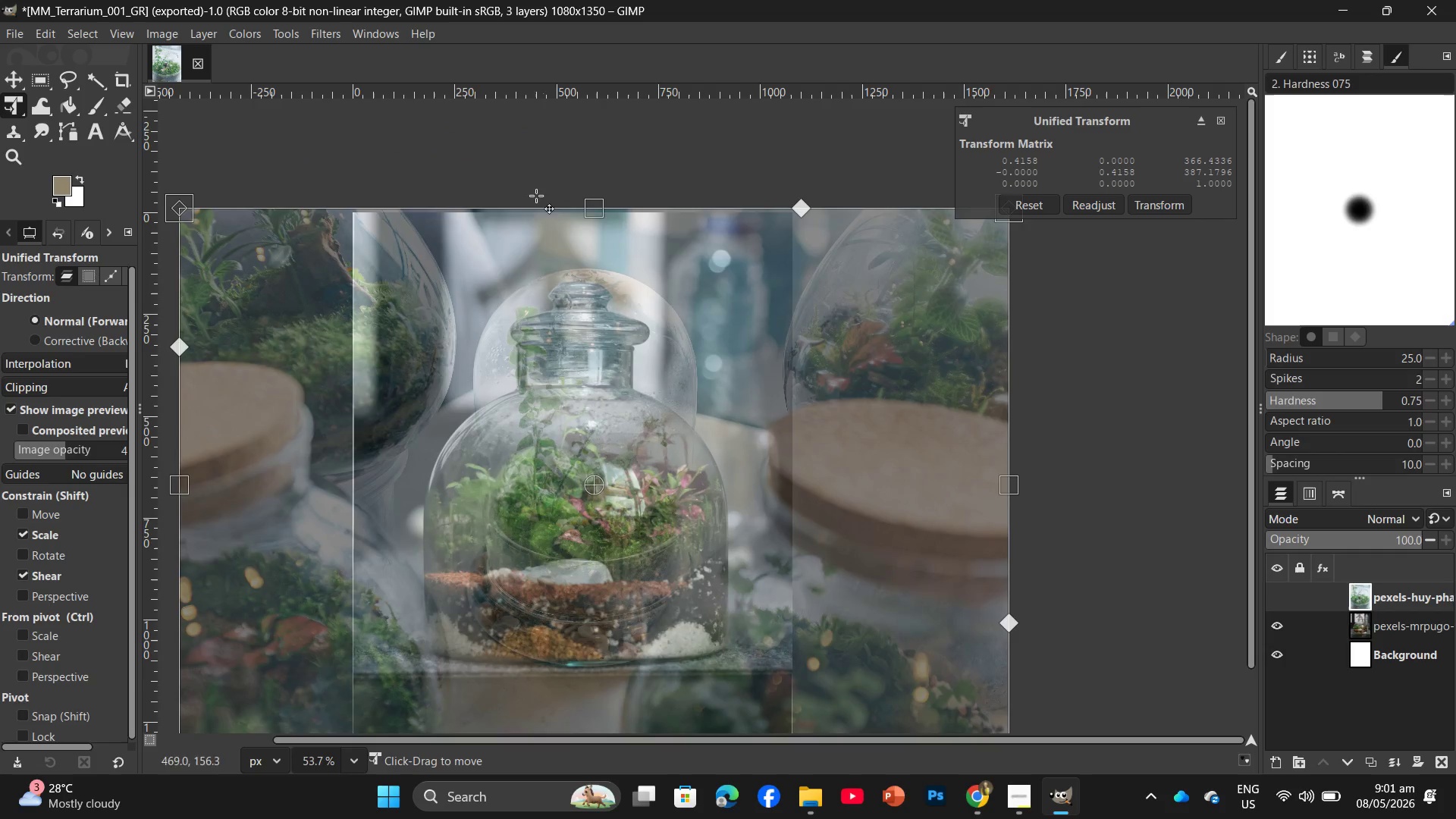 
scroll: coordinate [595, 407], scroll_direction: up, amount: 20.0
 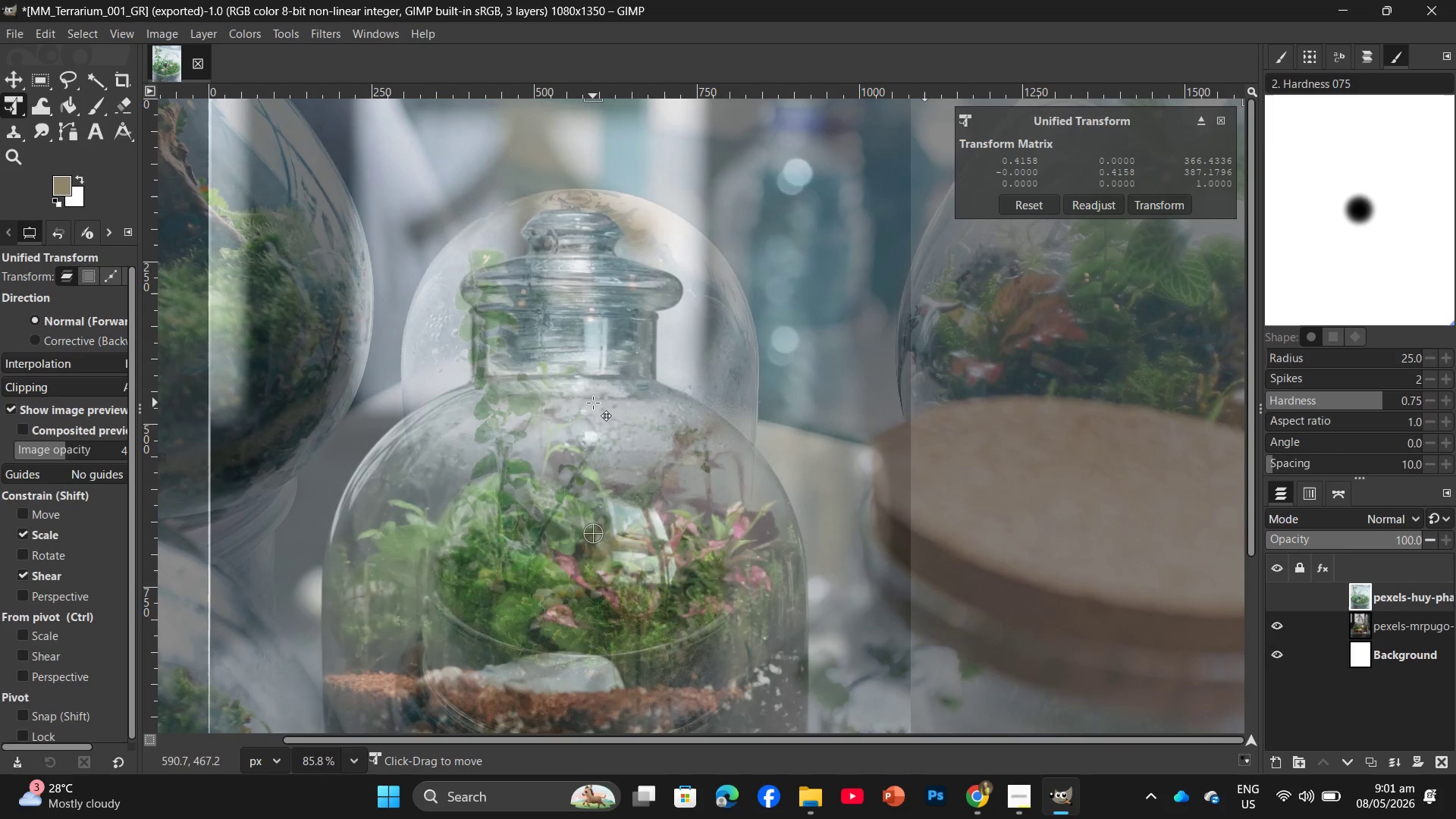 
scroll: coordinate [591, 393], scroll_direction: down, amount: 1.0
 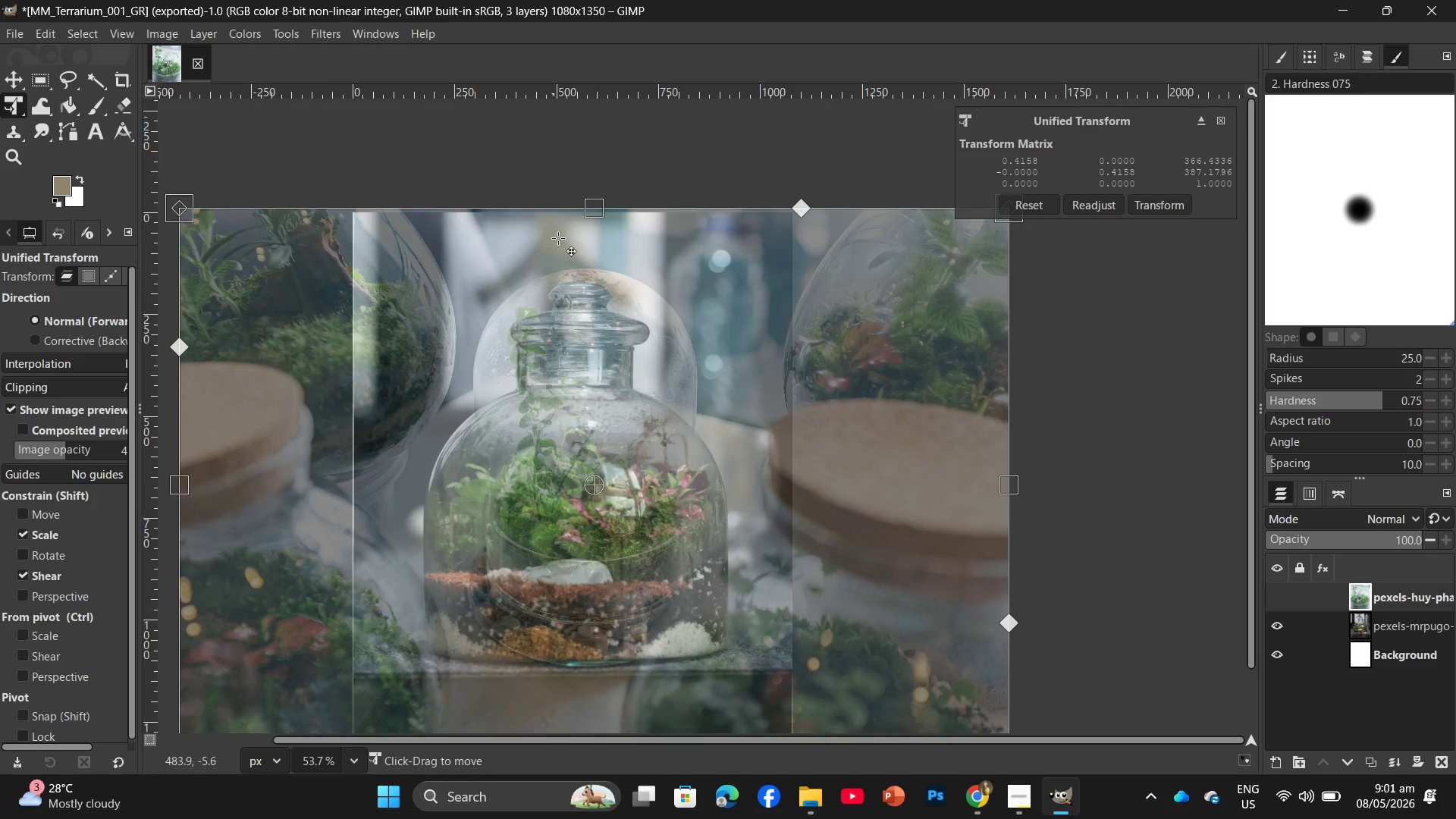 
hold_key(key=ControlLeft, duration=0.59)
hold_key(key=ControlLeft, duration=1.12)
scroll: coordinate [576, 556], scroll_direction: up, amount: 5.0
 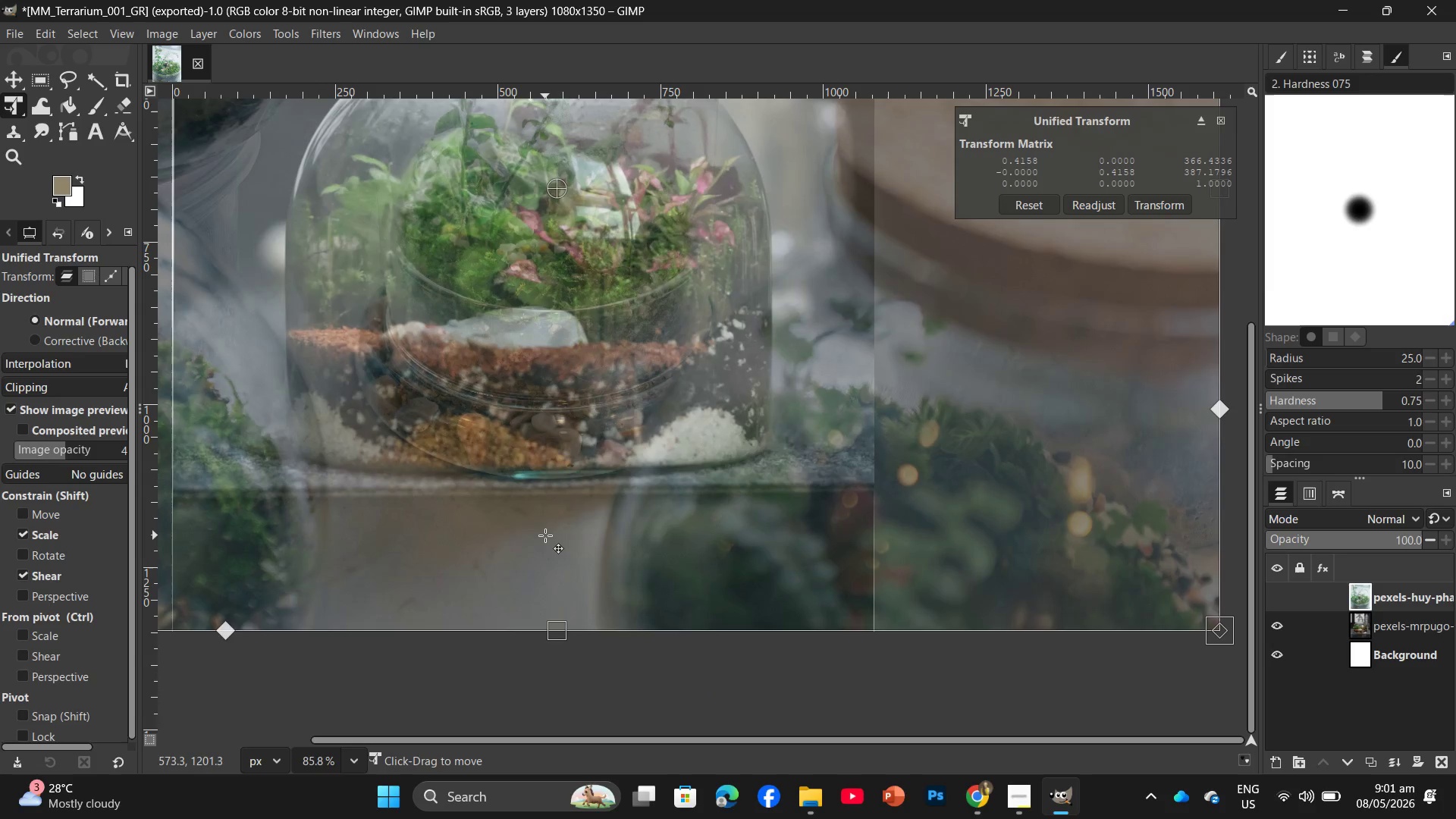 
hold_key(key=ControlLeft, duration=0.98)
scroll: coordinate [548, 531], scroll_direction: down, amount: 8.0
 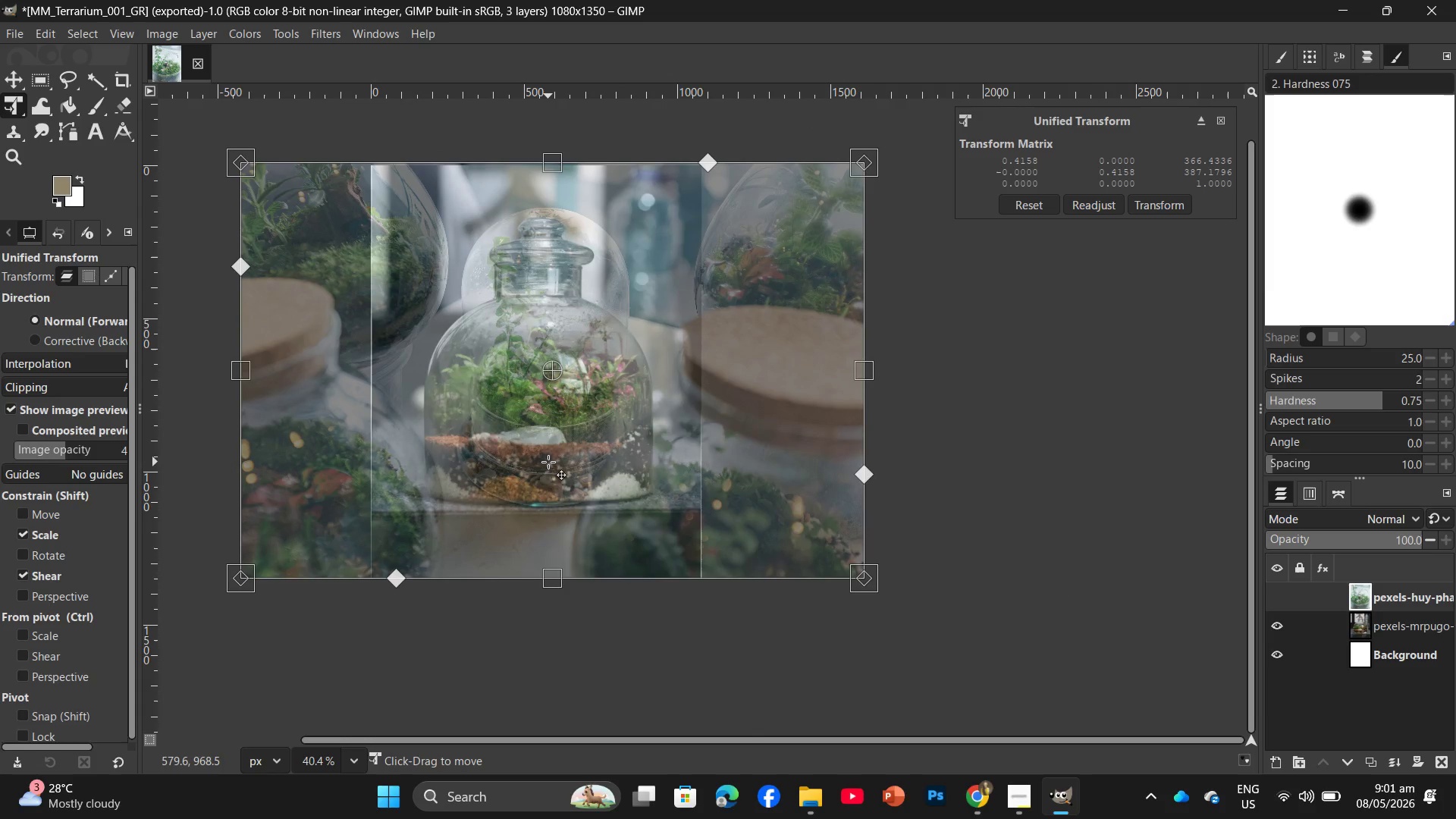 
key(Enter)
 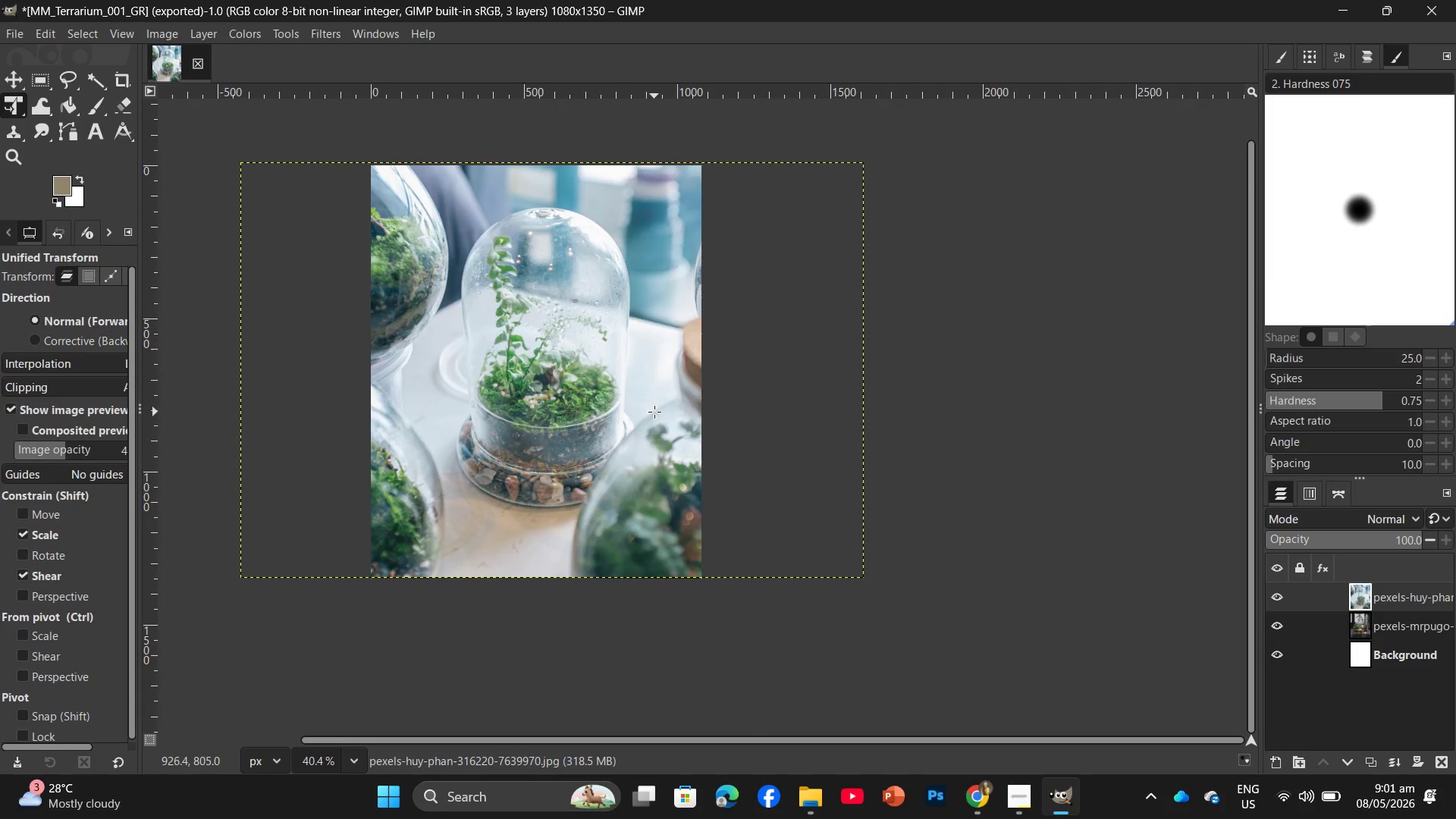 
key(Control+Shift+E)
 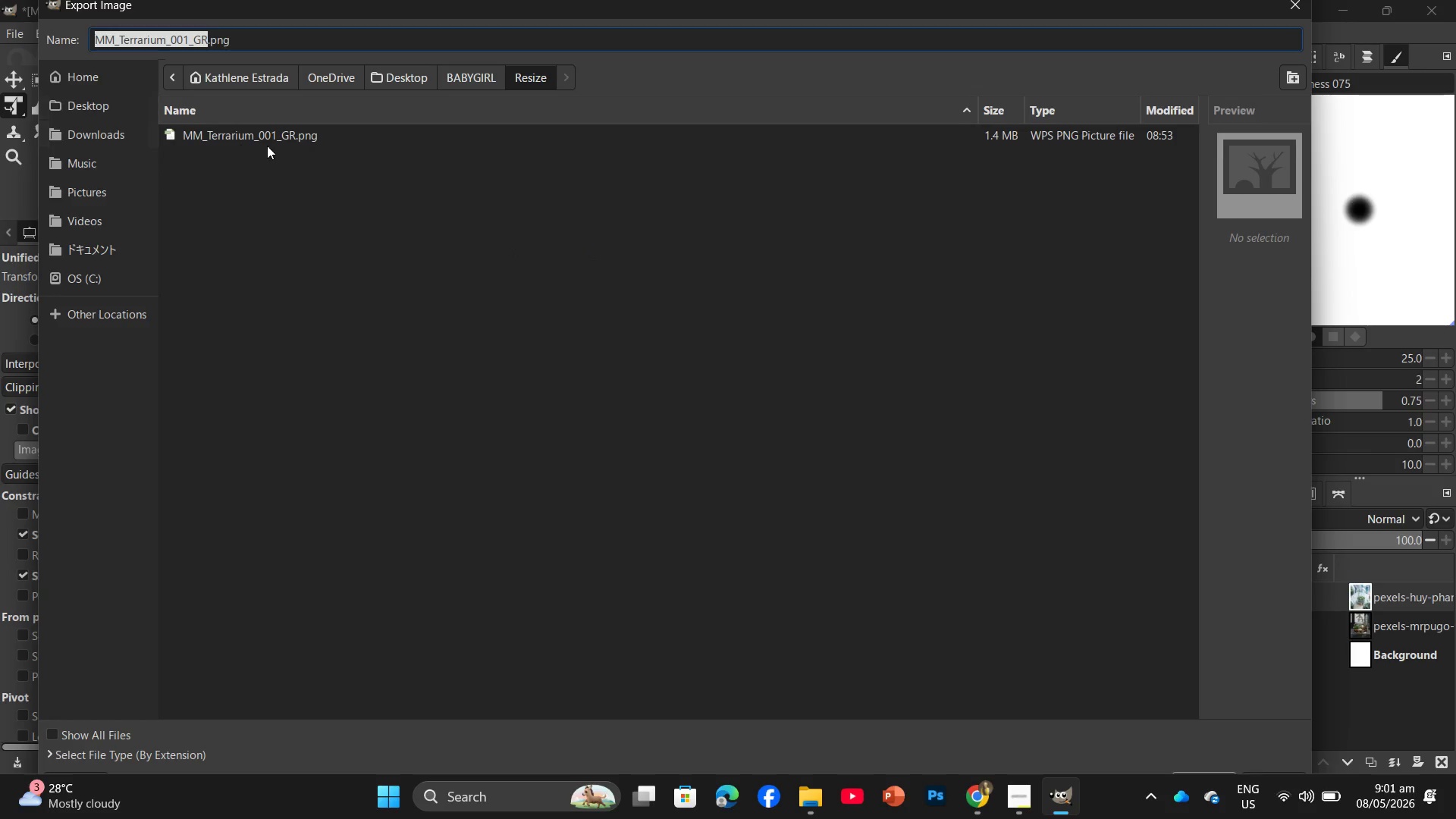 
left_click([274, 134])
 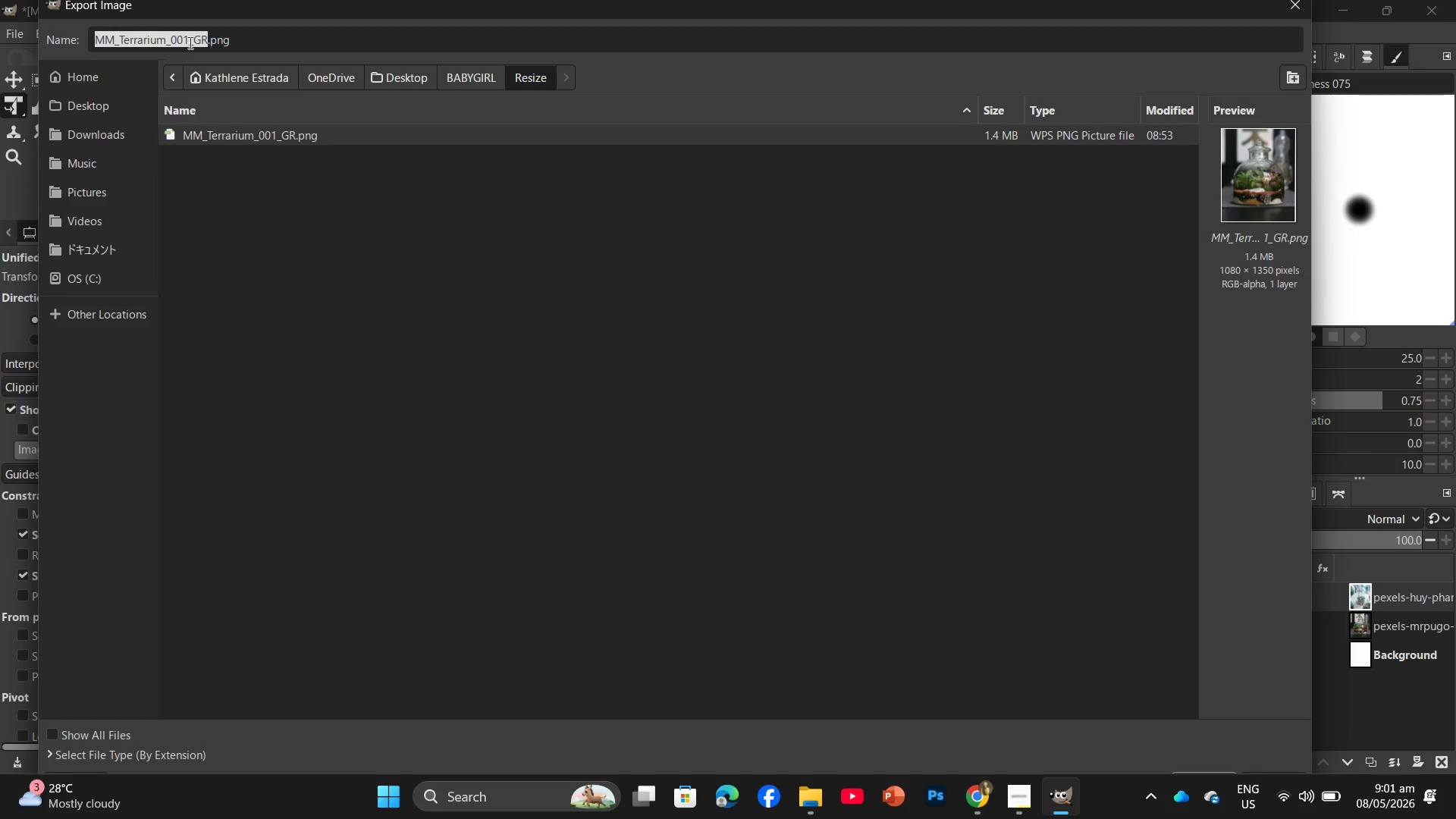 
left_click([189, 38])
 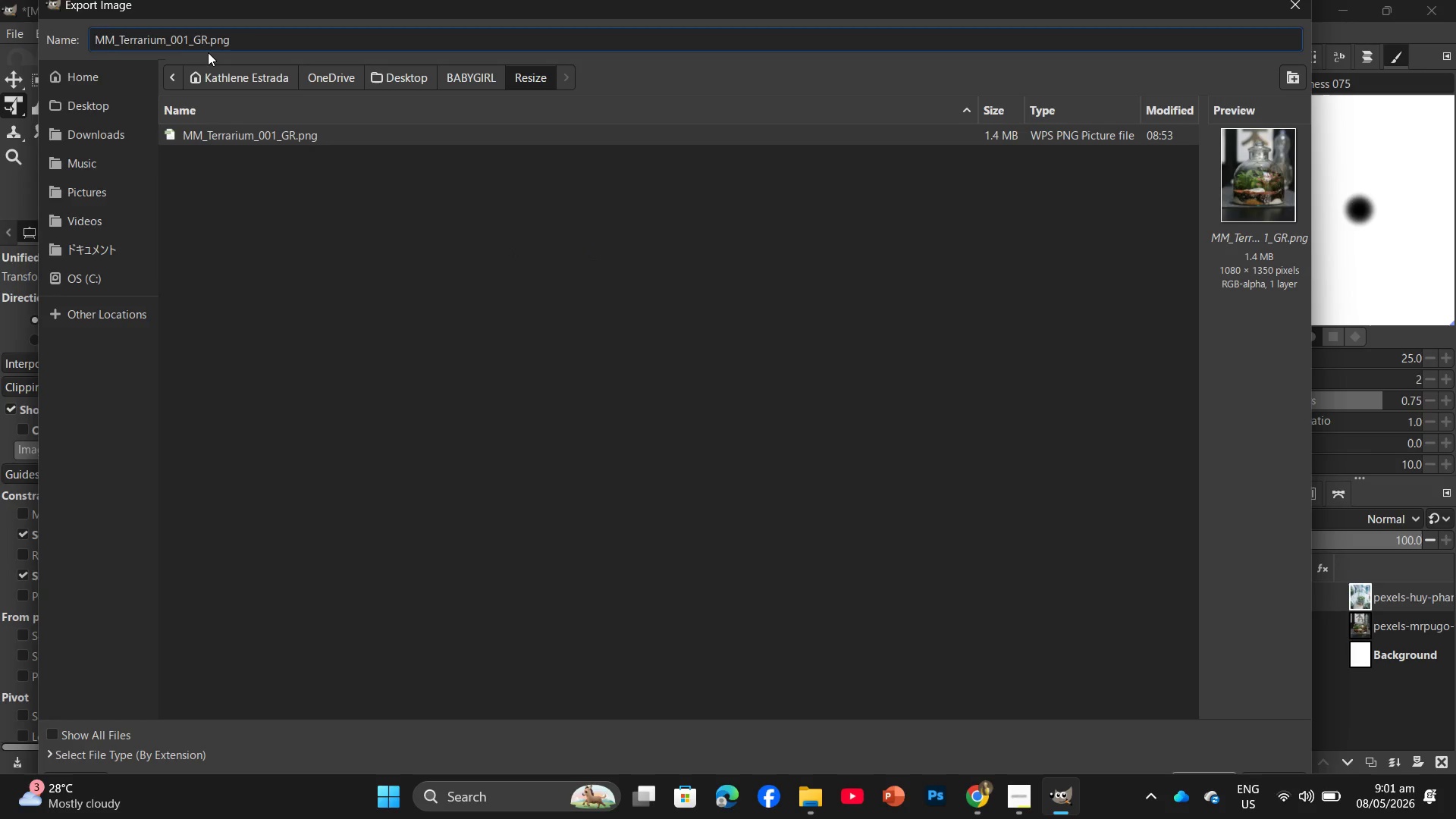 
key(Backspace)
 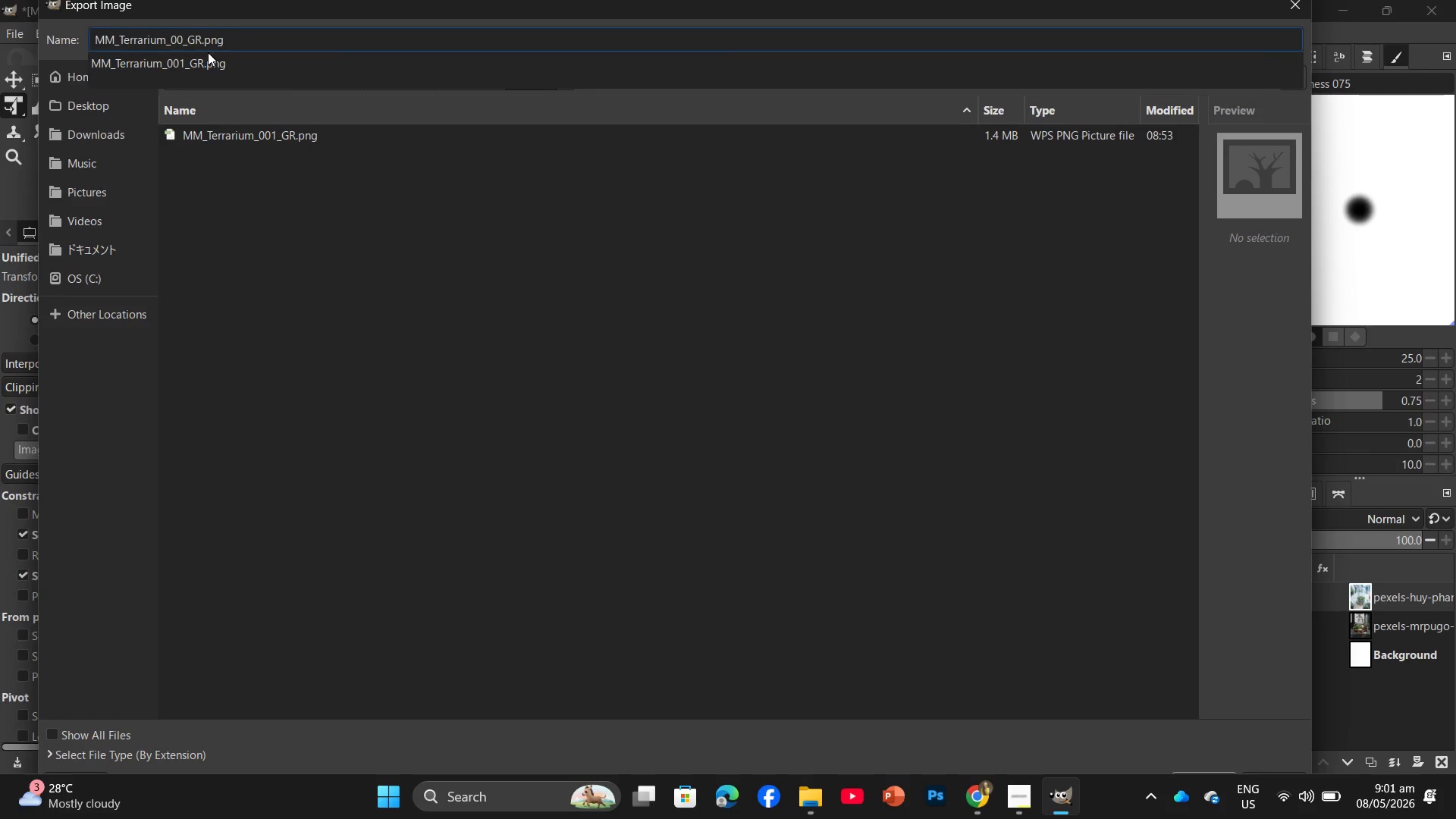 
key(Numpad2)
 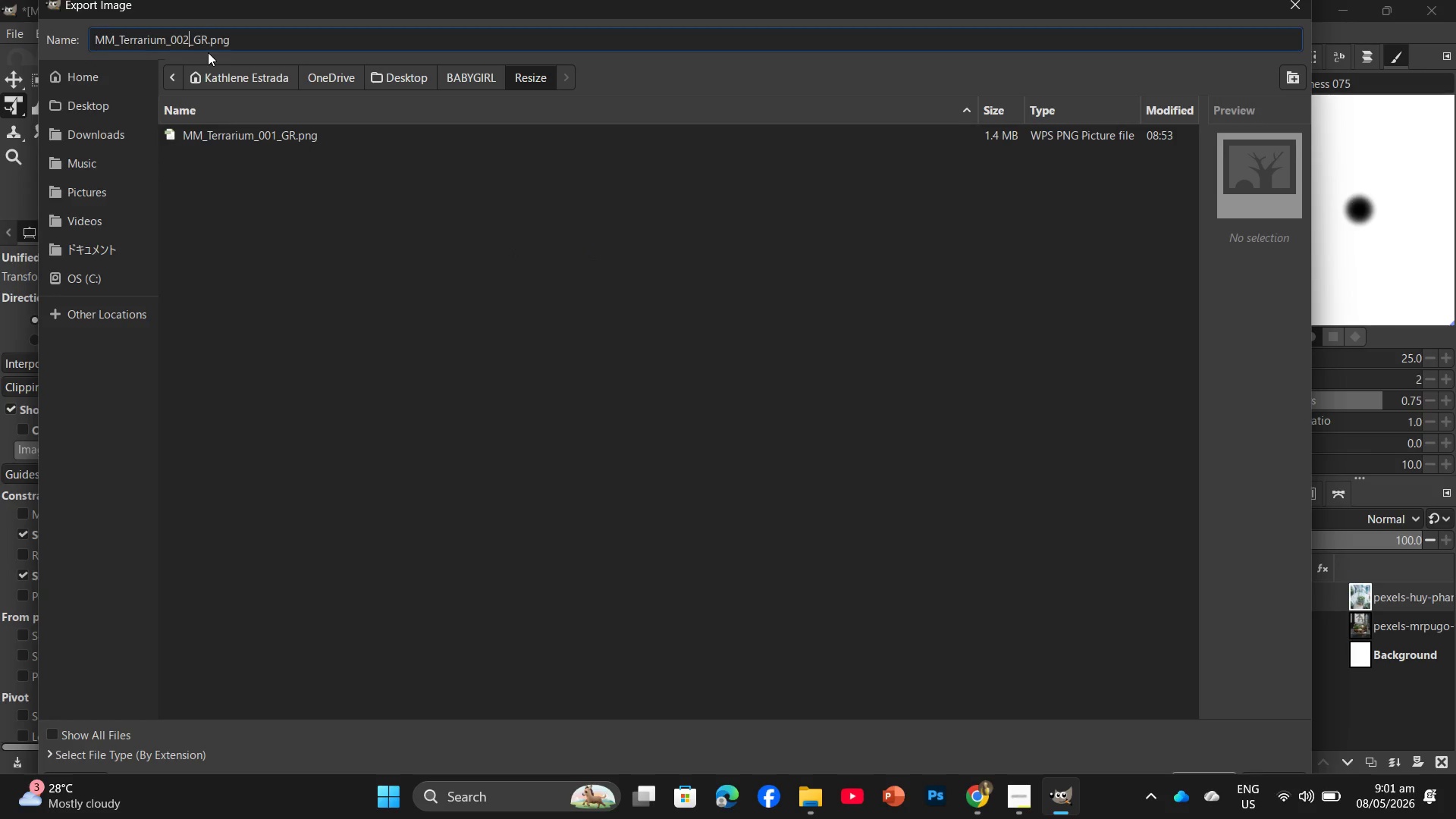 
key(NumpadEnter)
 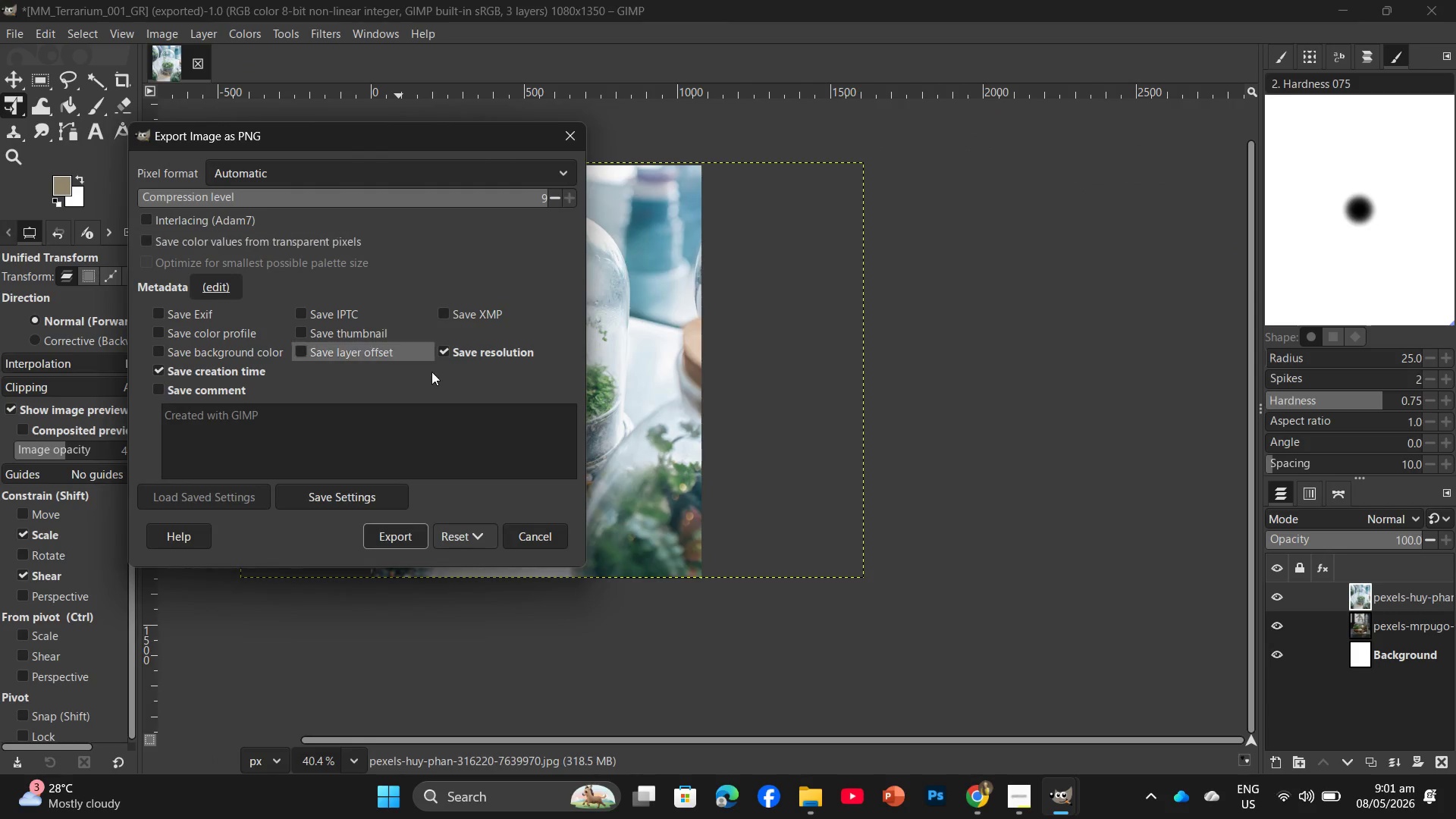 
left_click([410, 534])
 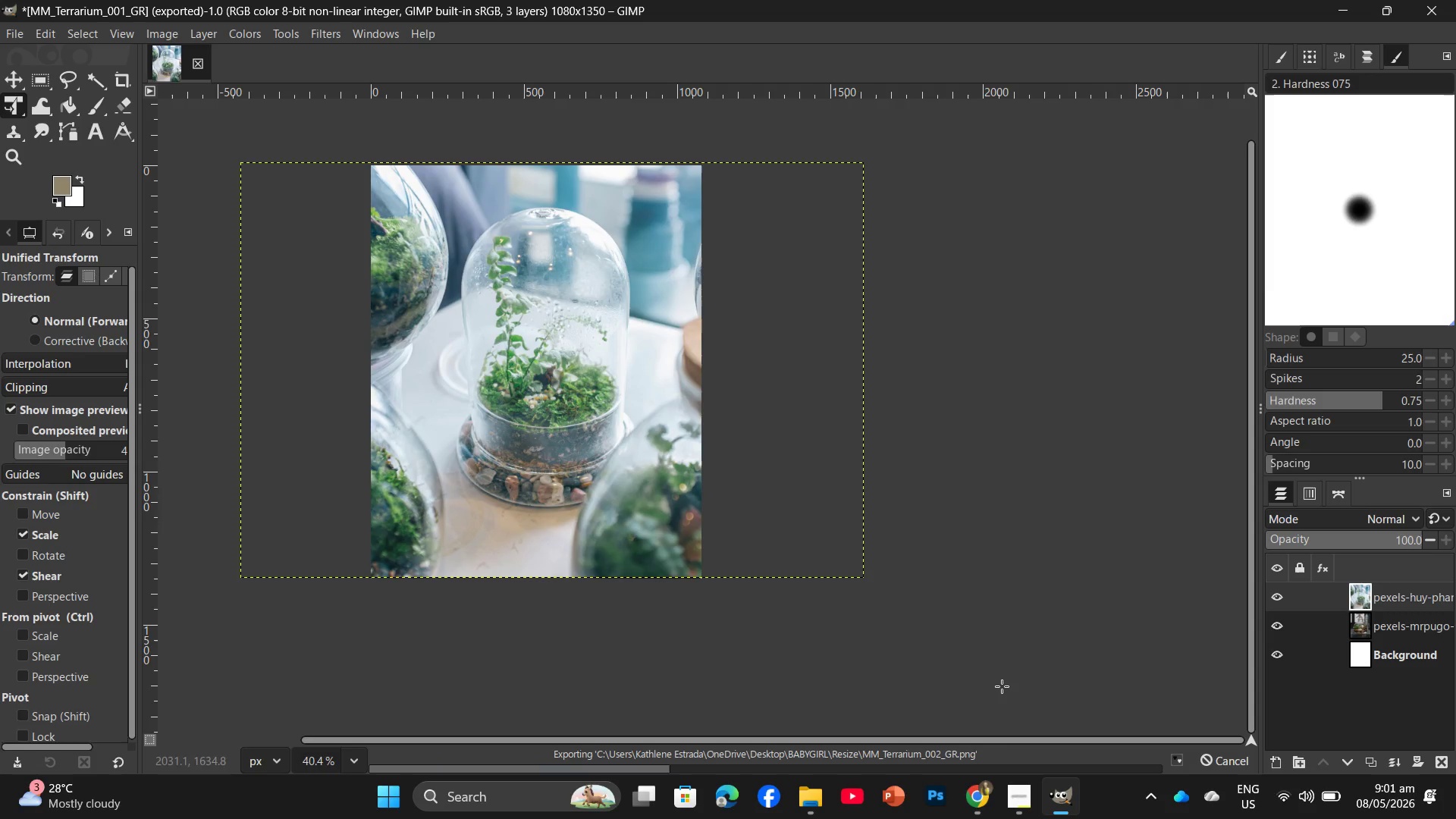 
left_click([988, 807])
 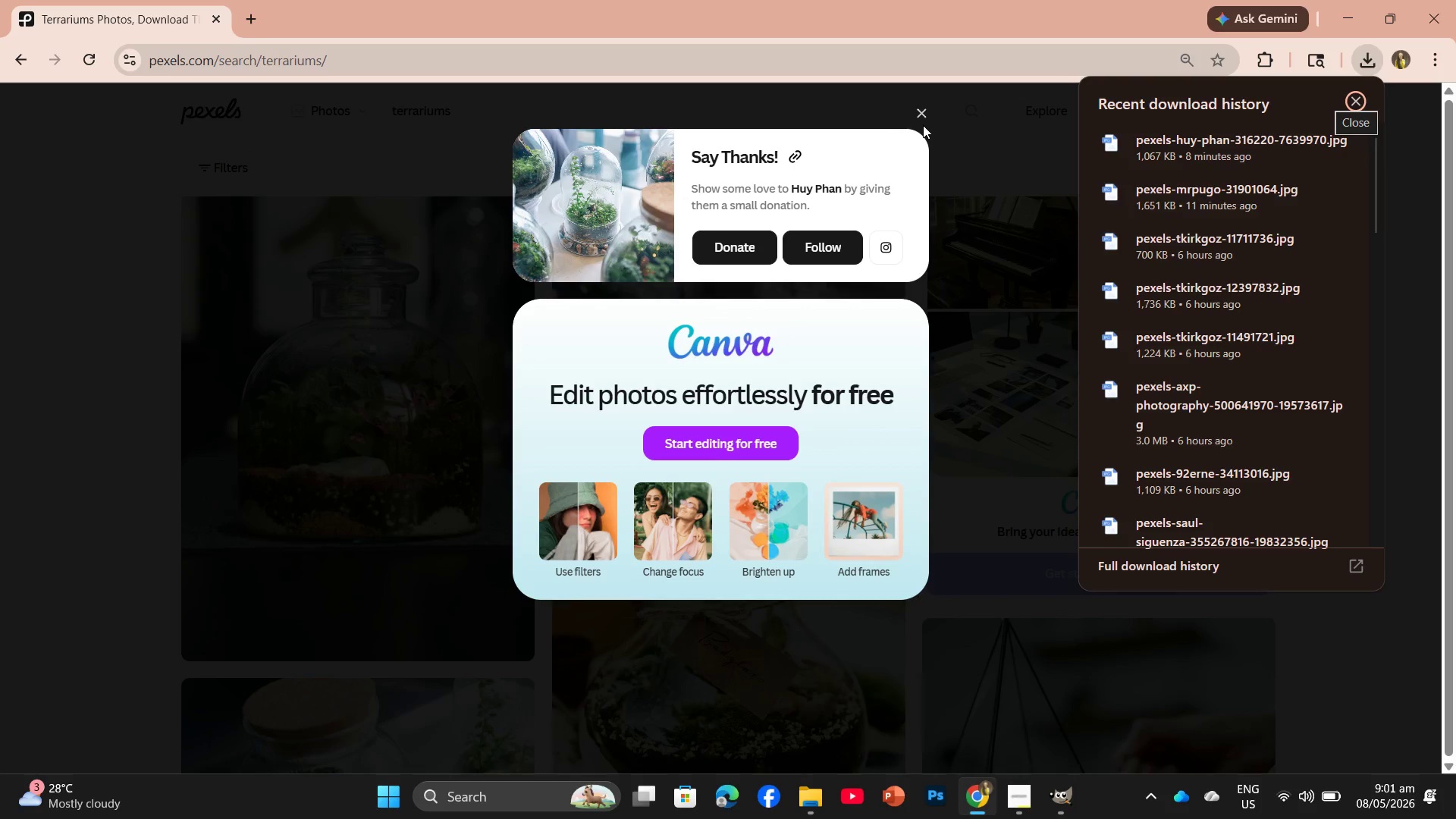 
left_click([918, 113])
 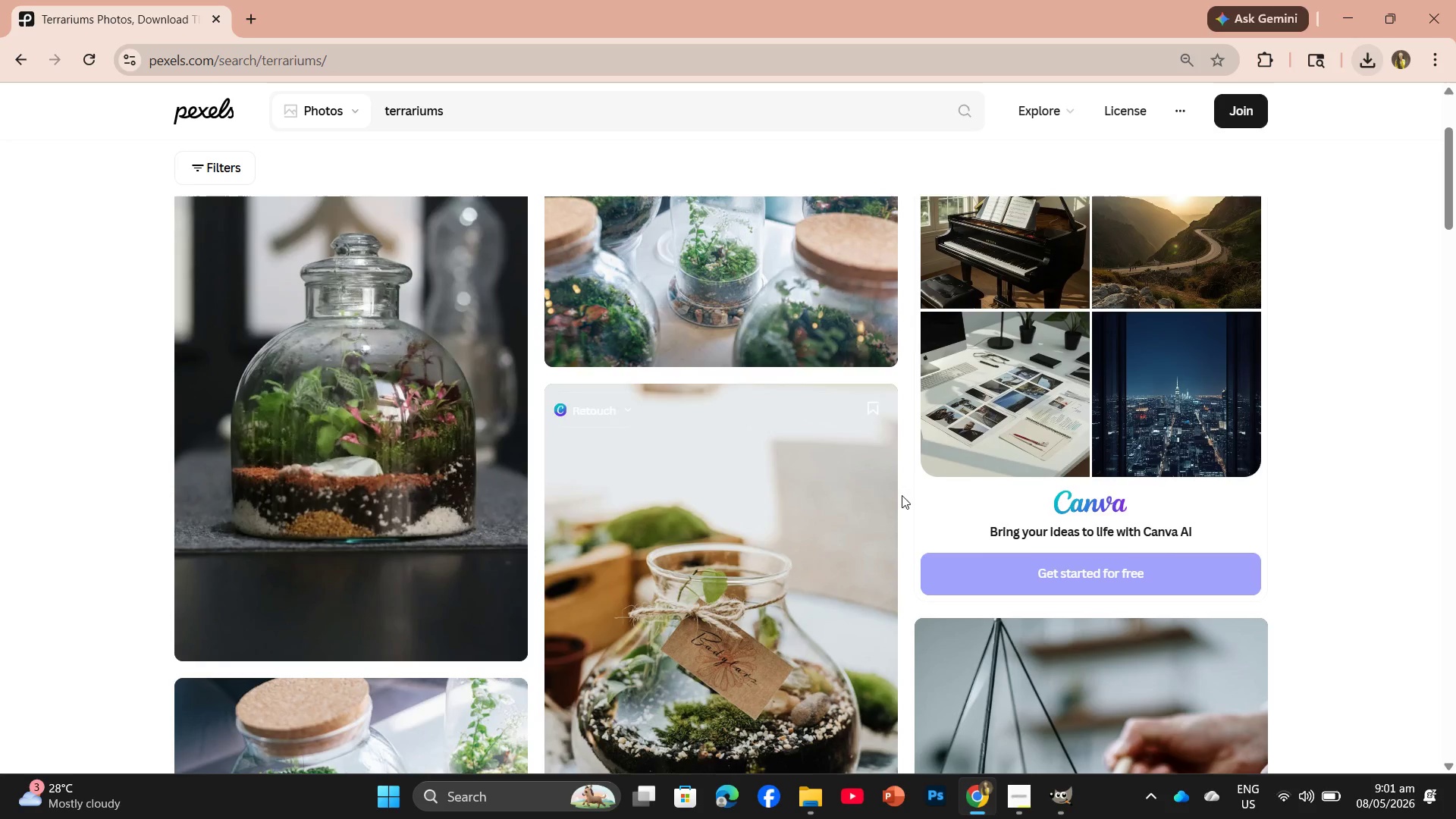 
scroll: coordinate [897, 522], scroll_direction: down, amount: 3.0
 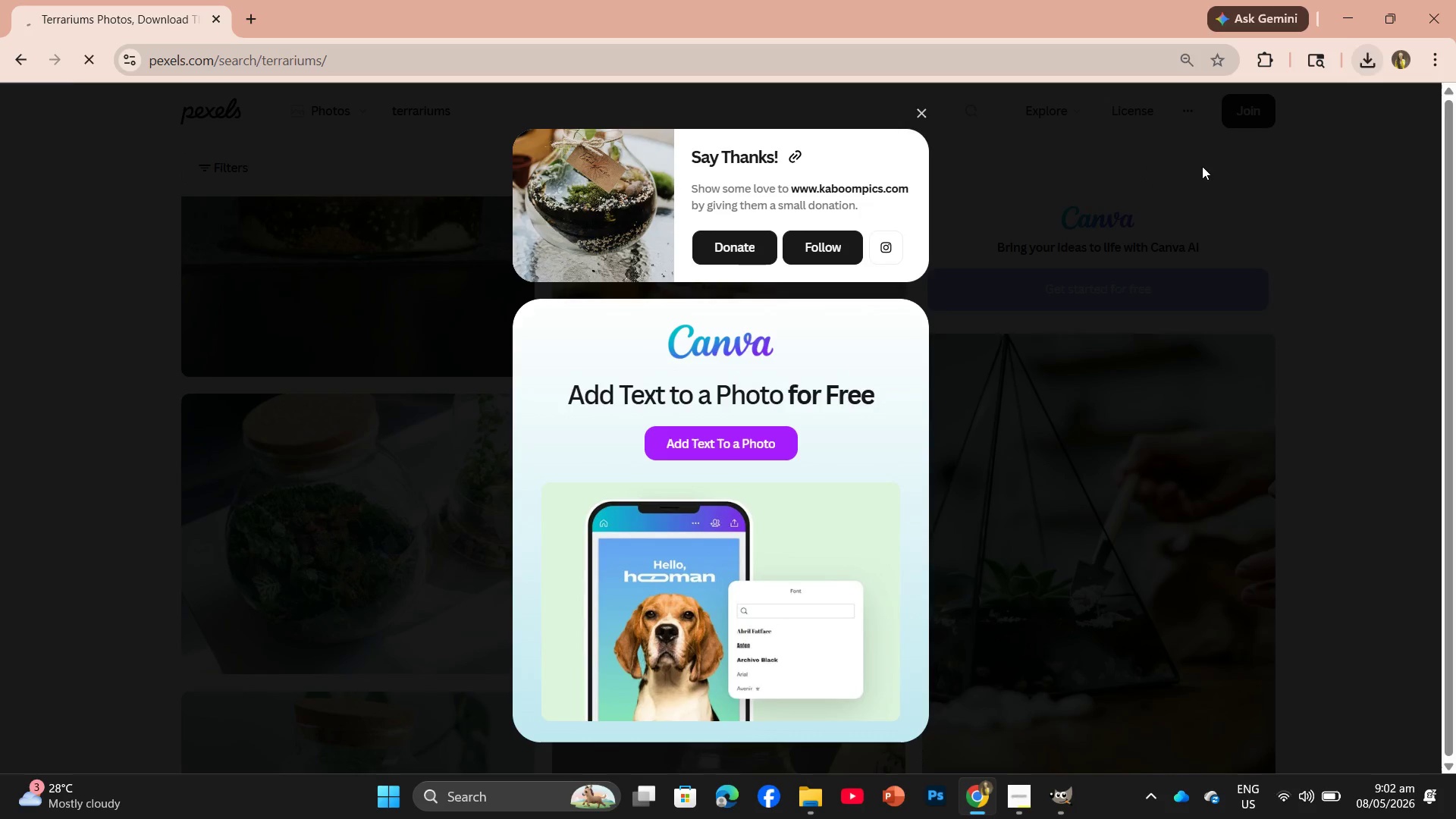 
left_click_drag(start_coordinate=[1161, 118], to_coordinate=[549, 393])
 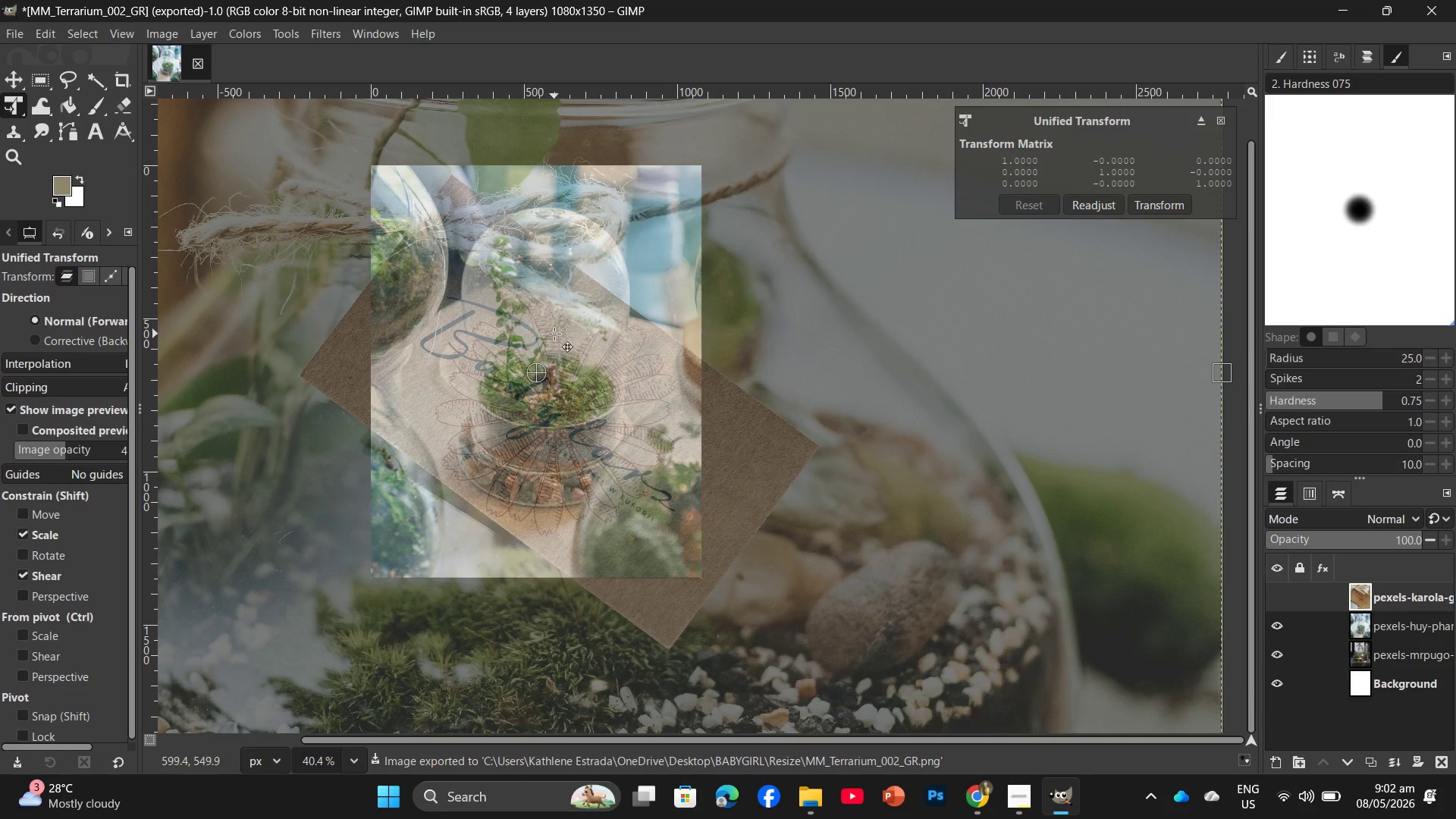 
hold_key(key=ControlLeft, duration=1.25)
scroll: coordinate [460, 384], scroll_direction: down, amount: 9.0
 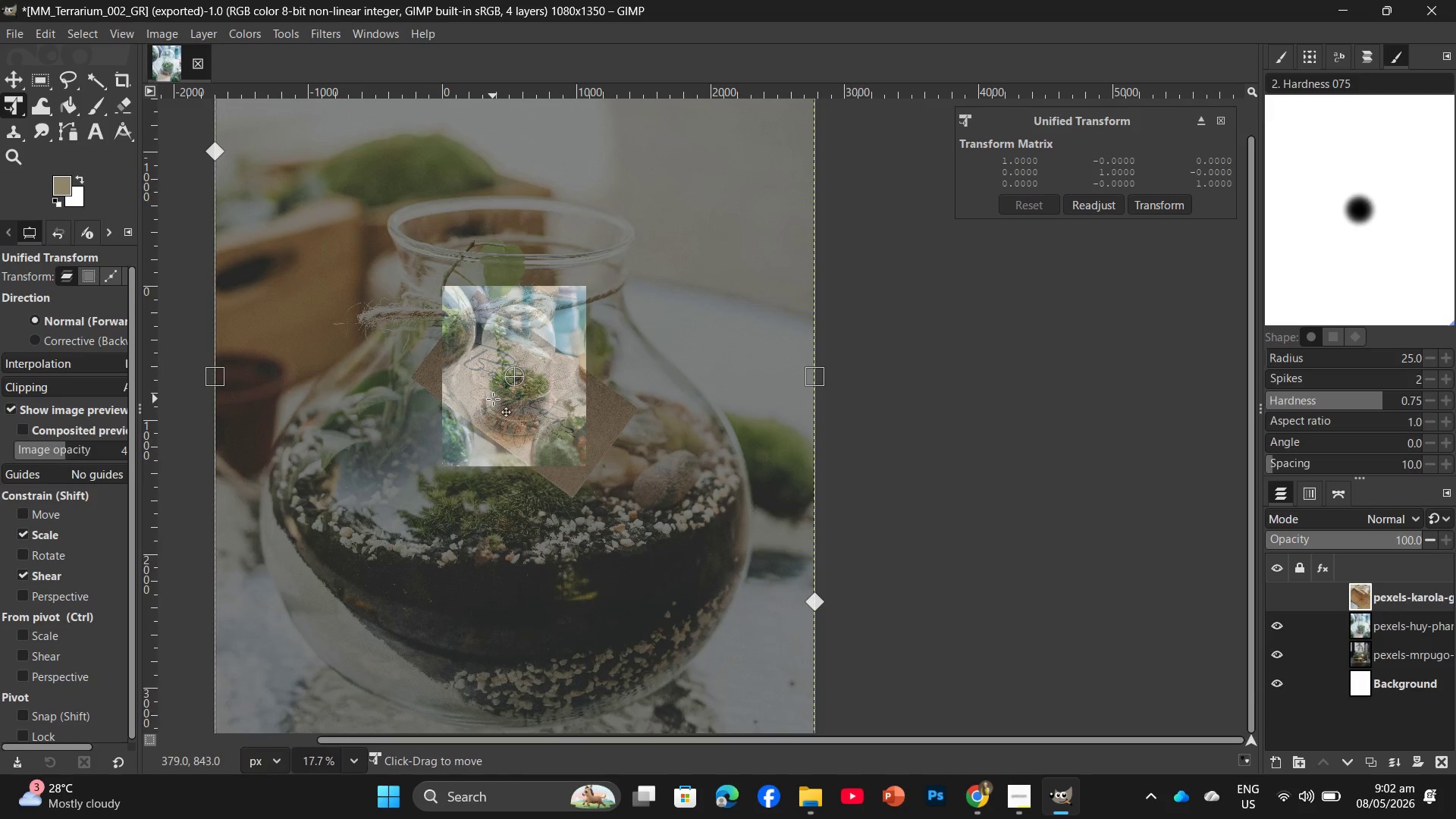 
hold_key(key=Space, duration=0.83)
 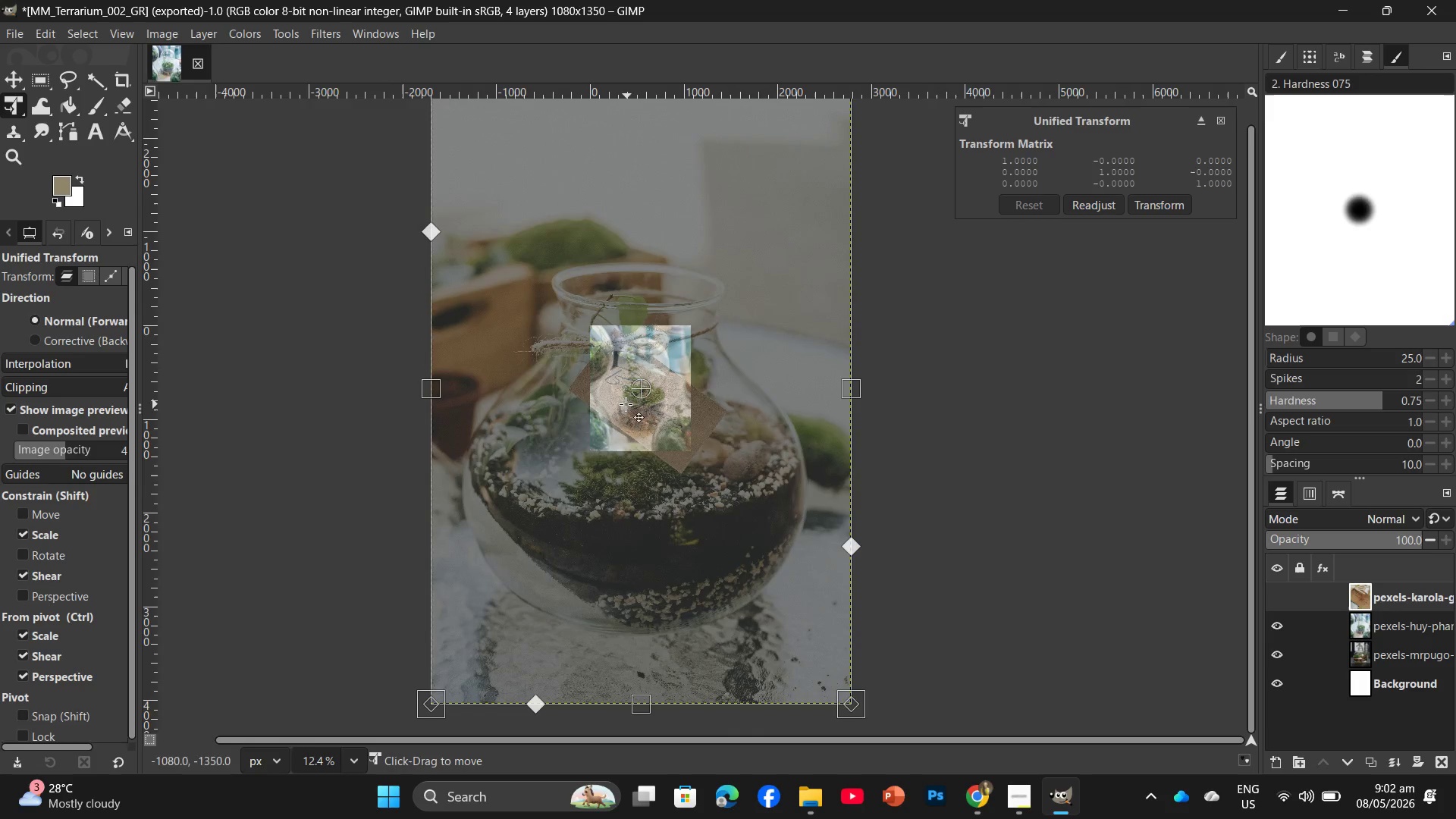 
left_click_drag(start_coordinate=[493, 399], to_coordinate=[626, 404])
 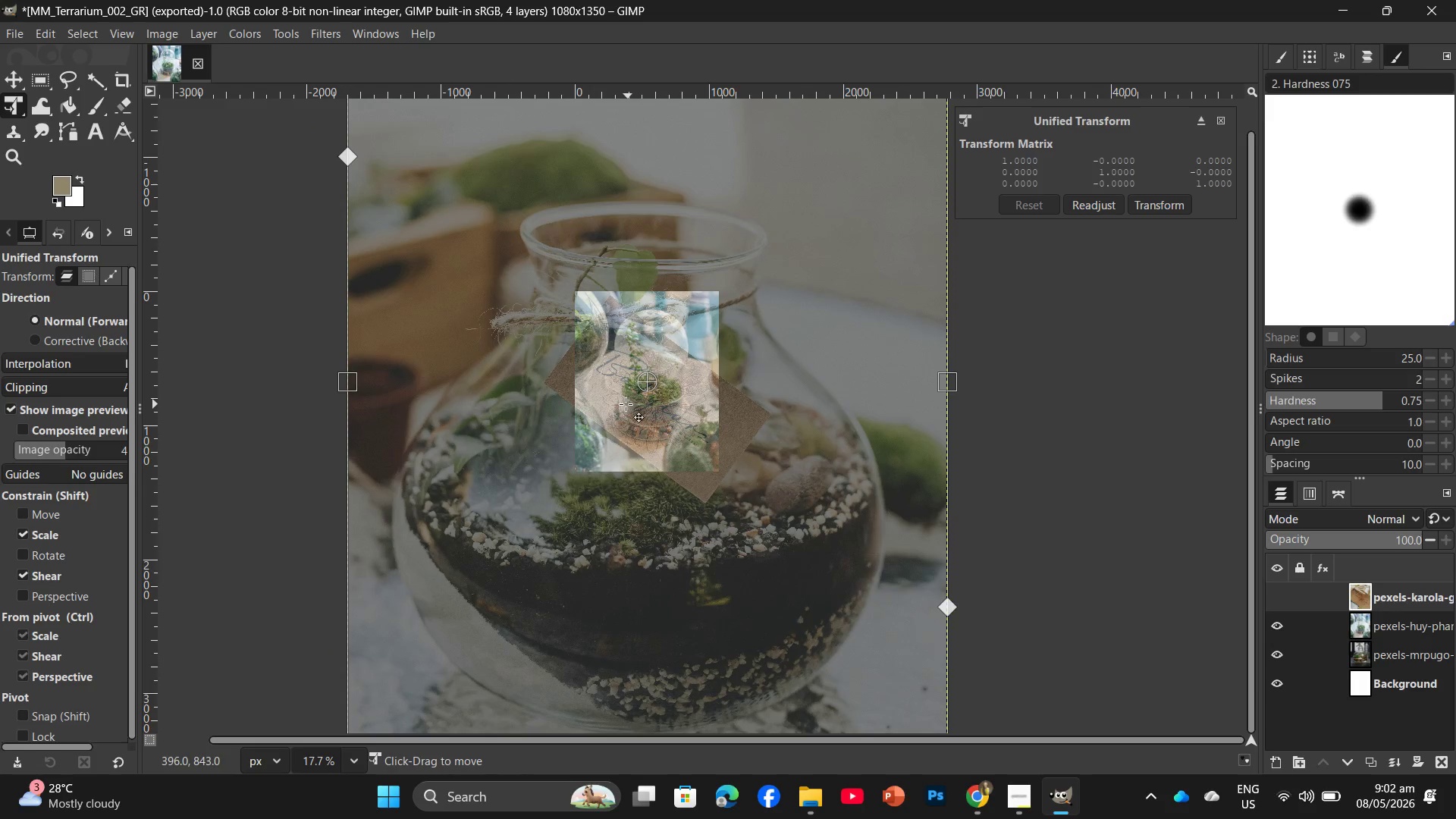 
hold_key(key=ControlLeft, duration=0.75)
scroll: coordinate [626, 404], scroll_direction: down, amount: 4.0
 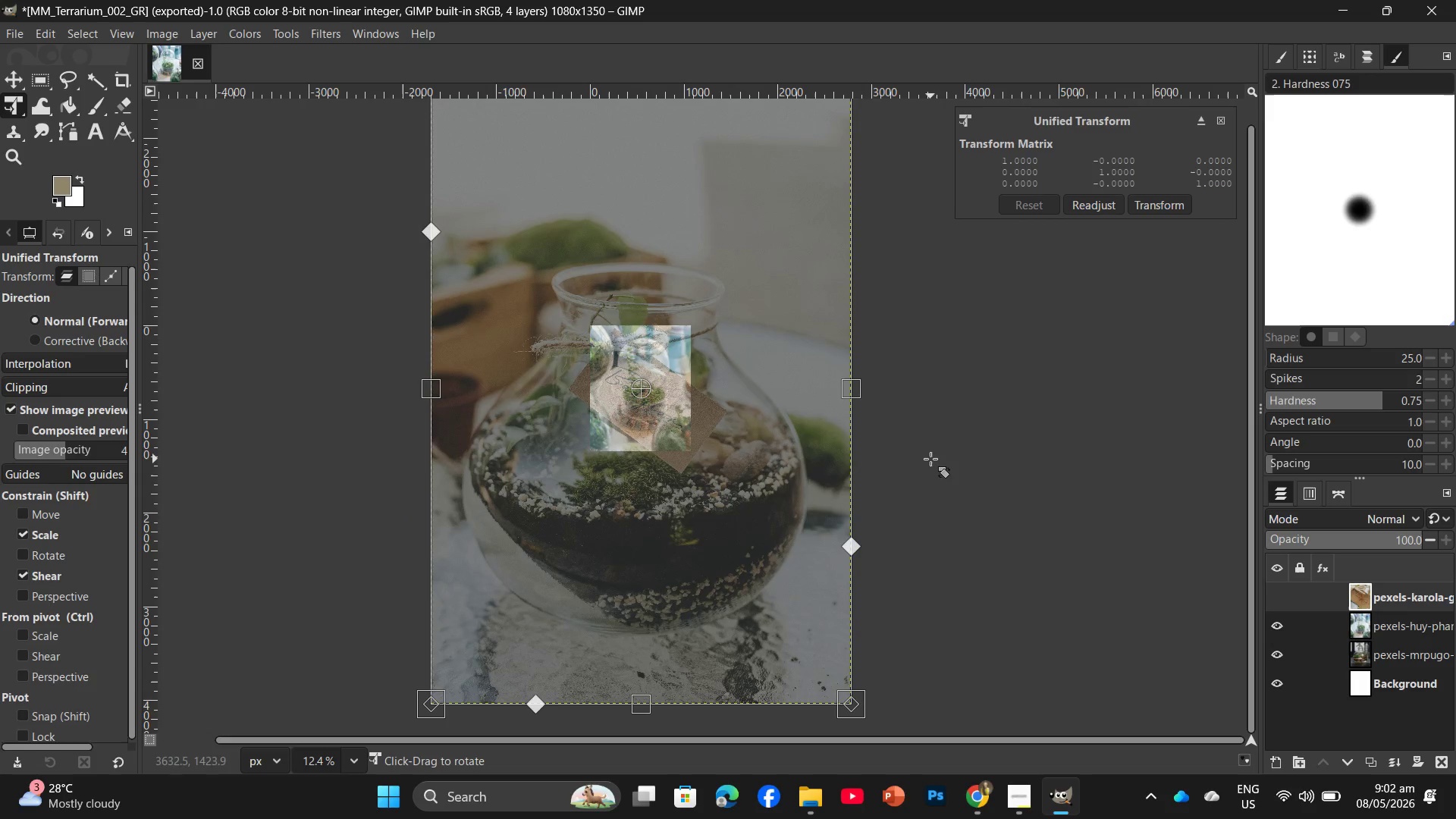 
hold_key(key=ControlLeft, duration=0.69)
scroll: coordinate [863, 438], scroll_direction: down, amount: 3.0
 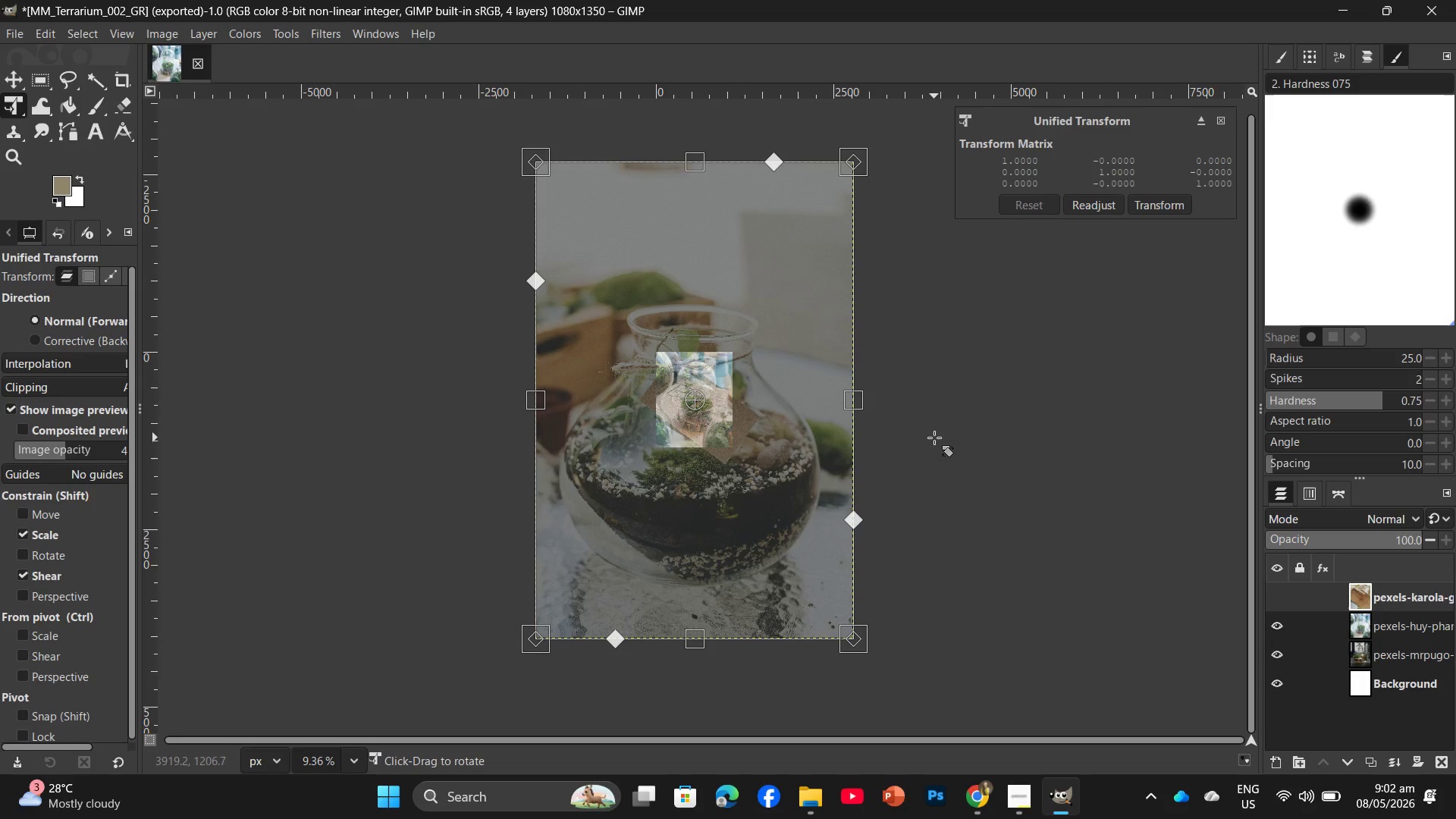 
key(PrintScreen)
 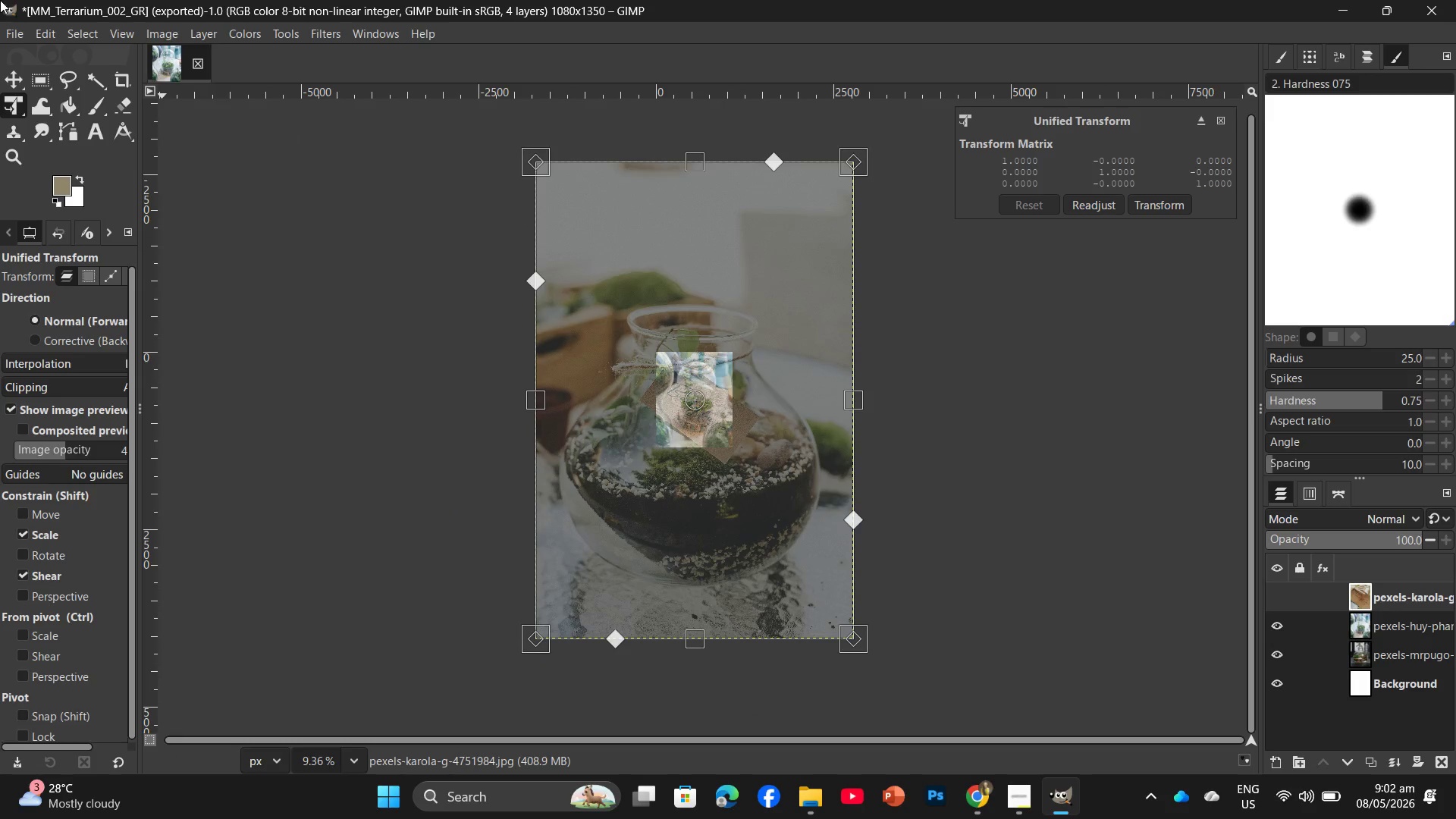 
left_click_drag(start_coordinate=[0, 0], to_coordinate=[1455, 777])
 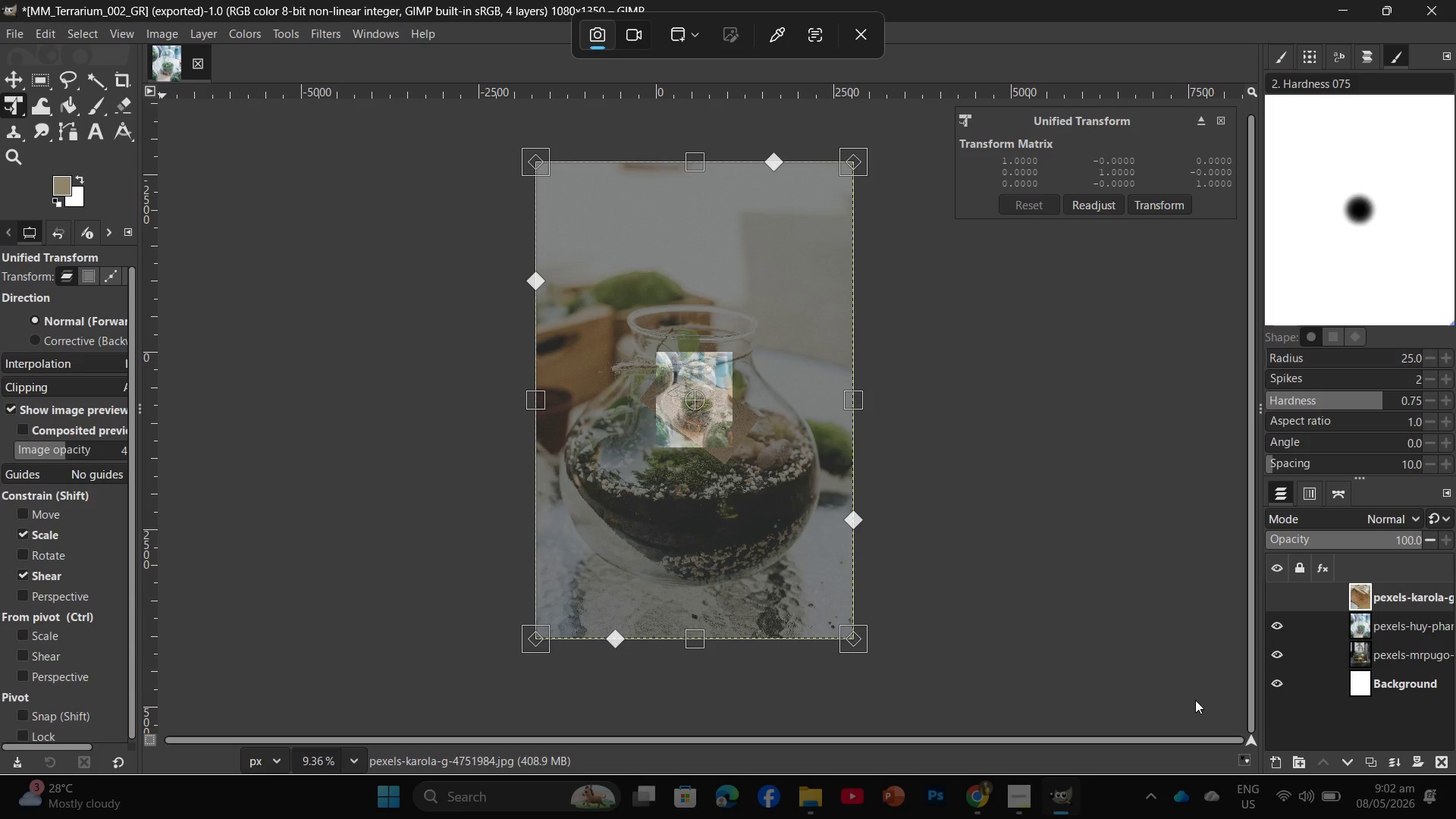 
left_click([1189, 695])
 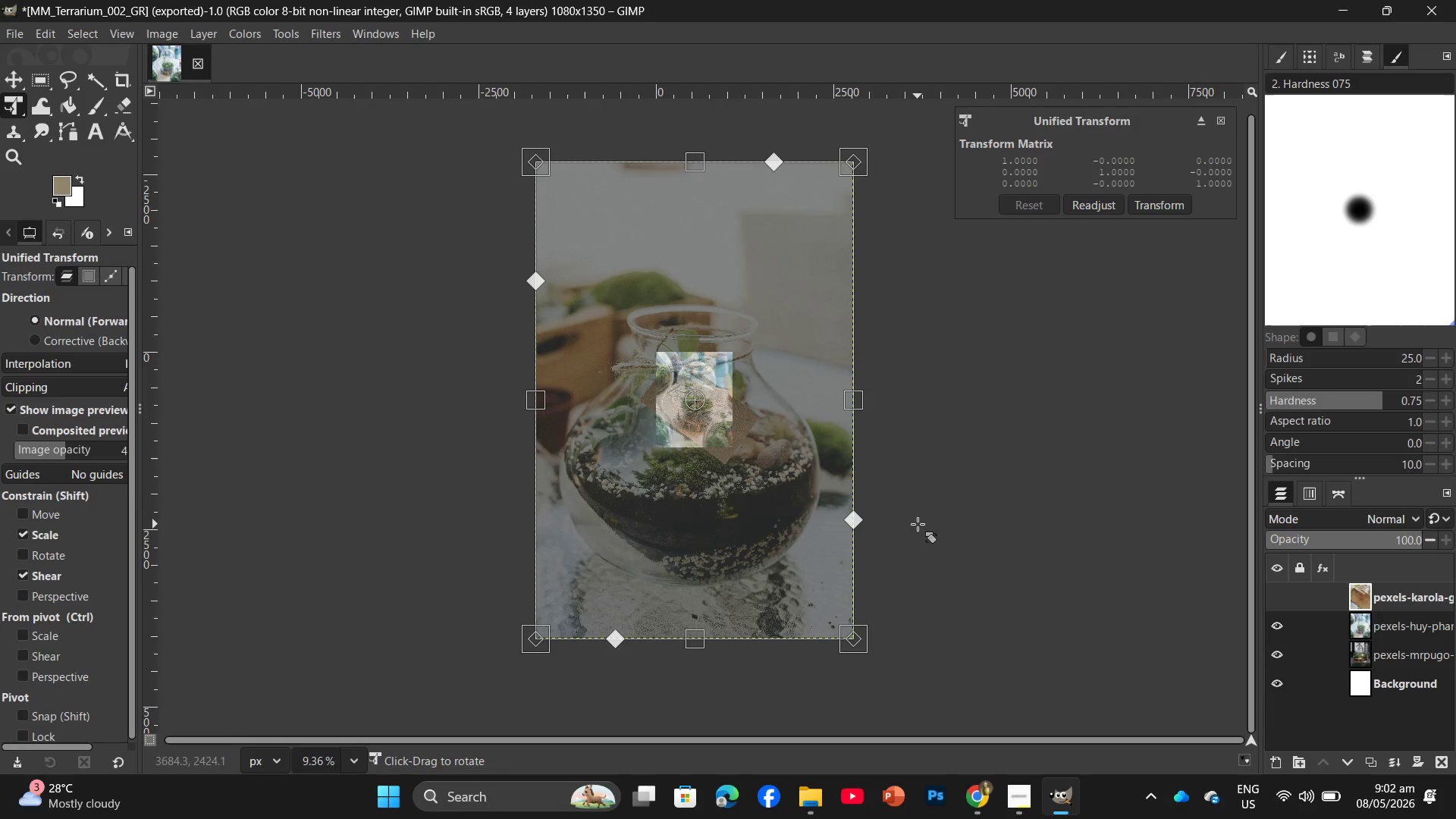 
hold_key(key=ControlLeft, duration=0.59)
scroll: coordinate [667, 330], scroll_direction: up, amount: 10.0
 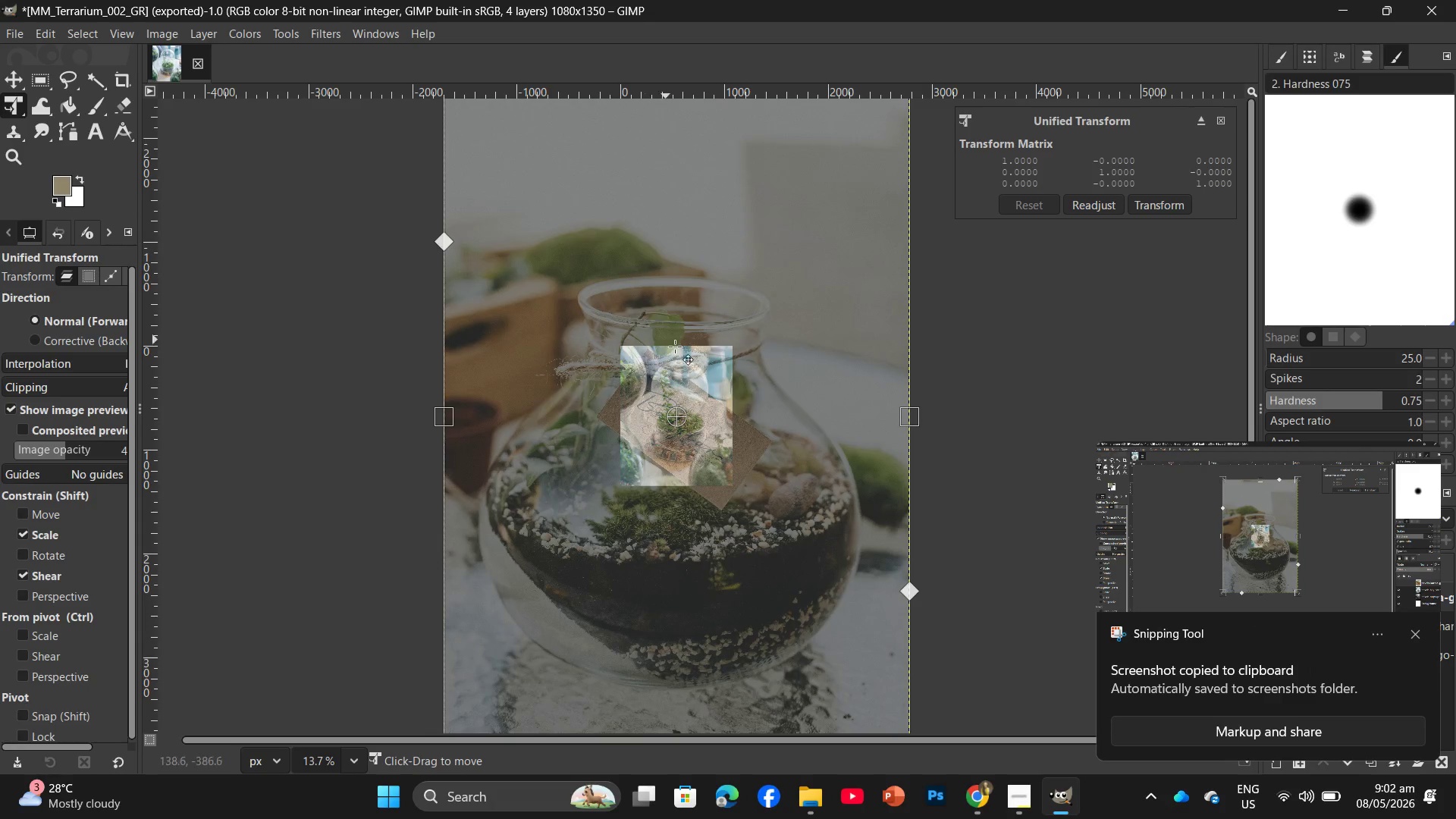 
hold_key(key=ControlLeft, duration=0.44)
scroll: coordinate [676, 350], scroll_direction: down, amount: 3.0
 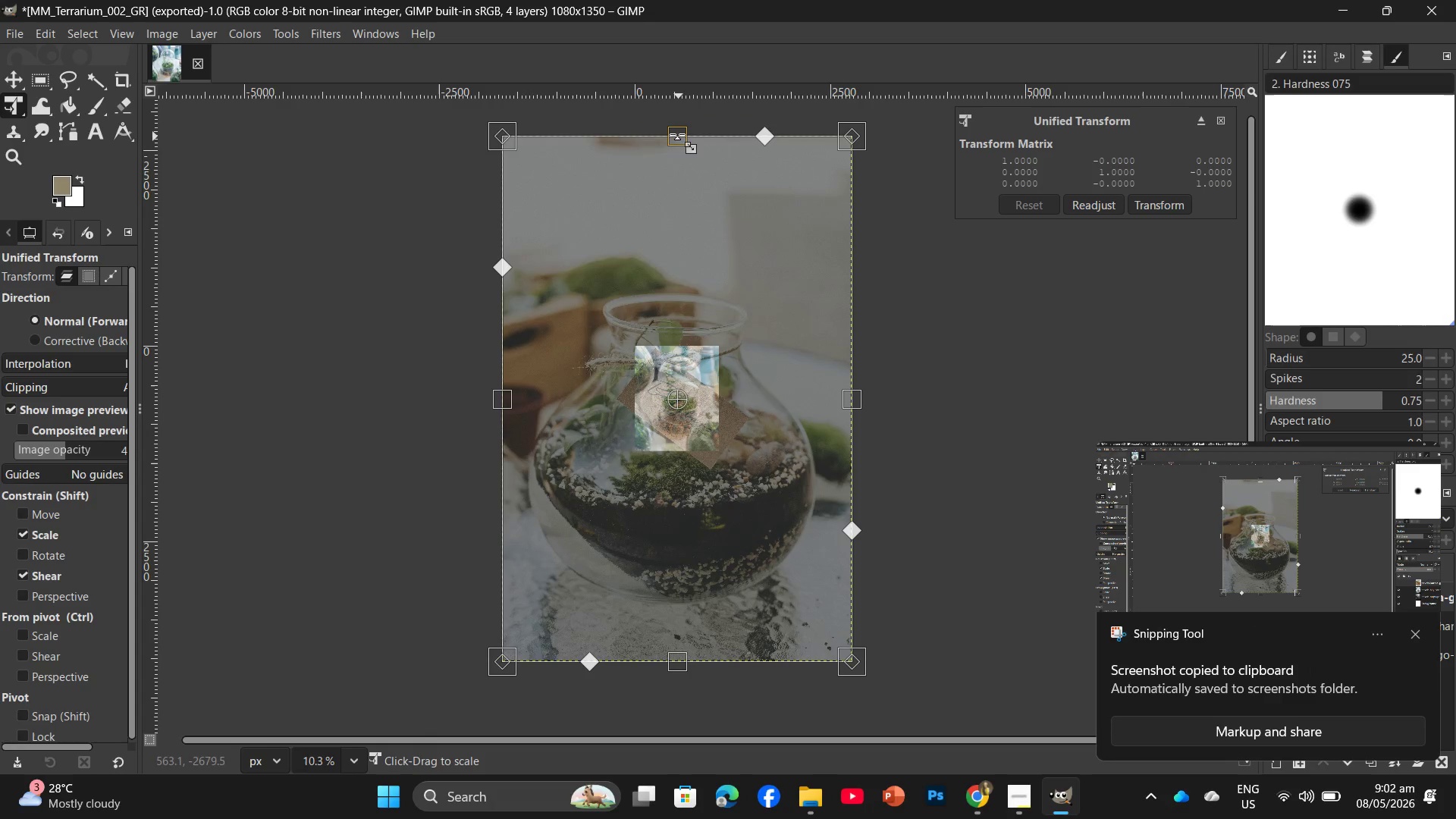 
left_click_drag(start_coordinate=[677, 134], to_coordinate=[692, 351])
 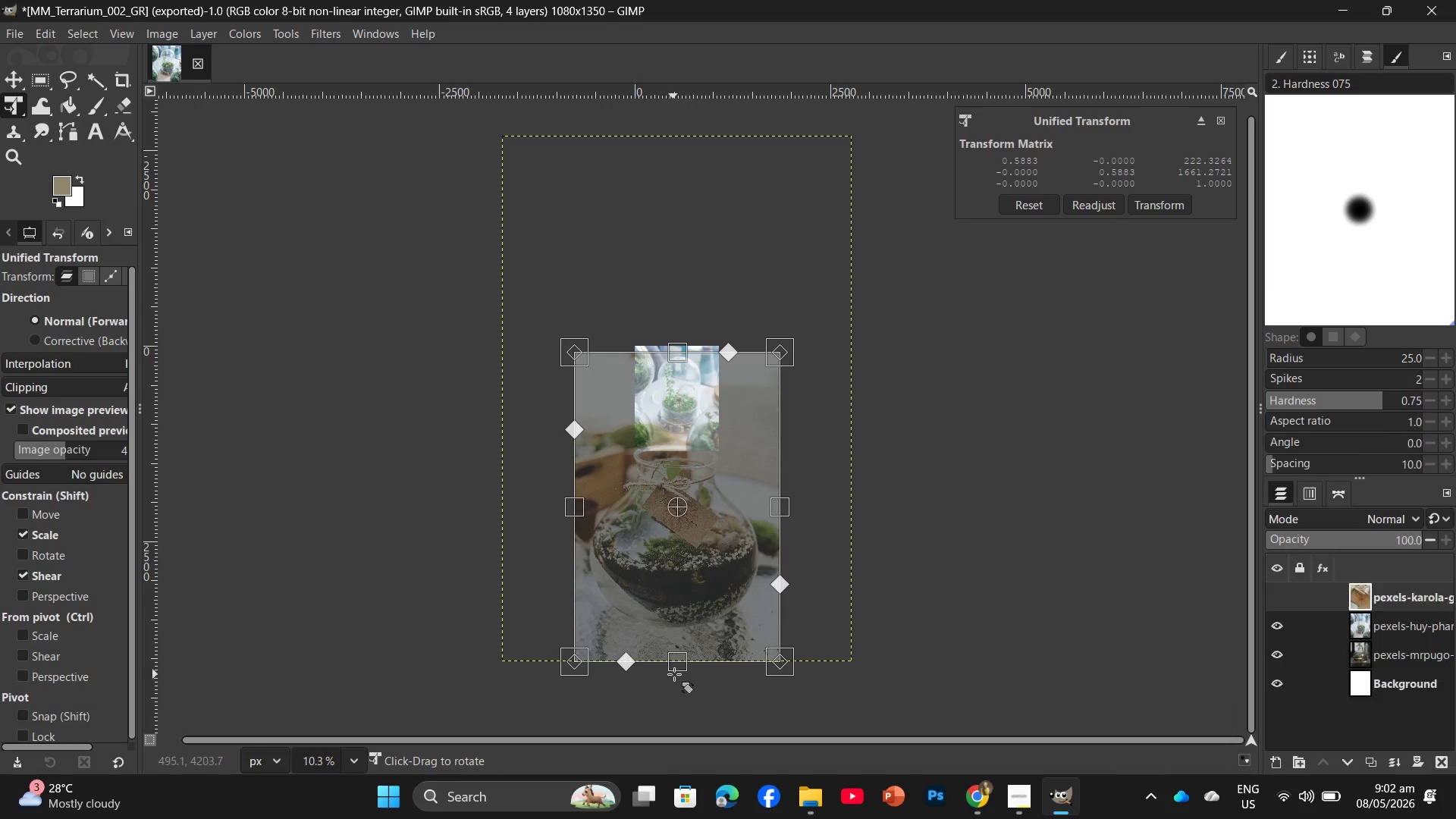 
left_click_drag(start_coordinate=[675, 670], to_coordinate=[695, 450])
 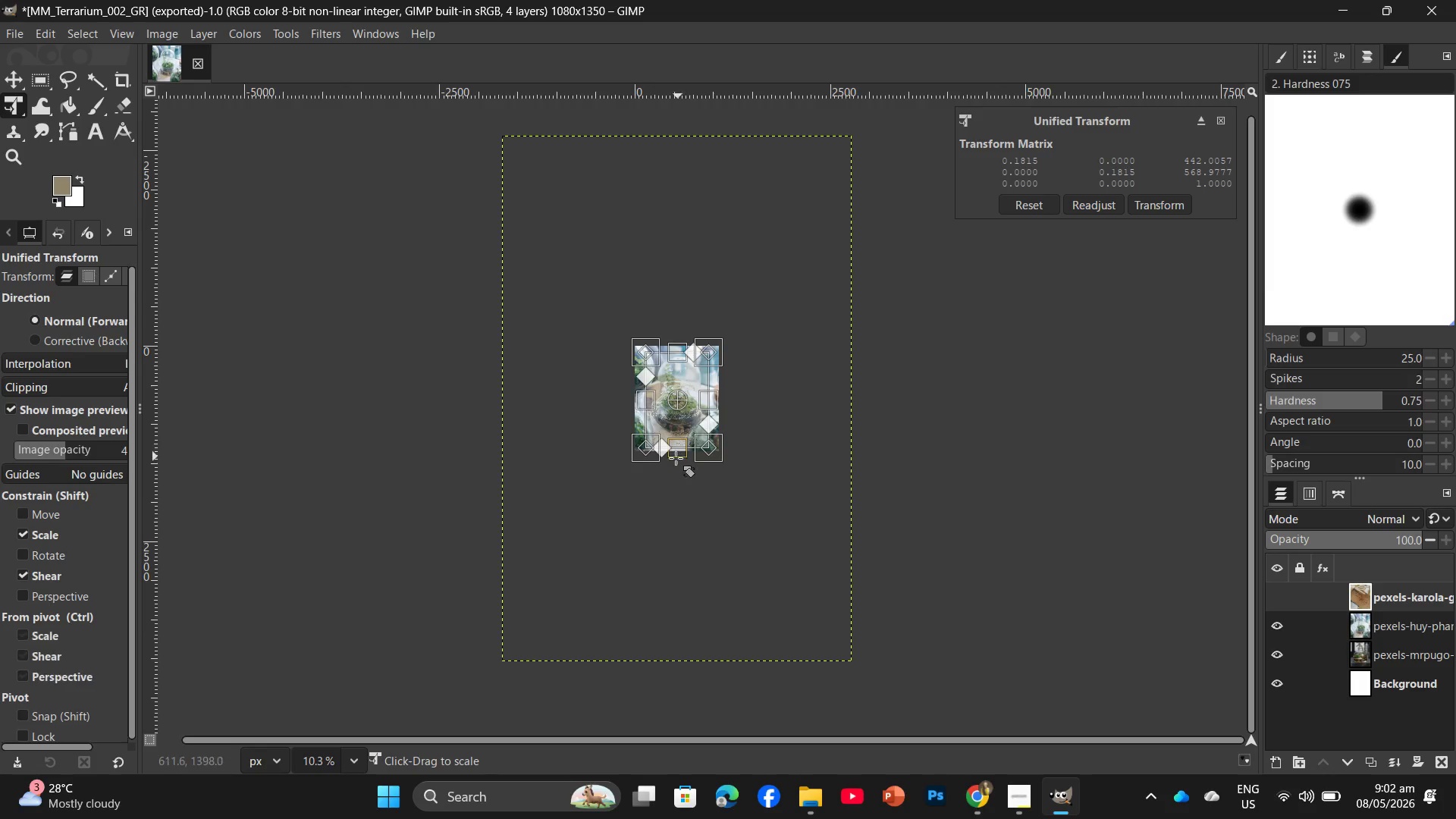 
hold_key(key=ControlLeft, duration=1.92)
scroll: coordinate [677, 434], scroll_direction: up, amount: 14.0
 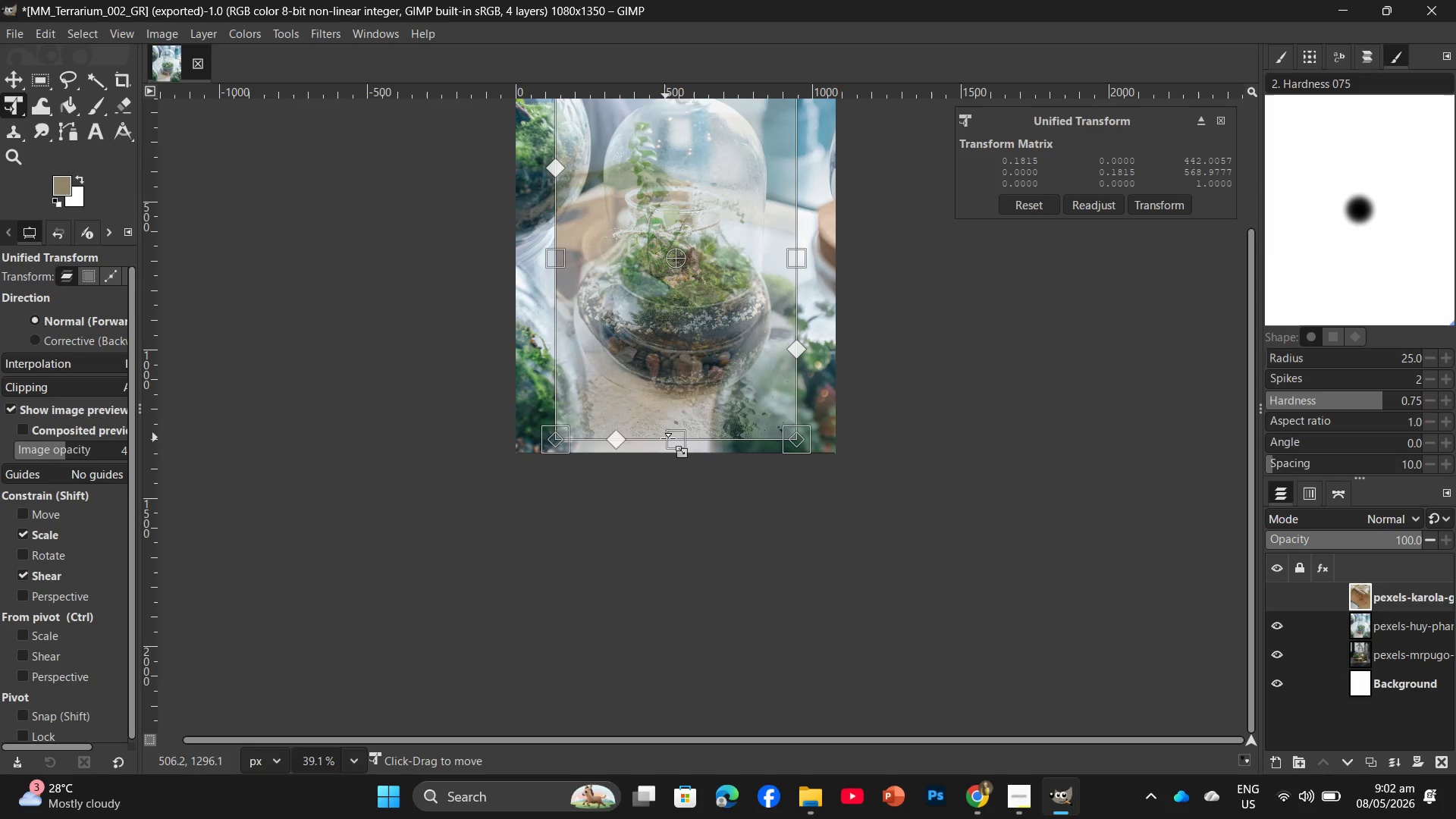 
left_click_drag(start_coordinate=[671, 440], to_coordinate=[677, 453])
 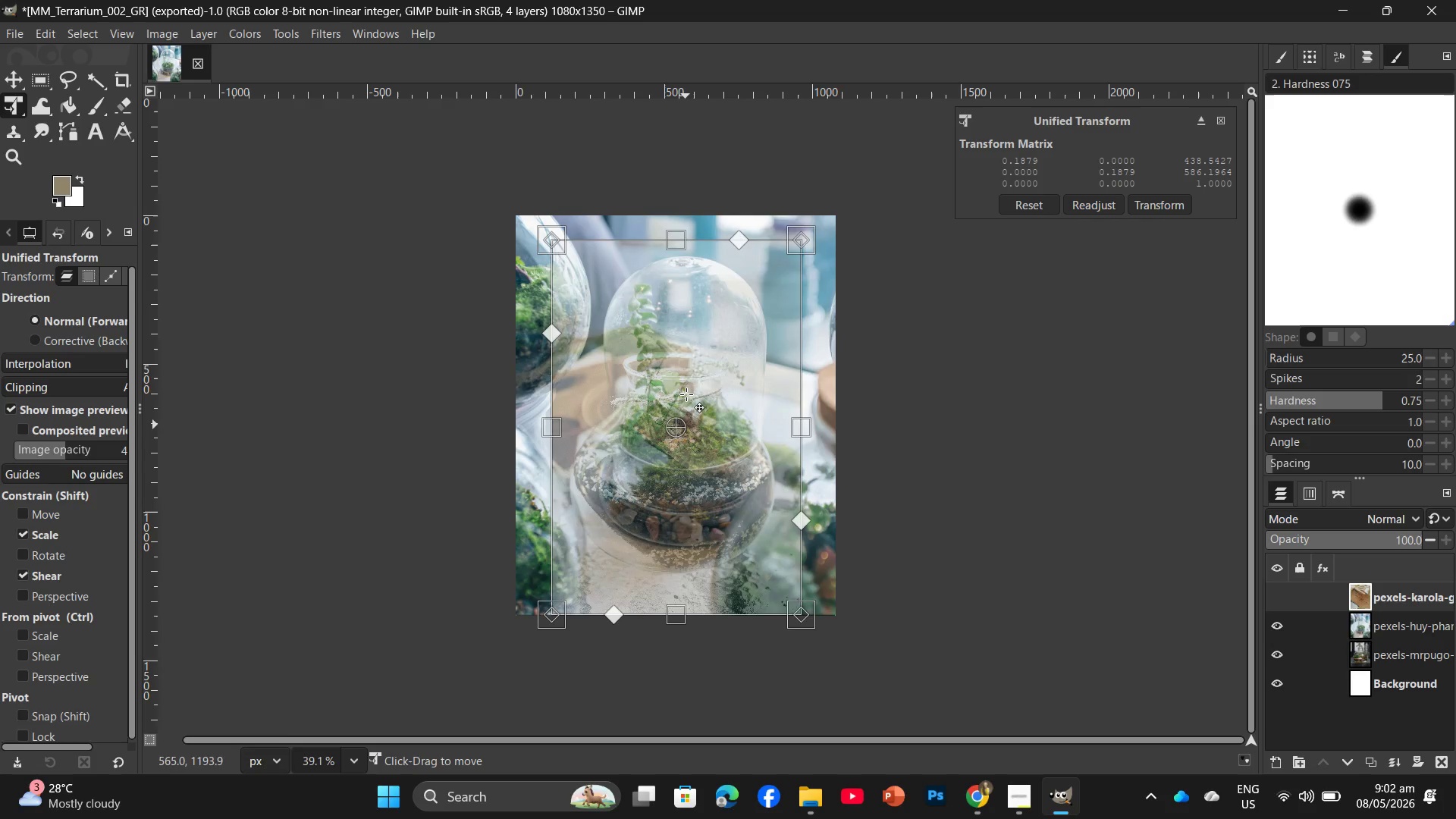 
scroll: coordinate [686, 394], scroll_direction: up, amount: 4.0
 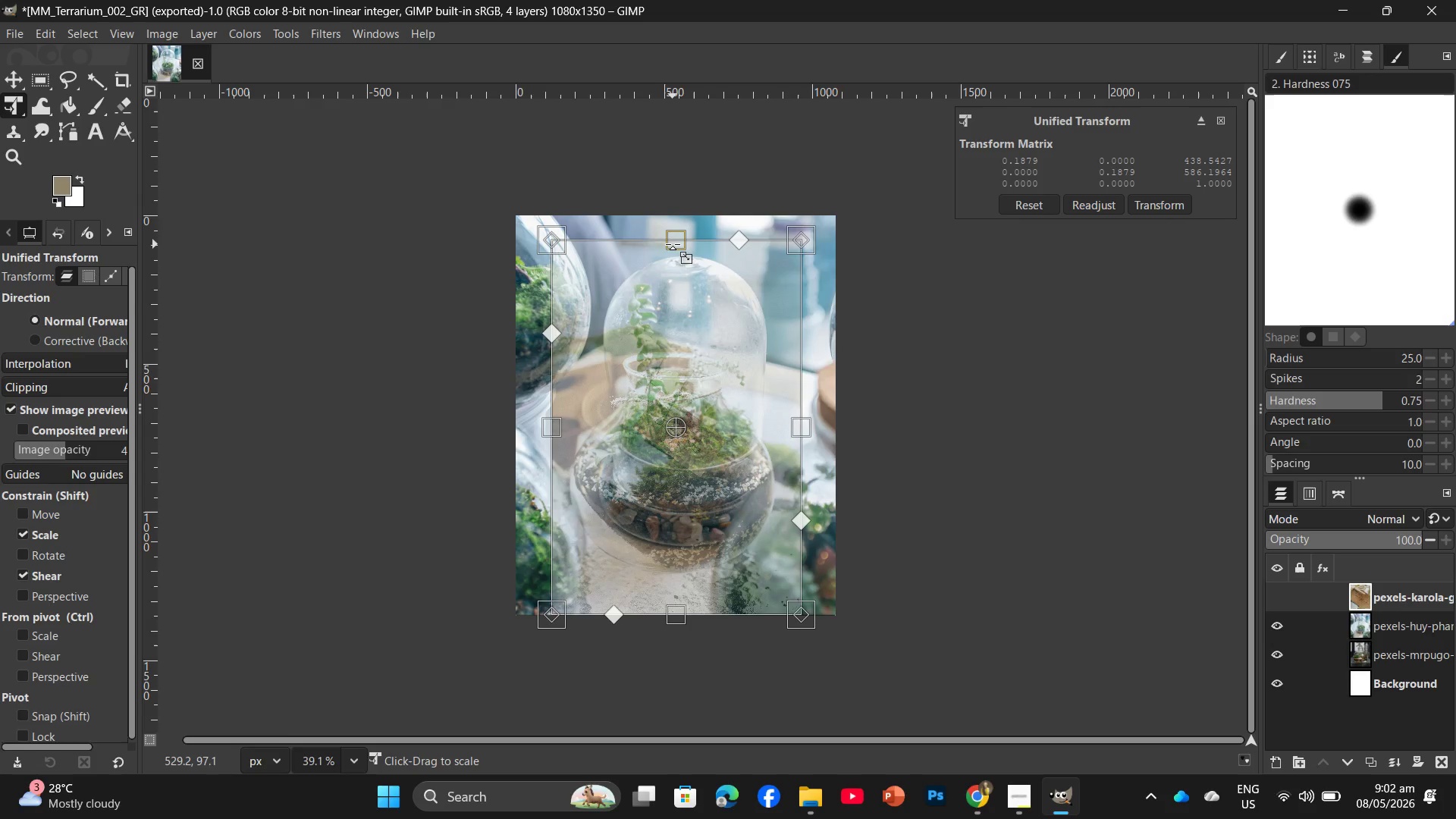 
left_click_drag(start_coordinate=[673, 243], to_coordinate=[678, 218])
 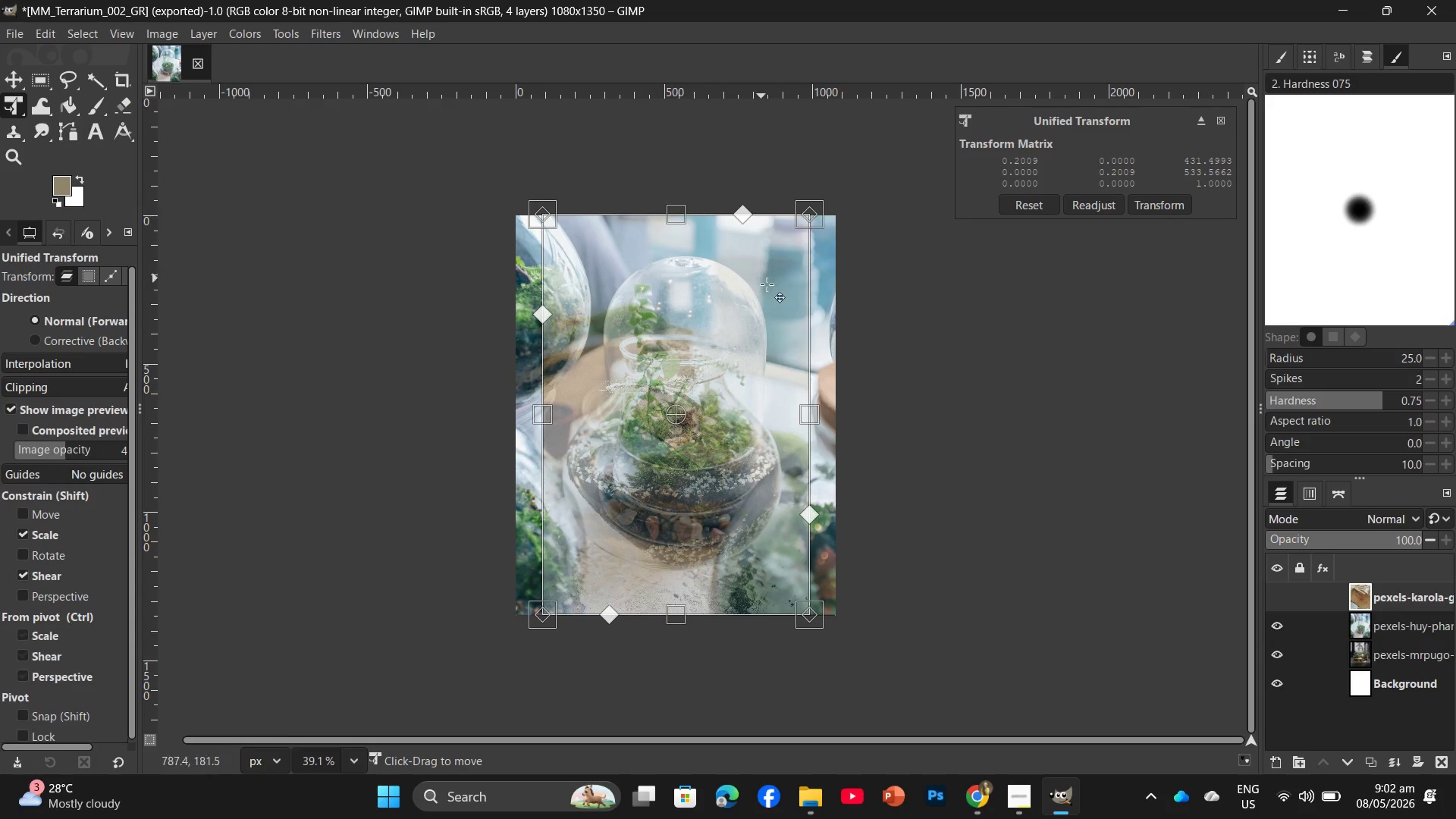 
hold_key(key=ControlLeft, duration=0.47)
 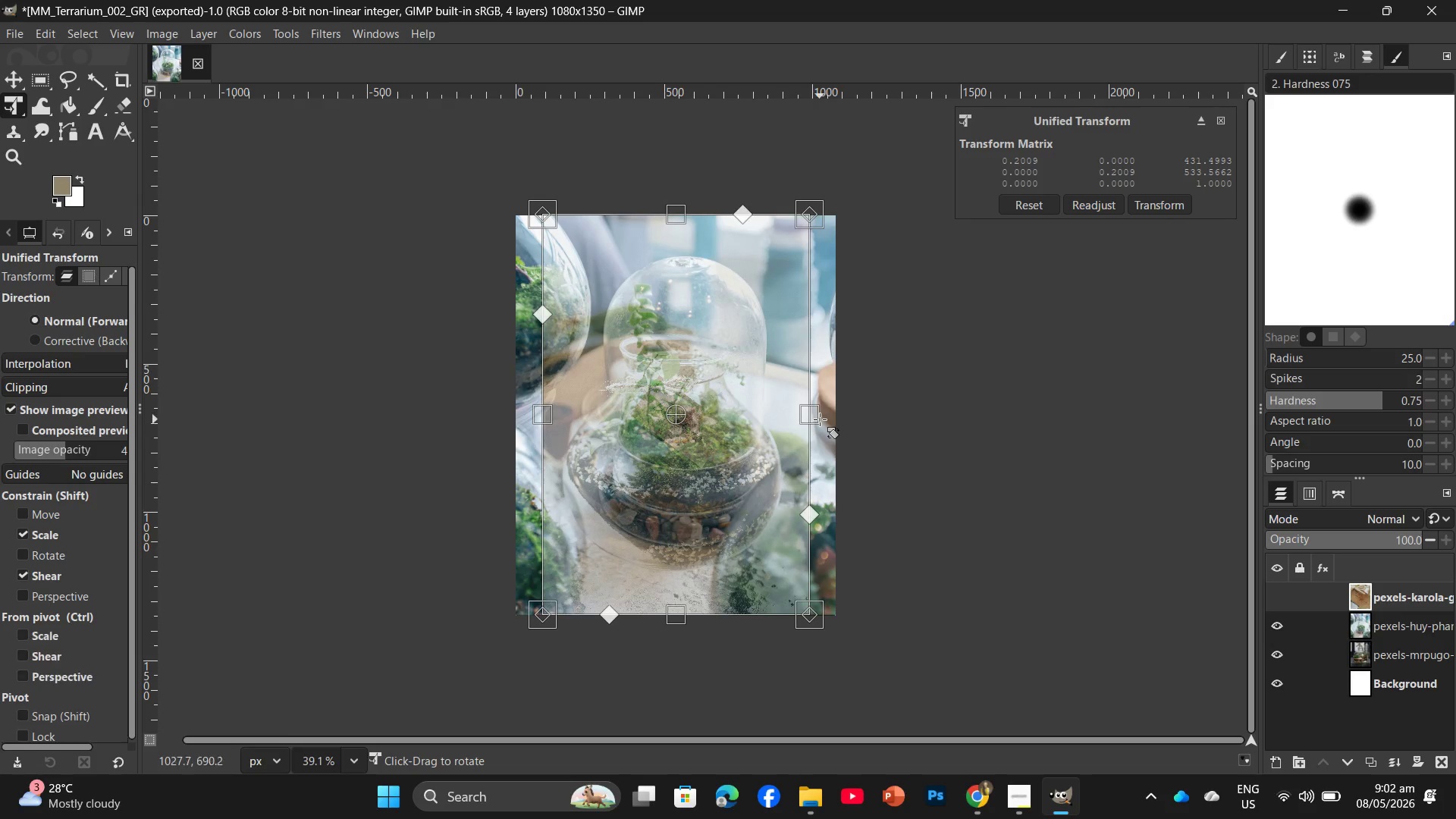 
hold_key(key=ControlLeft, duration=1.05)
scroll: coordinate [444, 327], scroll_direction: up, amount: 19.0
 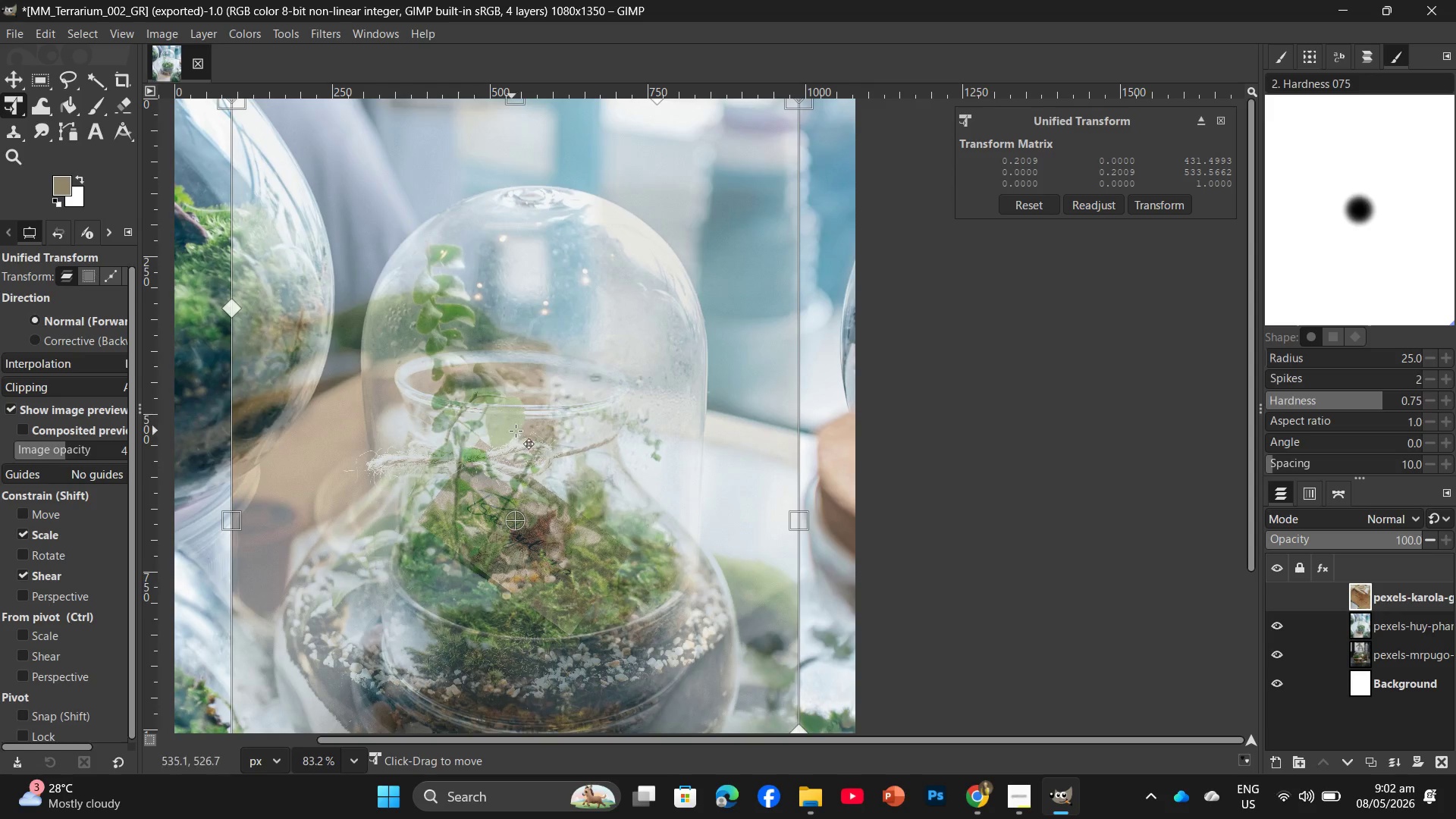 
scroll: coordinate [518, 500], scroll_direction: down, amount: 12.0
 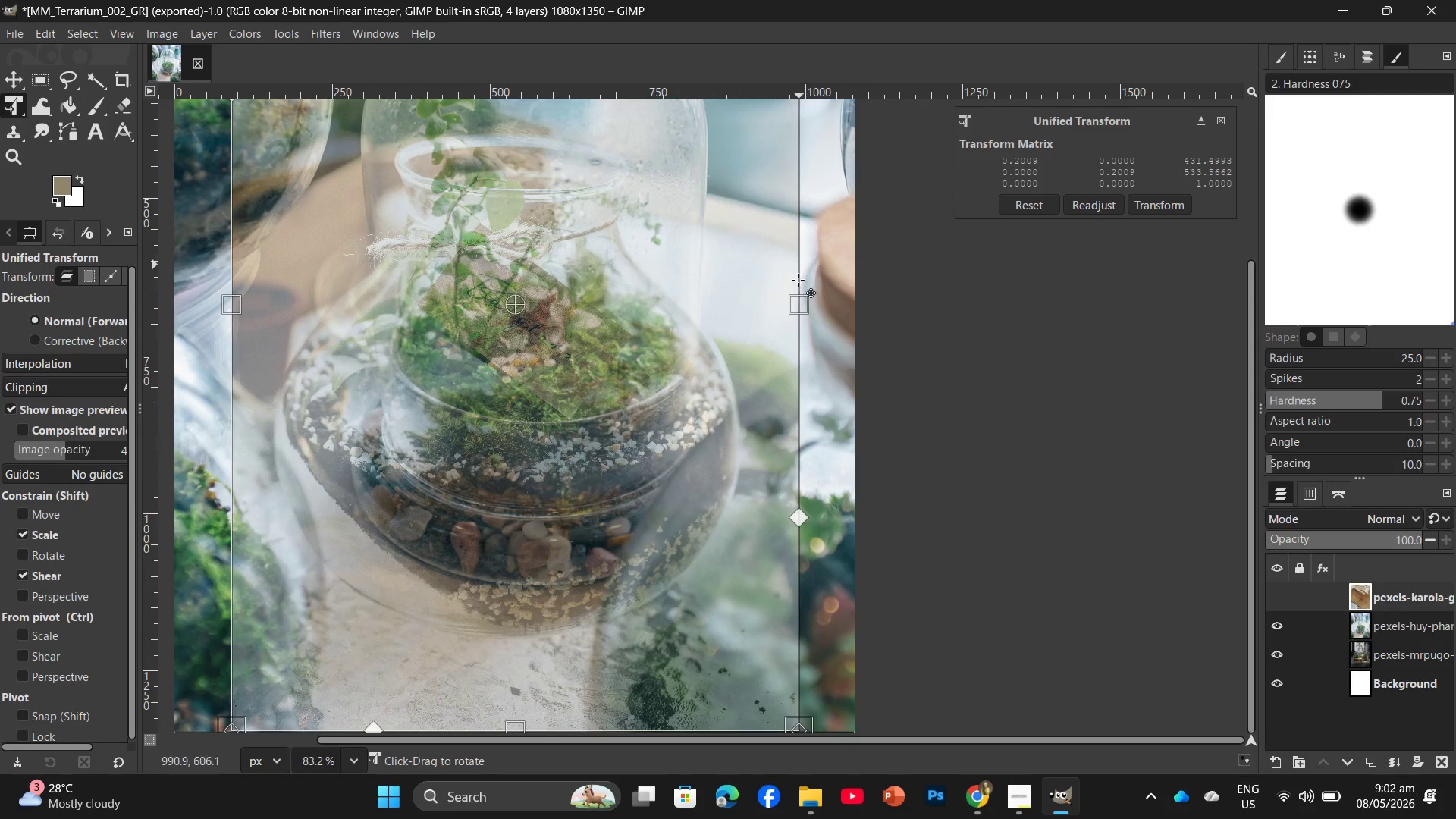 
left_click_drag(start_coordinate=[792, 301], to_coordinate=[849, 298])
 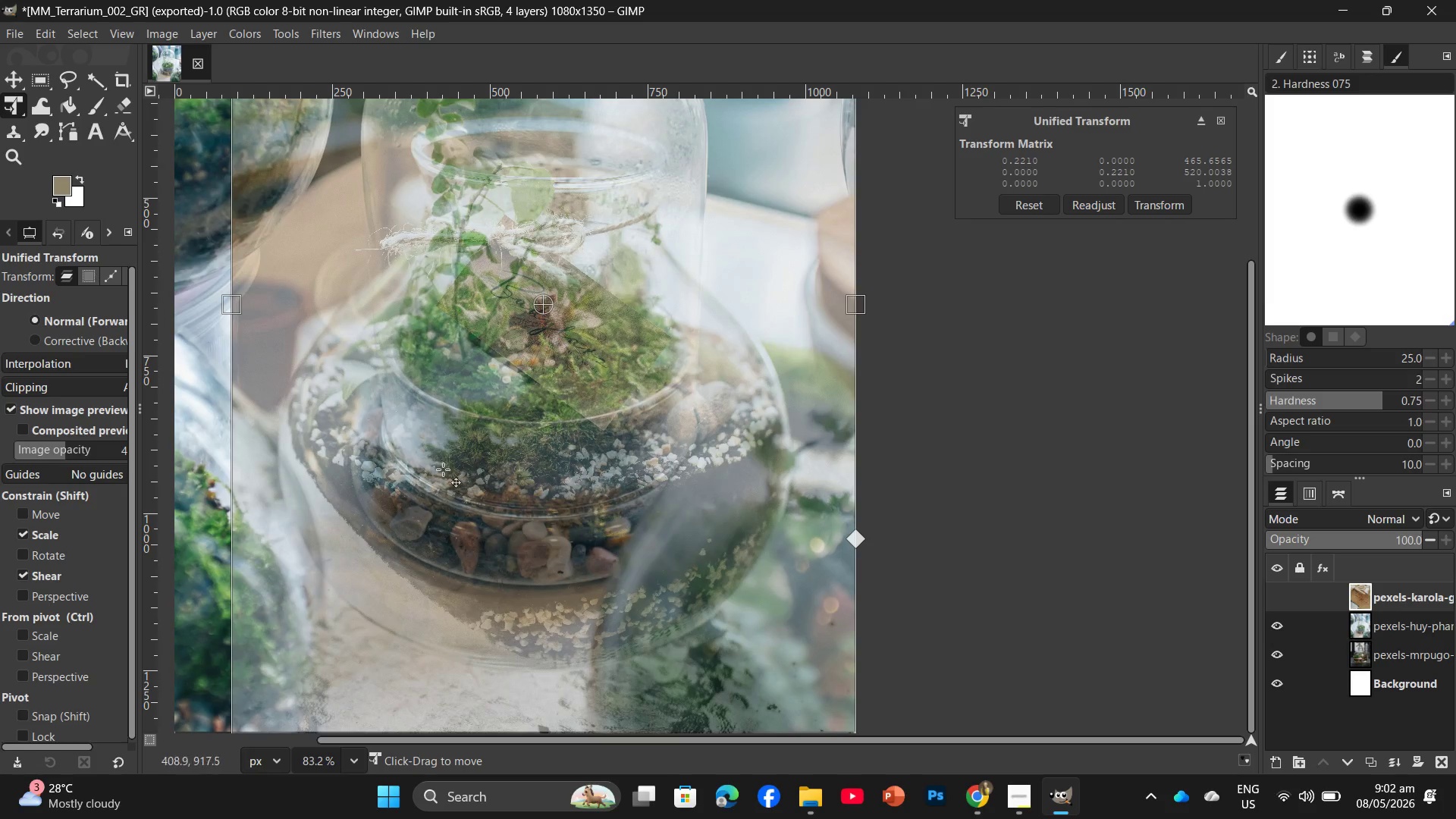 
hold_key(key=Space, duration=0.66)
 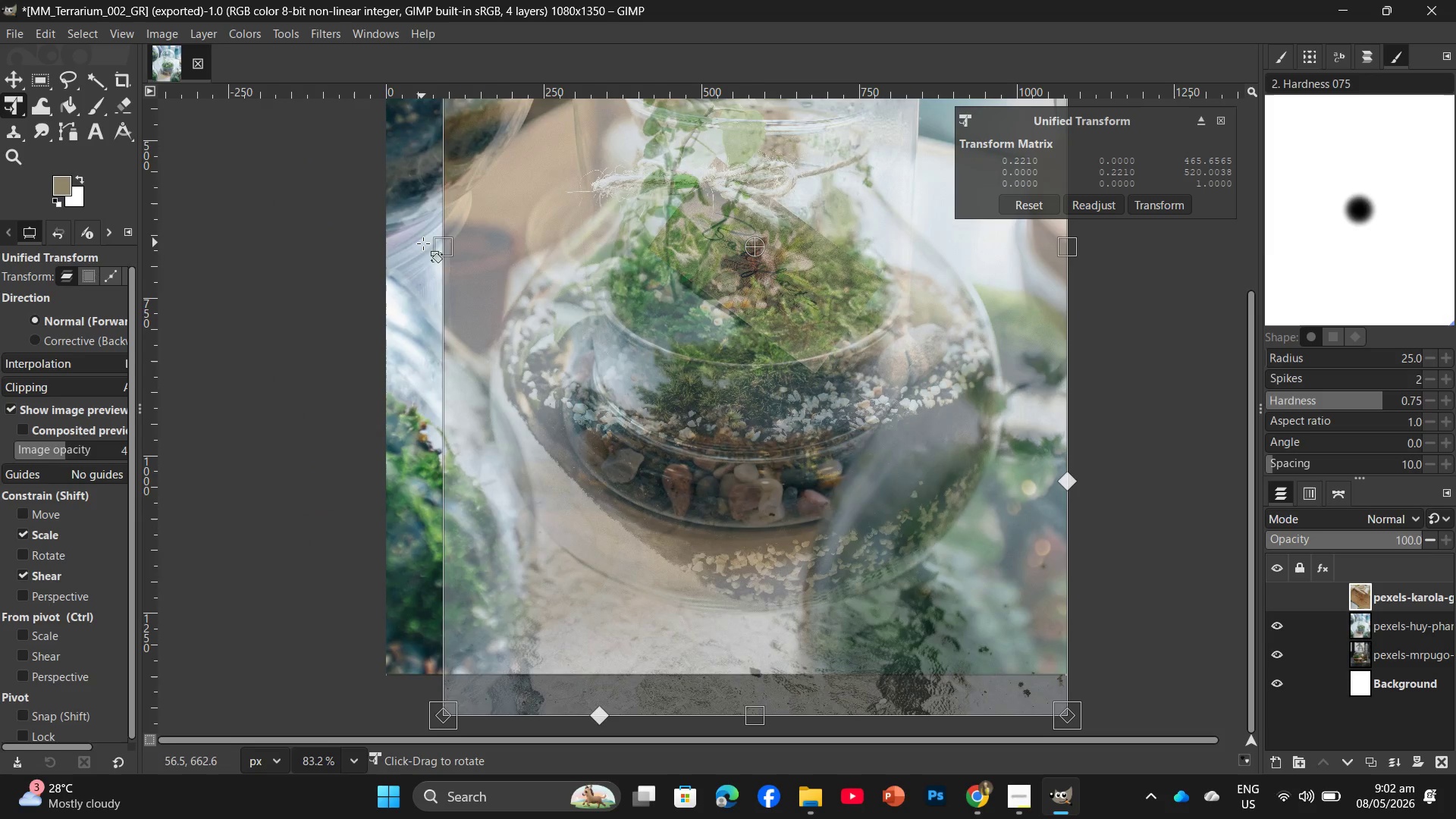 
left_click_drag(start_coordinate=[451, 469], to_coordinate=[654, 412])
 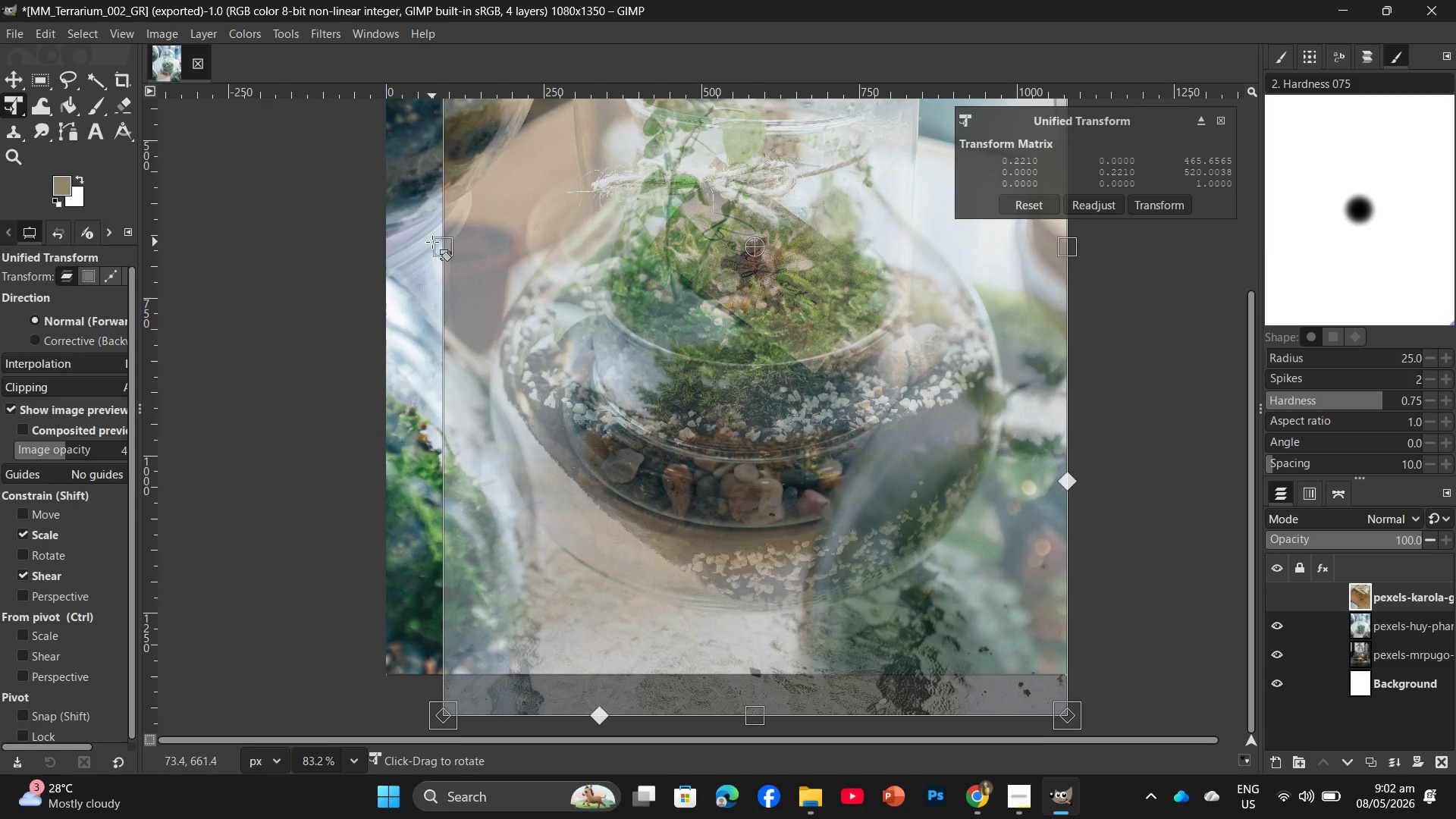 
left_click_drag(start_coordinate=[435, 241], to_coordinate=[378, 275])
 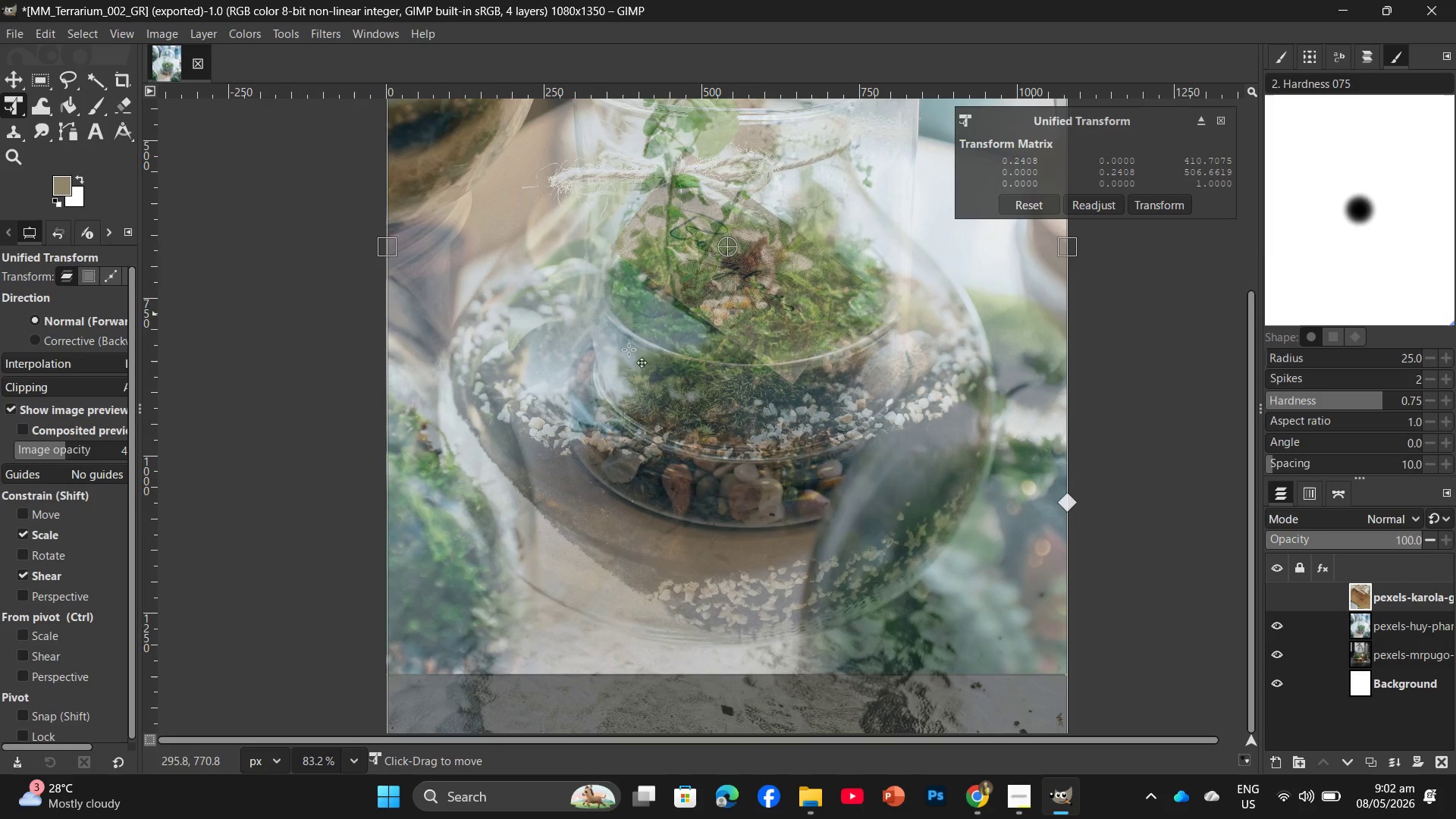 
hold_key(key=ControlLeft, duration=1.2)
scroll: coordinate [744, 428], scroll_direction: down, amount: 7.0
 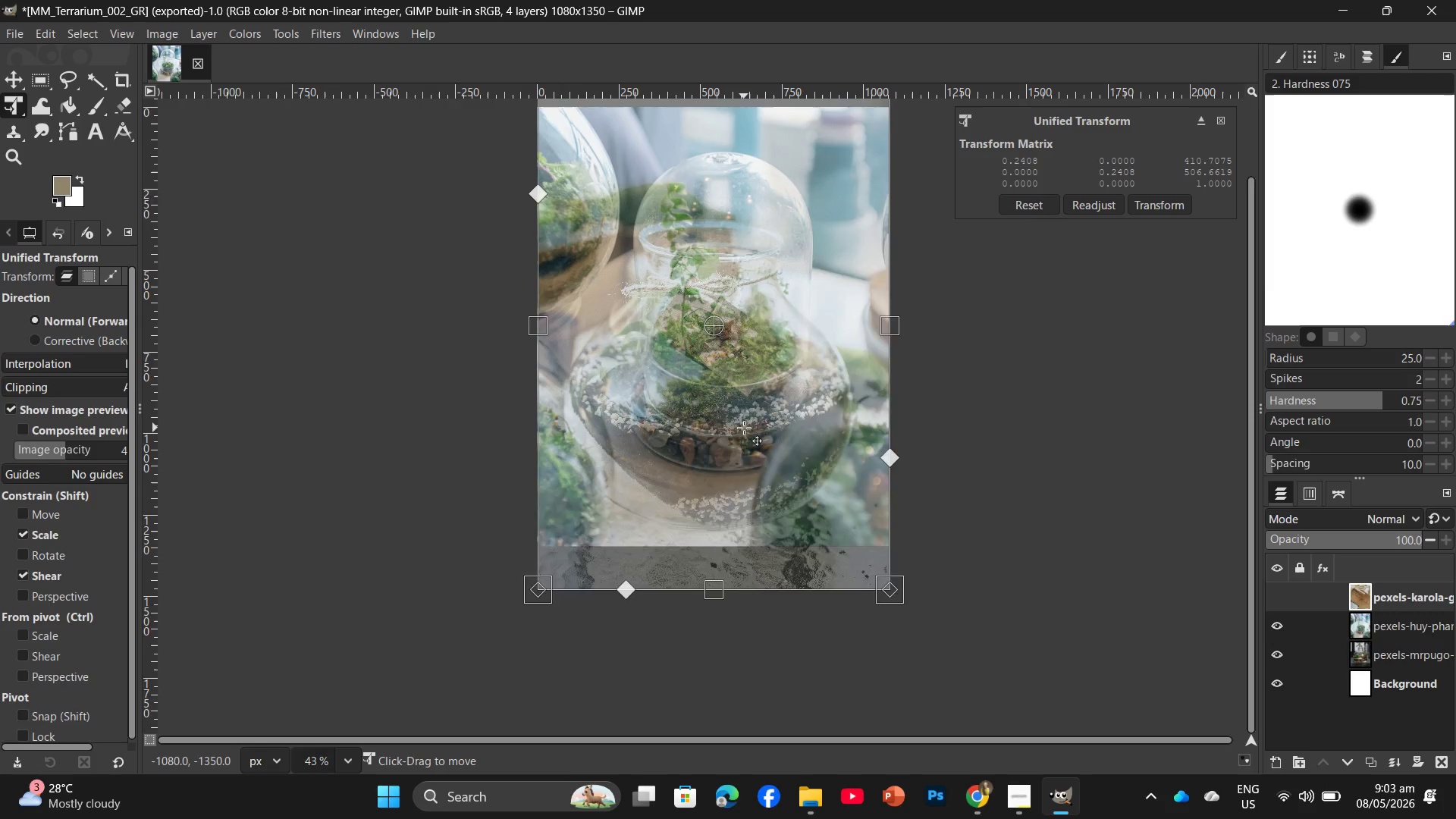 
scroll: coordinate [744, 428], scroll_direction: up, amount: 2.0
 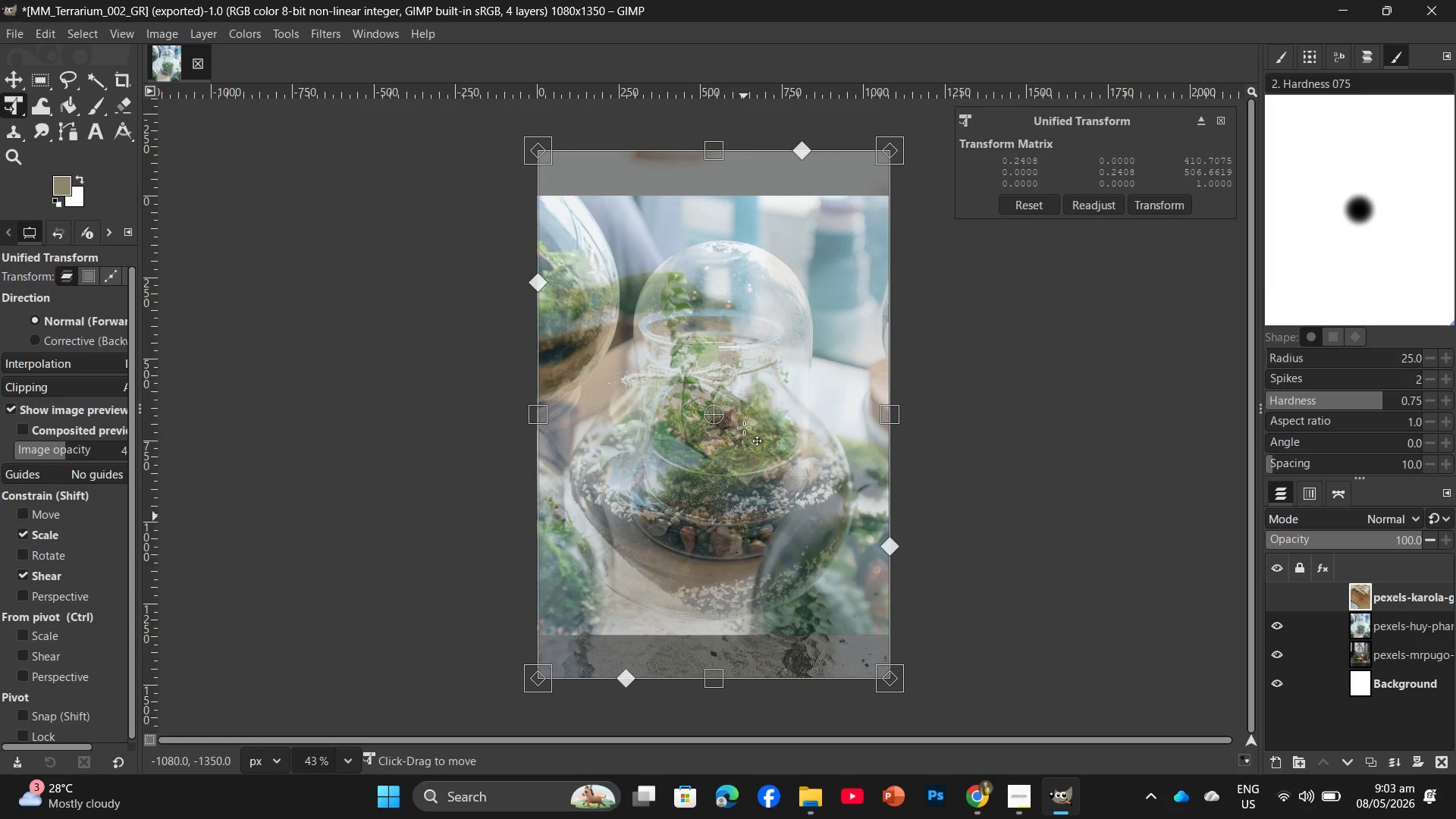 
left_click_drag(start_coordinate=[744, 428], to_coordinate=[739, 426])
 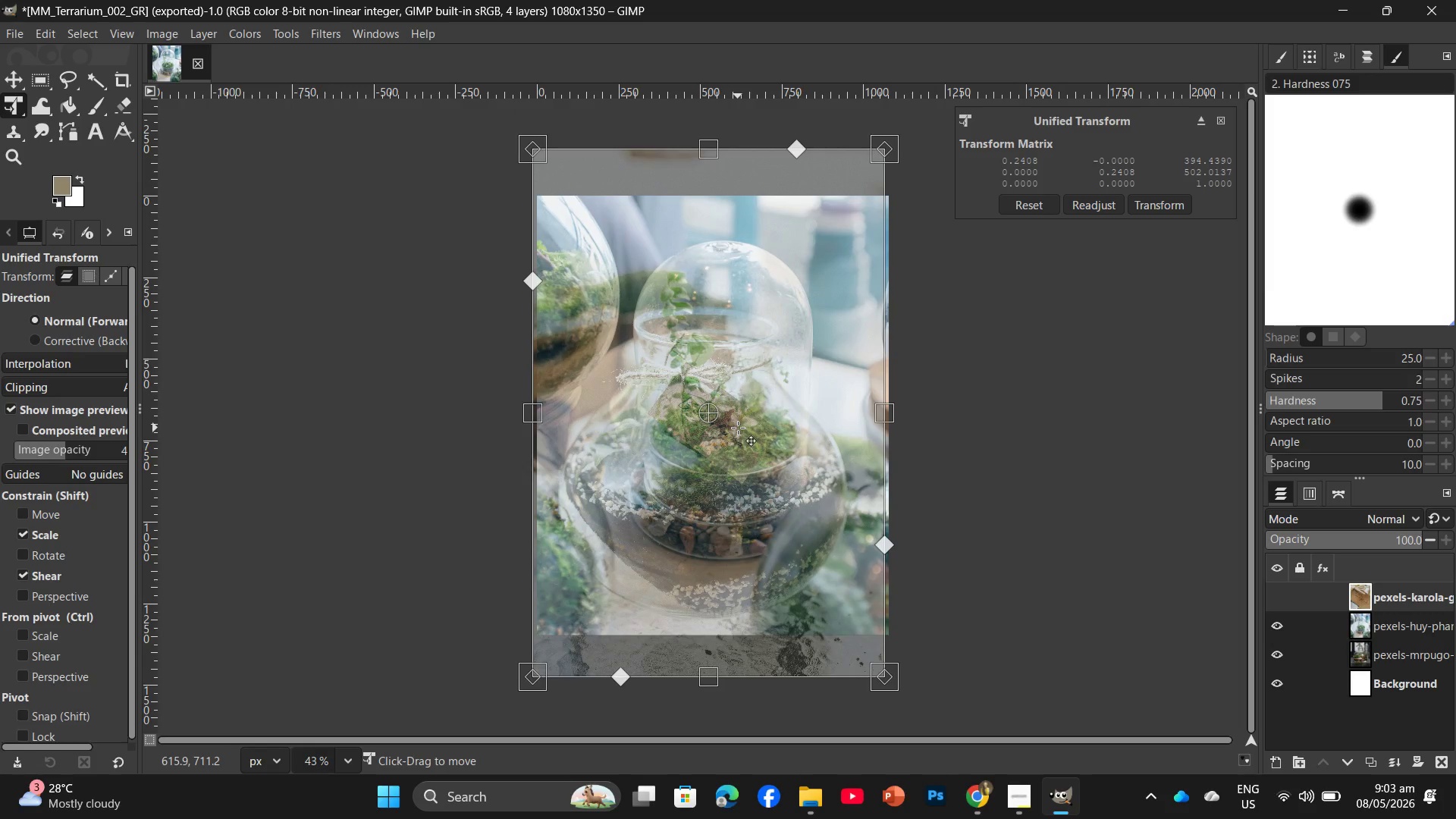 
key(Enter)
 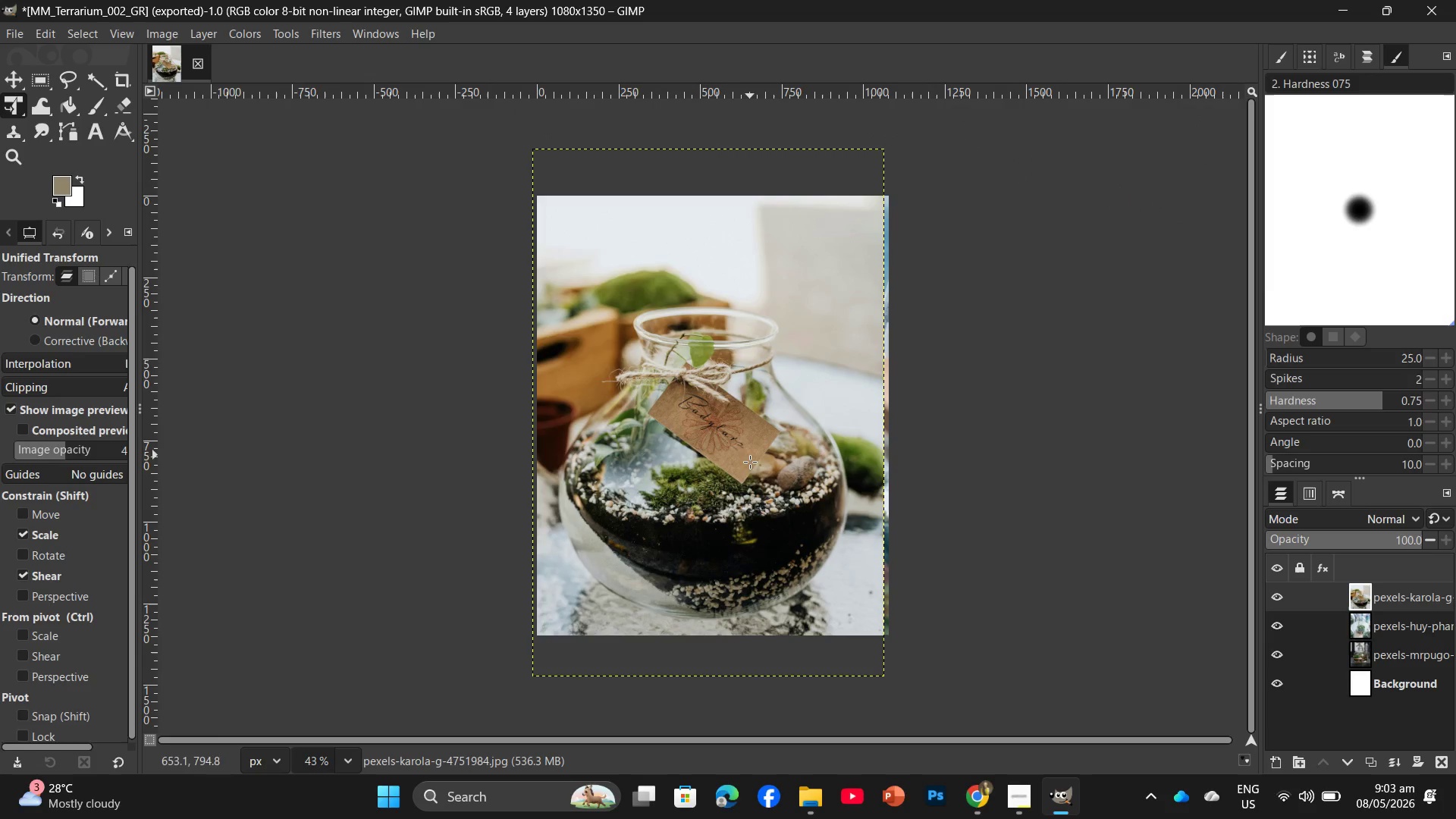 
left_click_drag(start_coordinate=[764, 474], to_coordinate=[767, 470])
 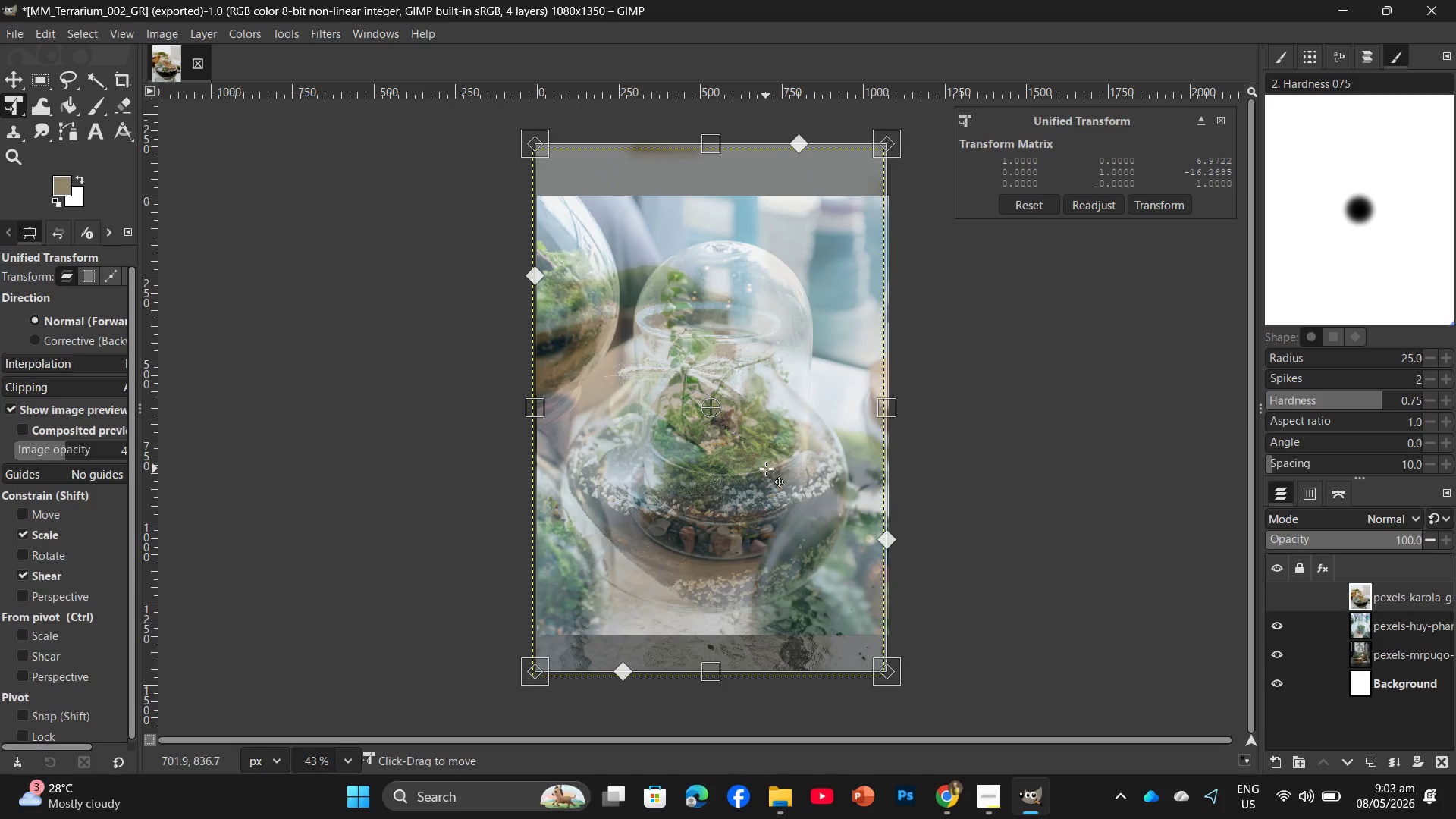 
key(Enter)
 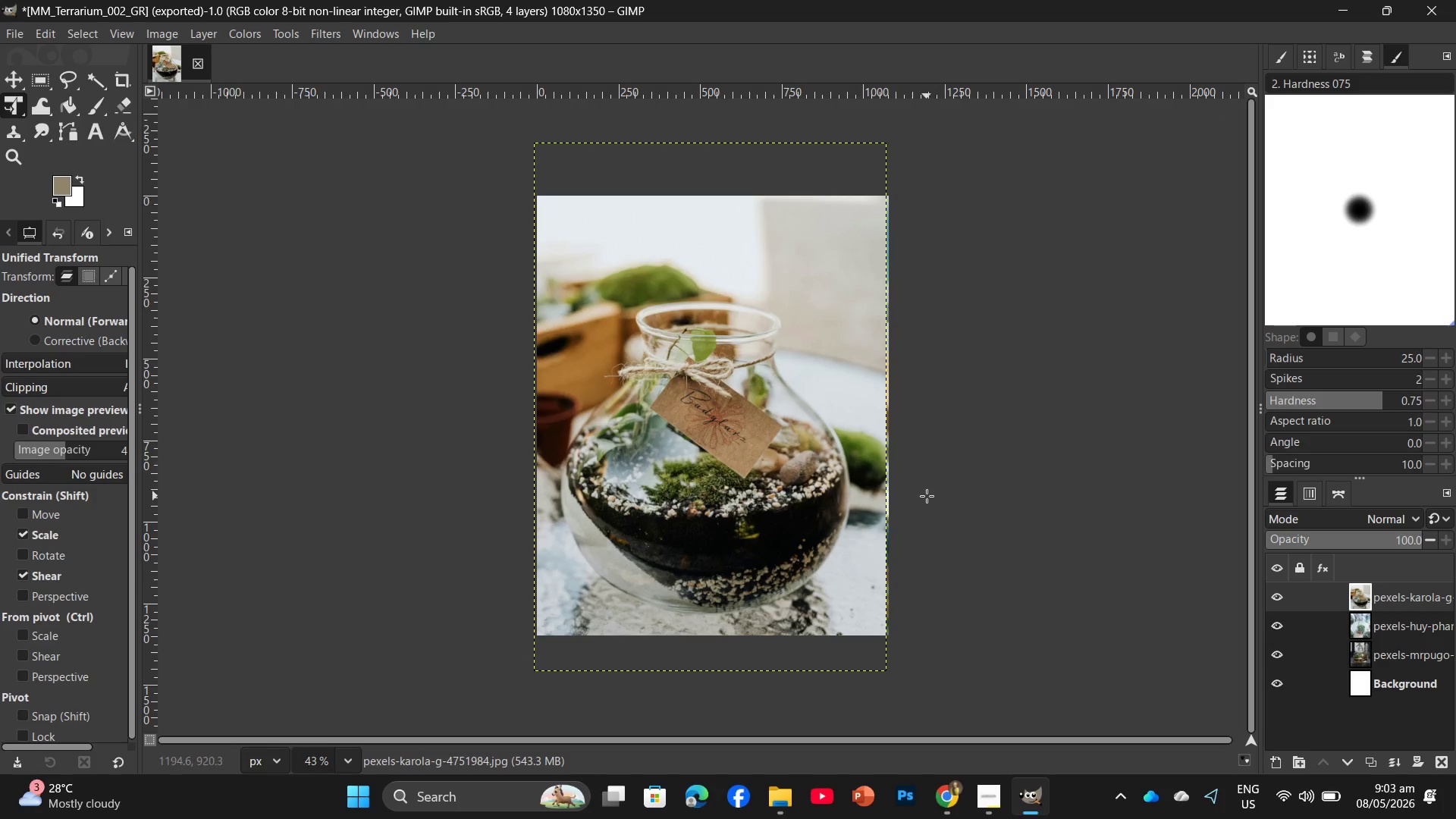 
left_click([735, 523])
 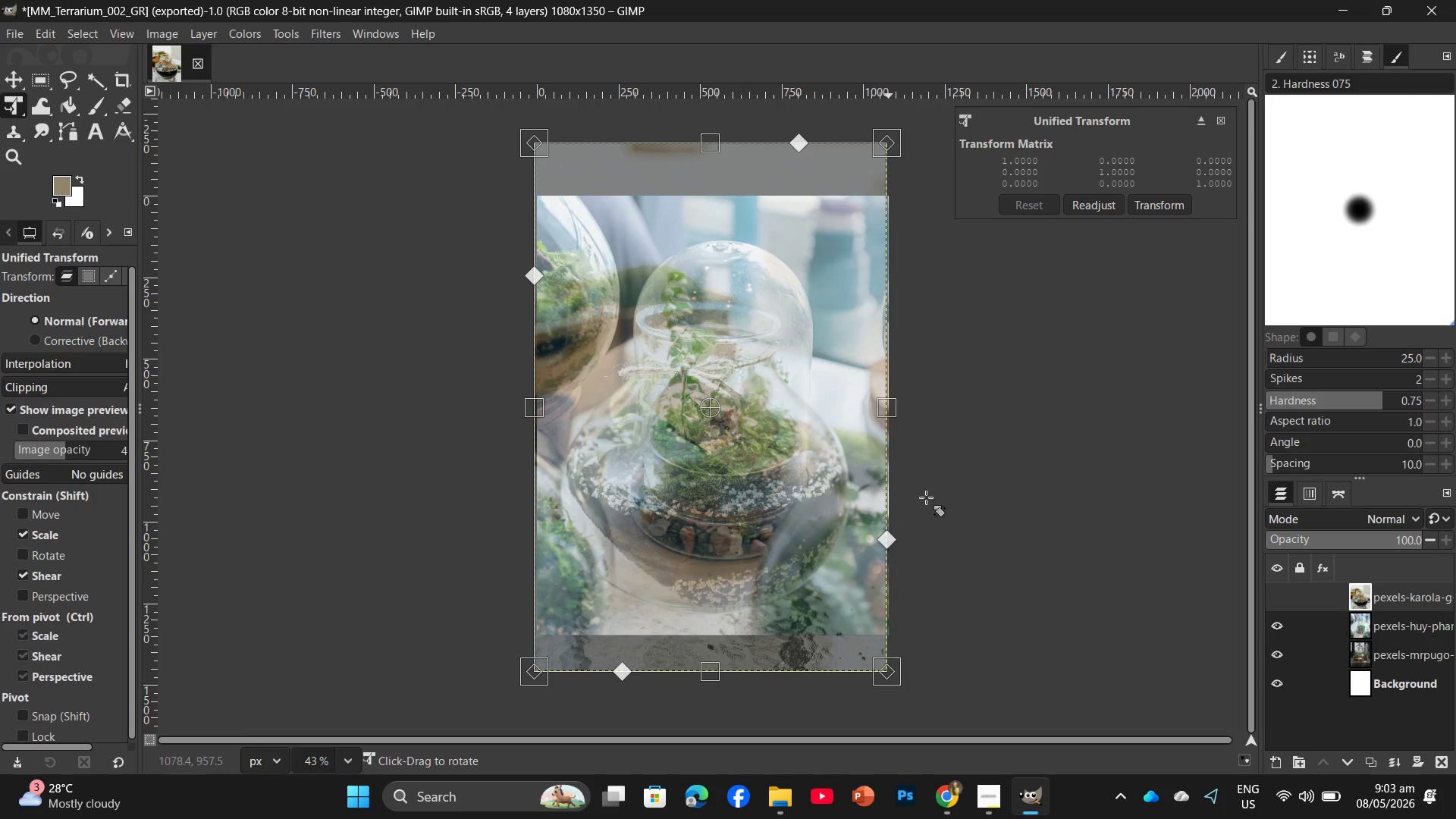 
hold_key(key=ControlLeft, duration=3.38)
scroll: coordinate [785, 436], scroll_direction: up, amount: 29.0
 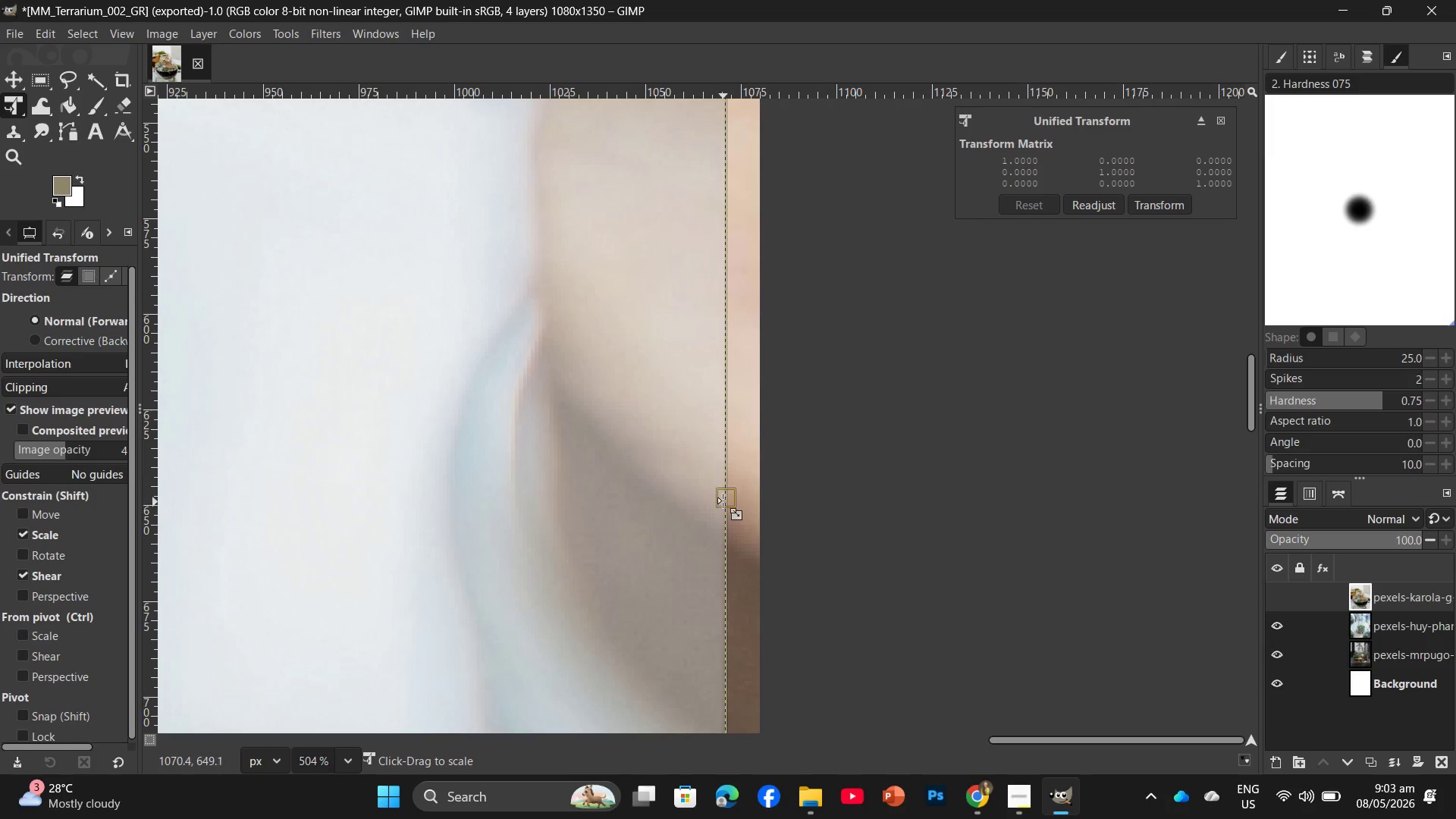 
left_click_drag(start_coordinate=[723, 500], to_coordinate=[757, 500])
 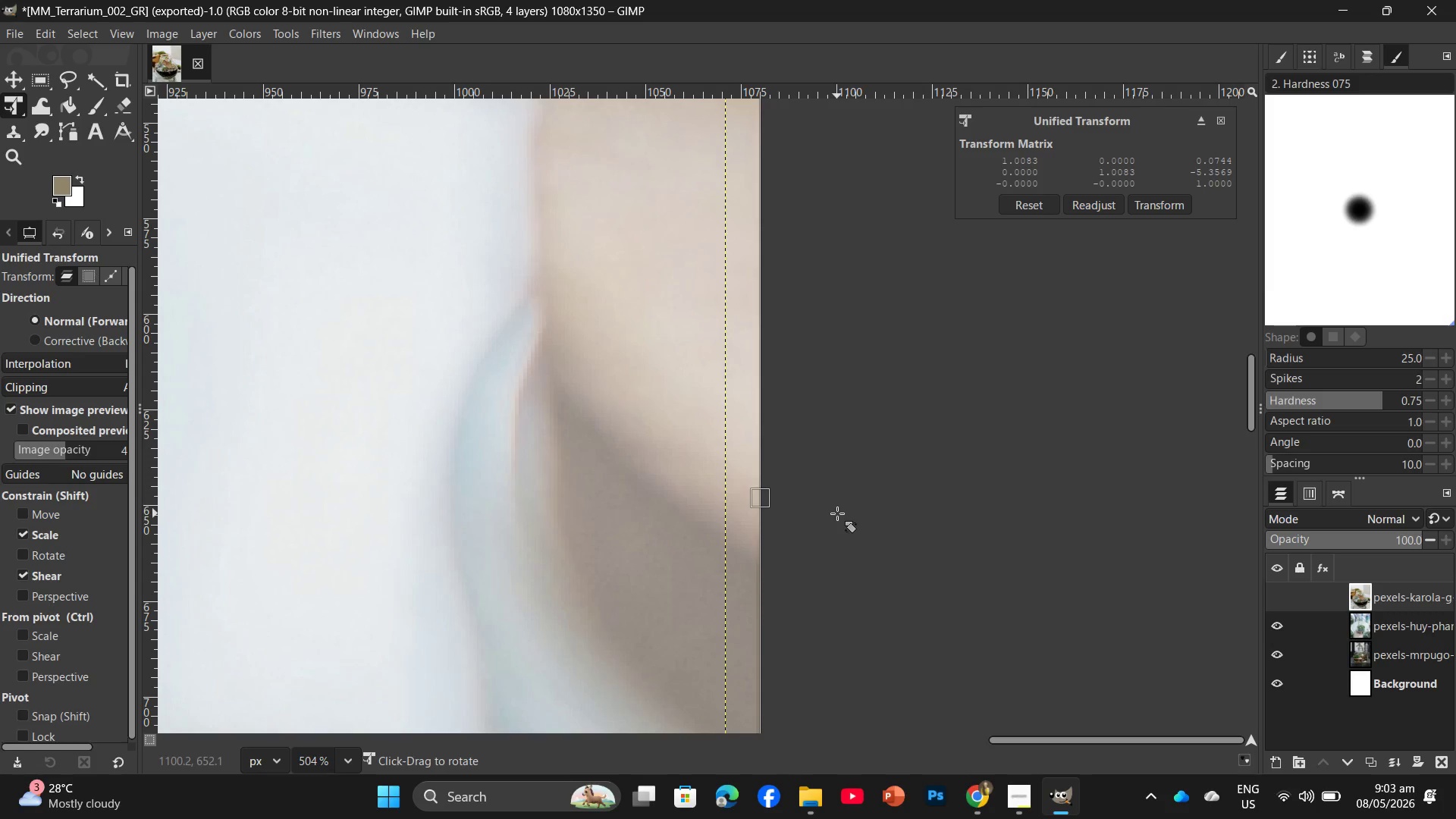 
hold_key(key=ControlLeft, duration=1.59)
 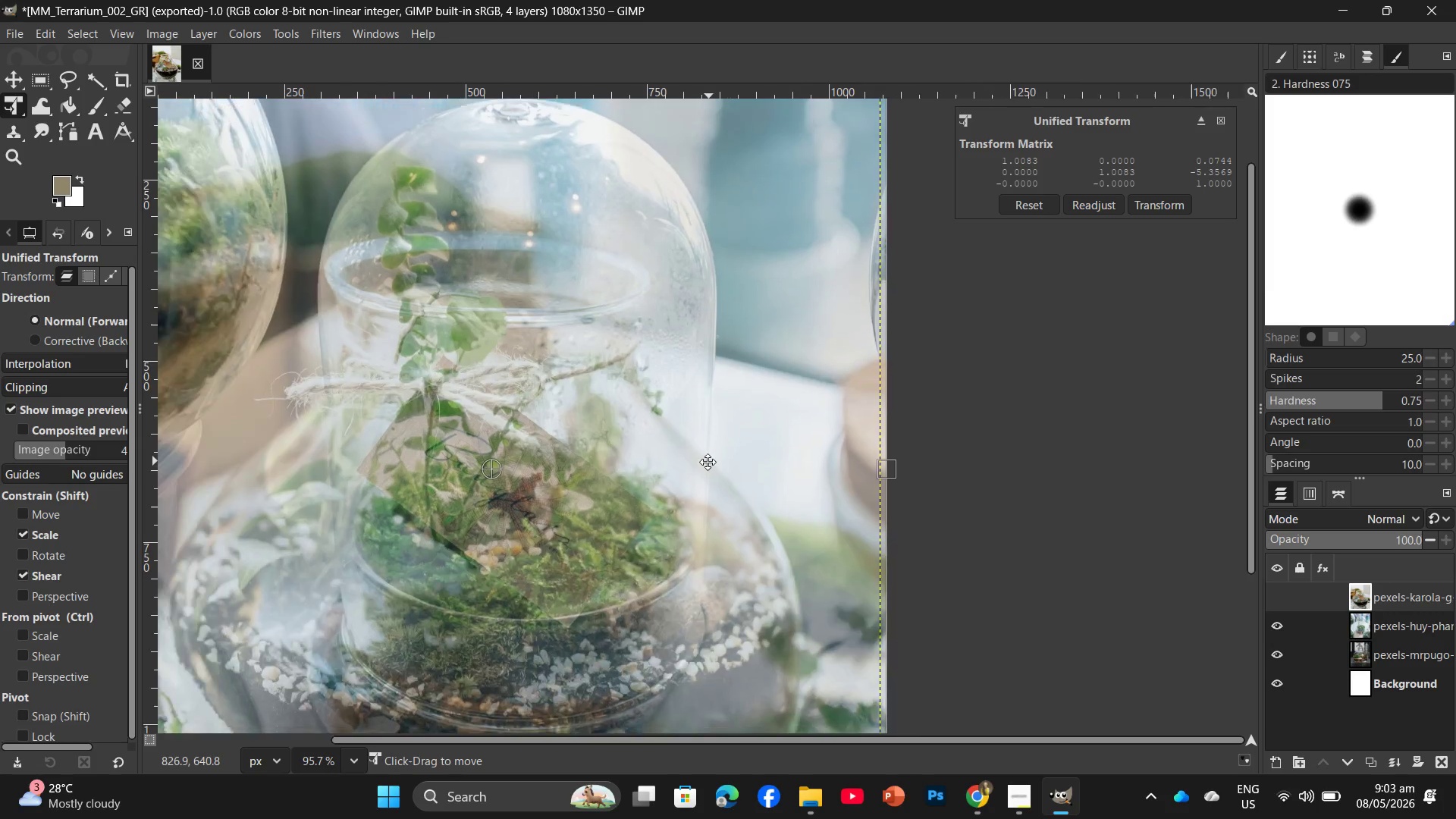 
hold_key(key=Space, duration=0.61)
 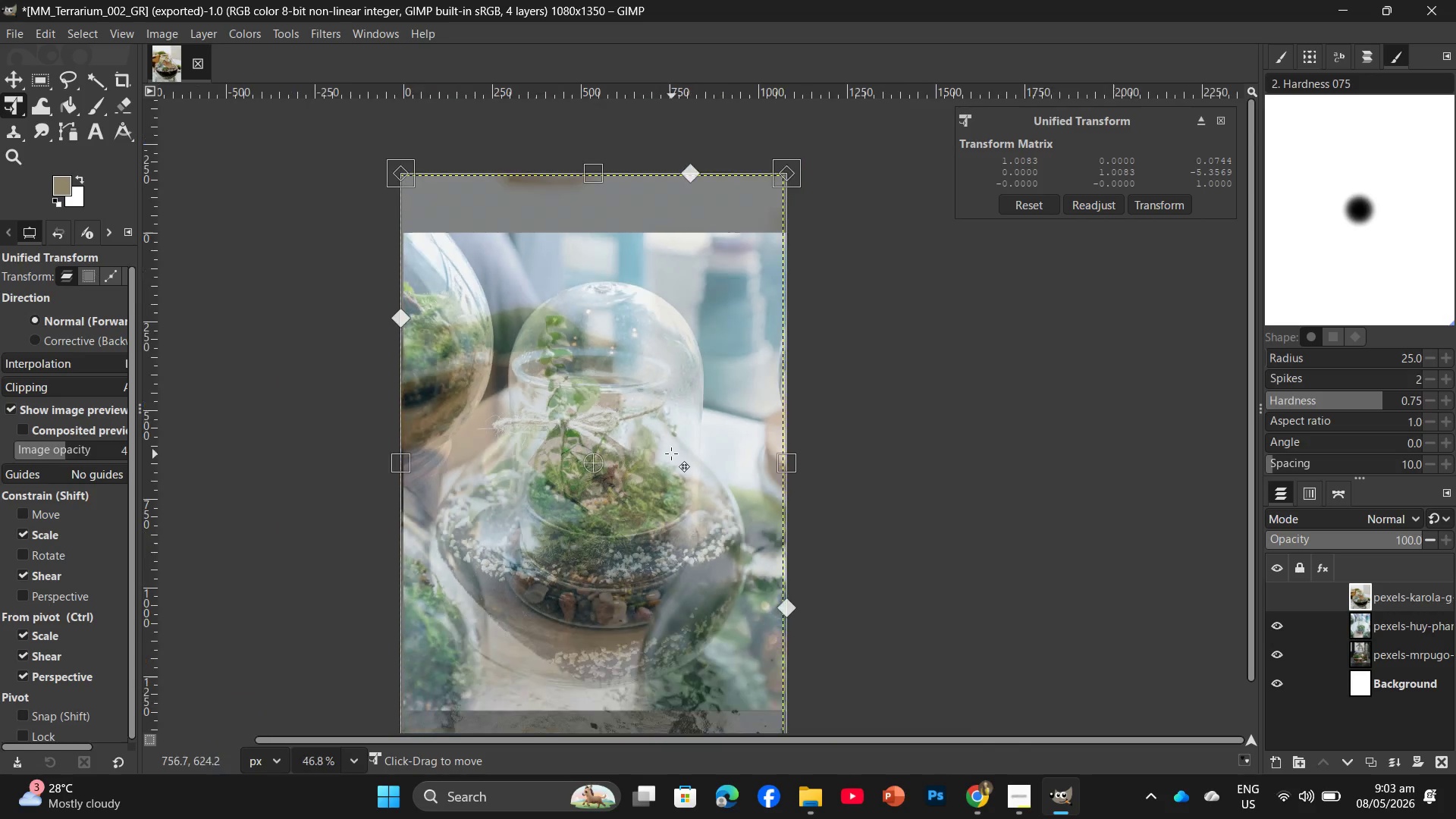 
left_click([437, 491])
 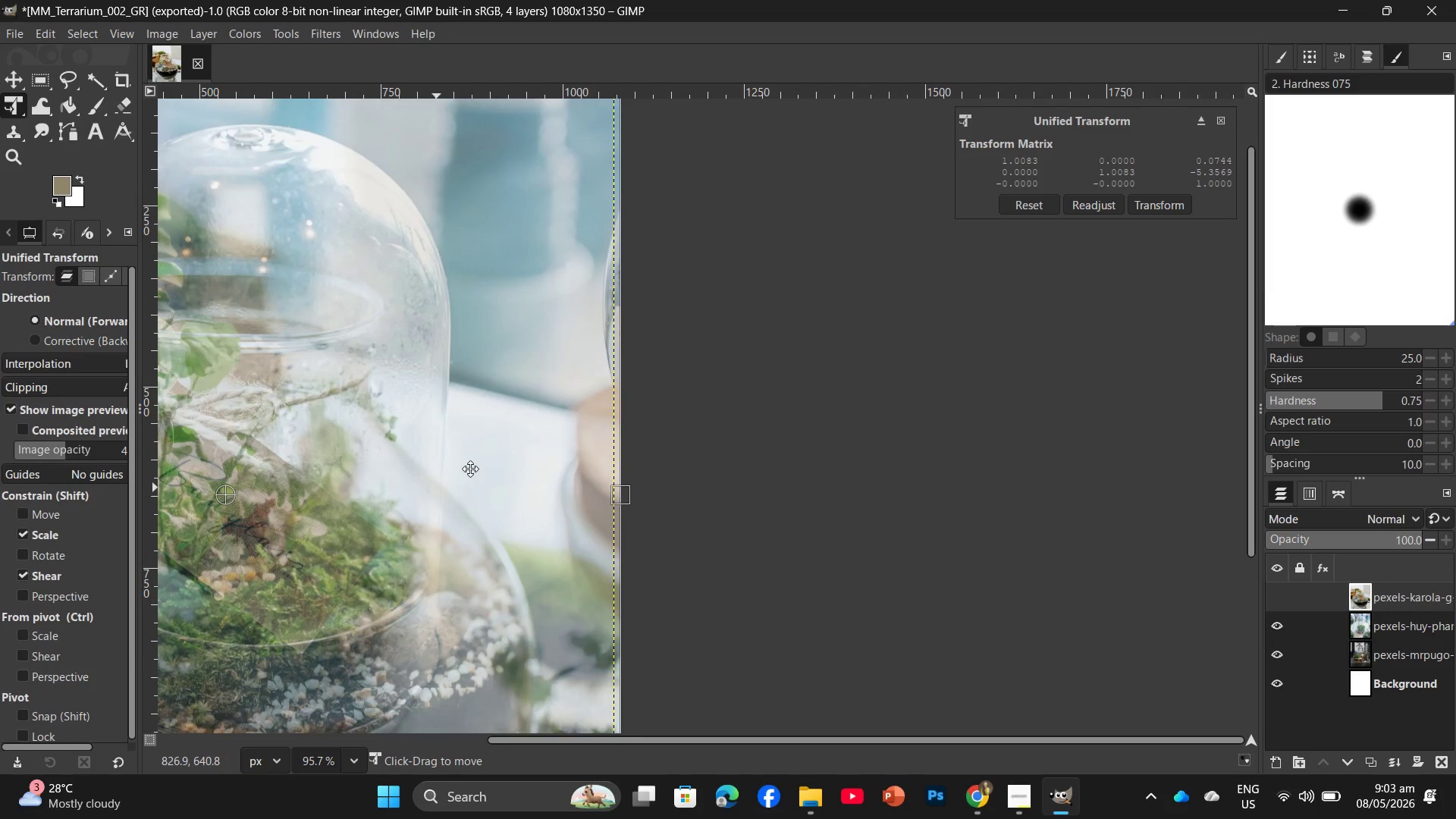 
left_click_drag(start_coordinate=[437, 491], to_coordinate=[708, 462])
 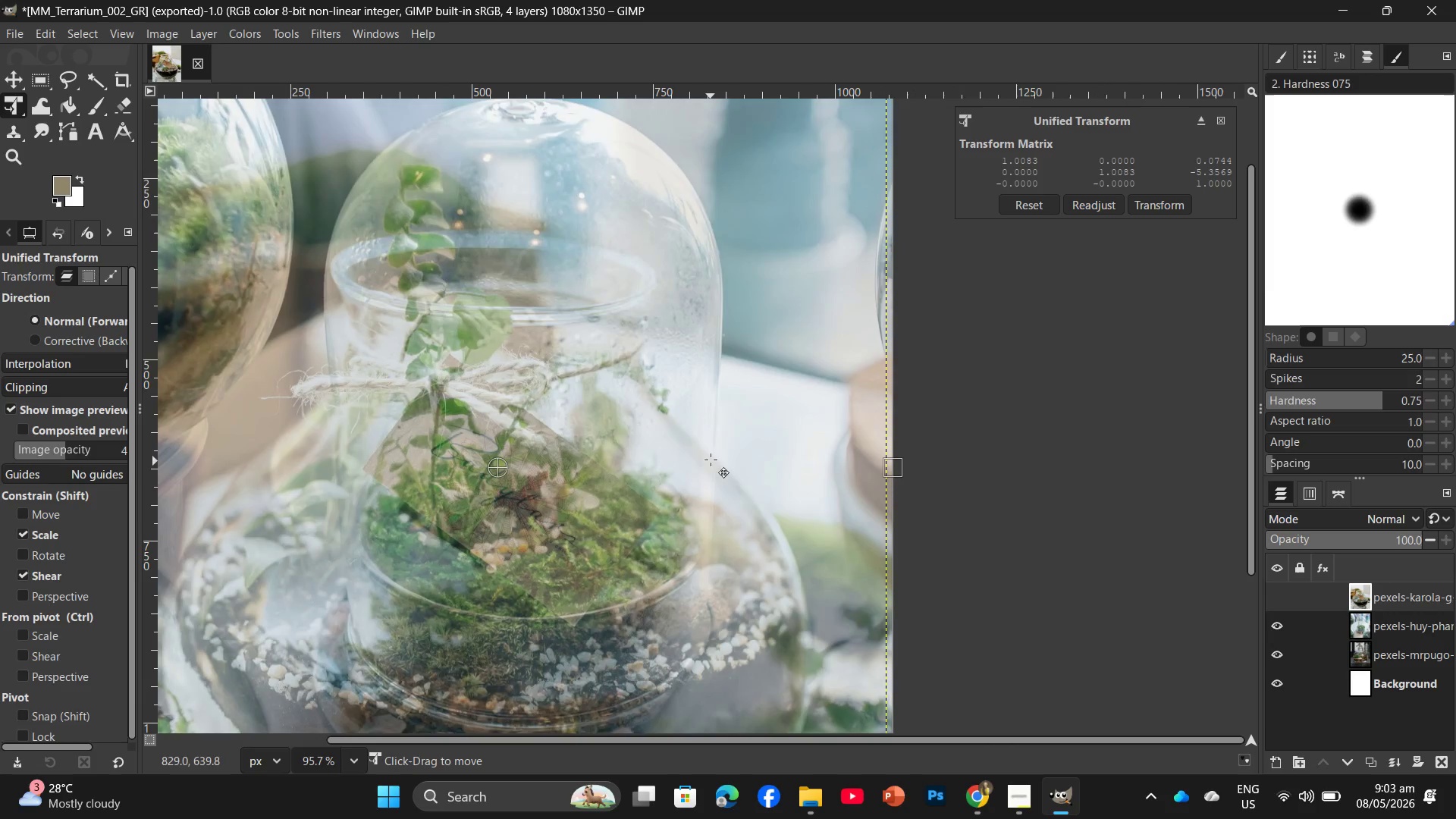 
scroll: coordinate [439, 497], scroll_direction: down, amount: 18.0
 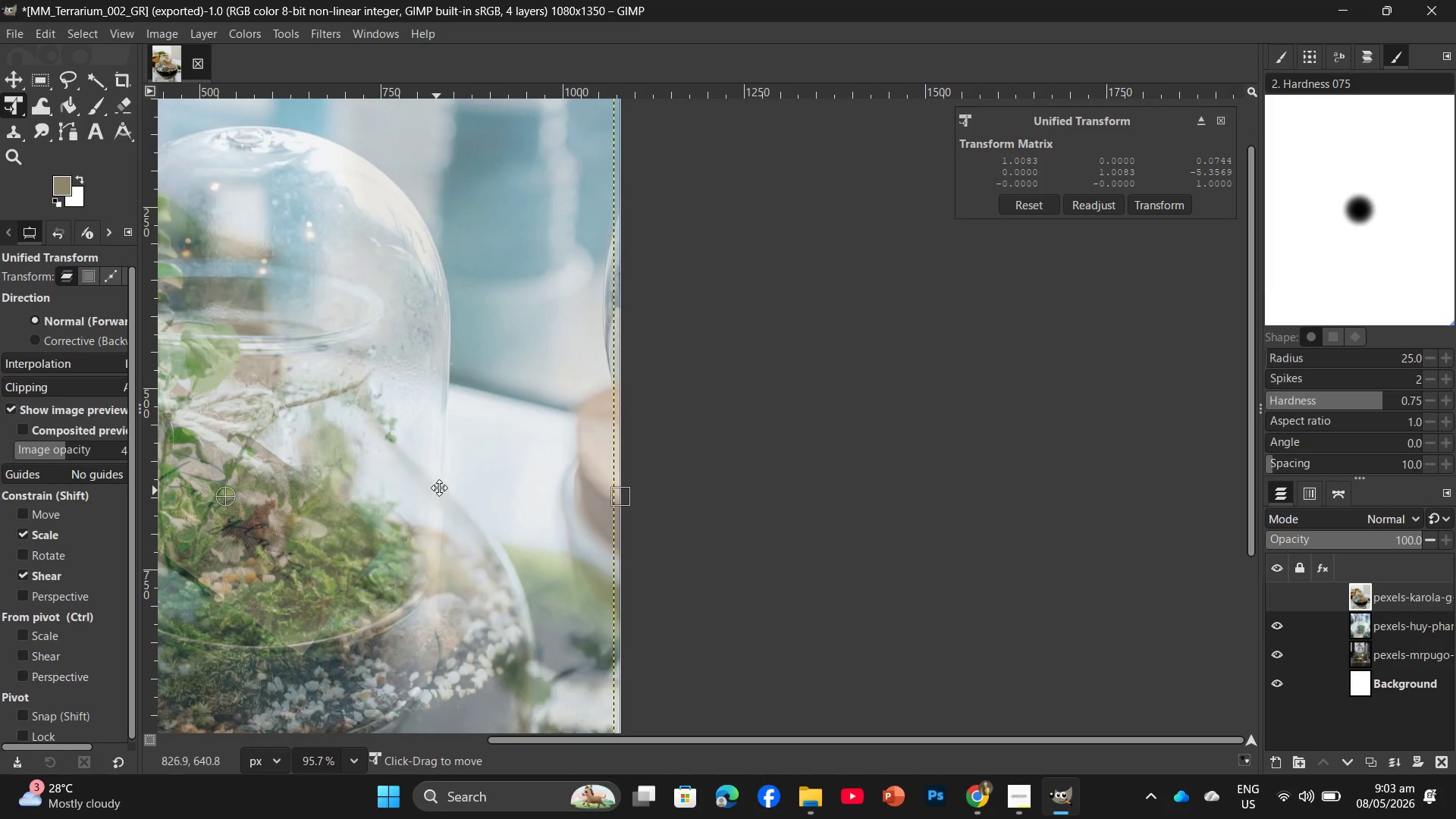 
hold_key(key=ControlLeft, duration=0.62)
scroll: coordinate [675, 457], scroll_direction: down, amount: 8.0
 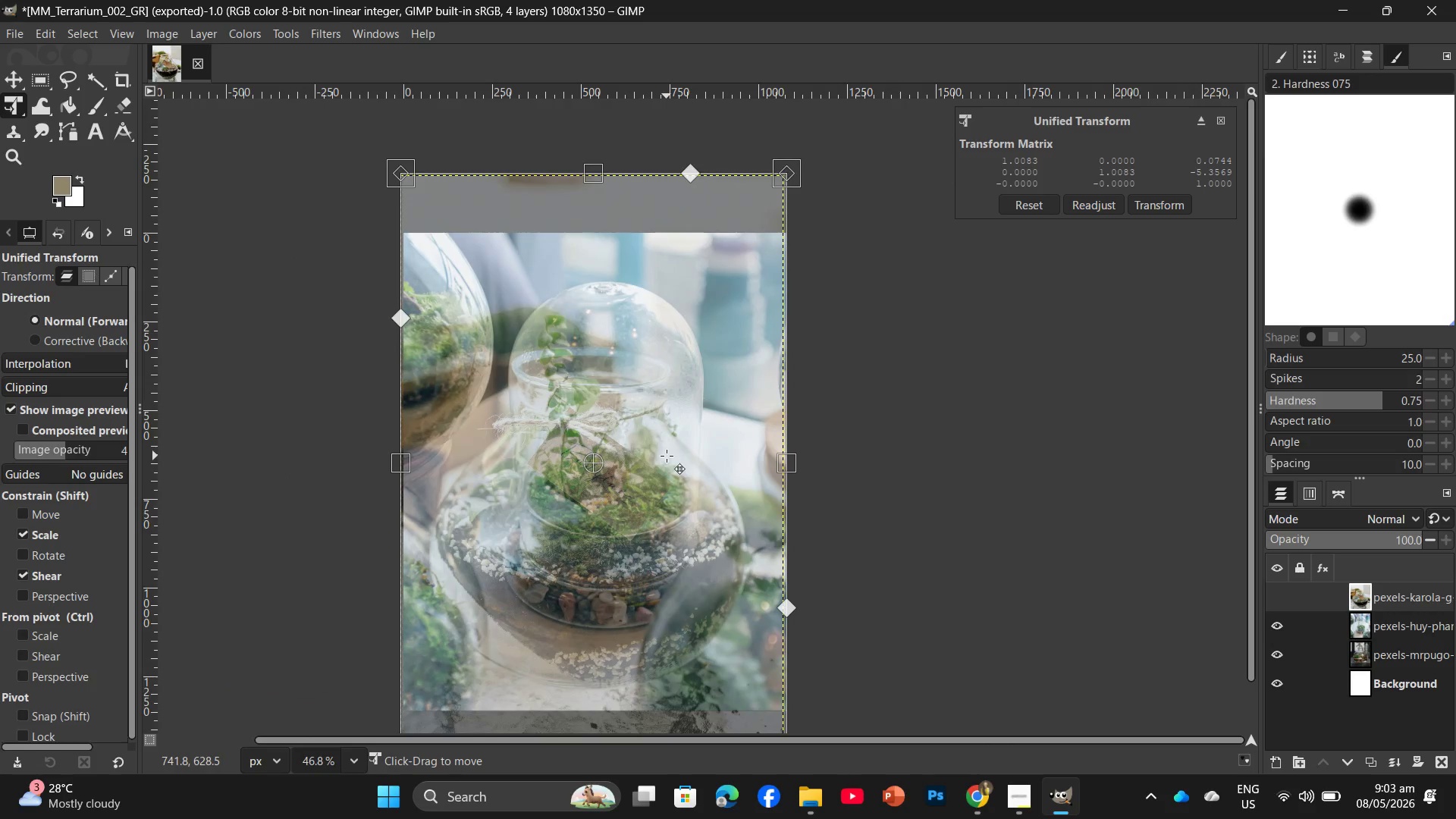 
key(Enter)
 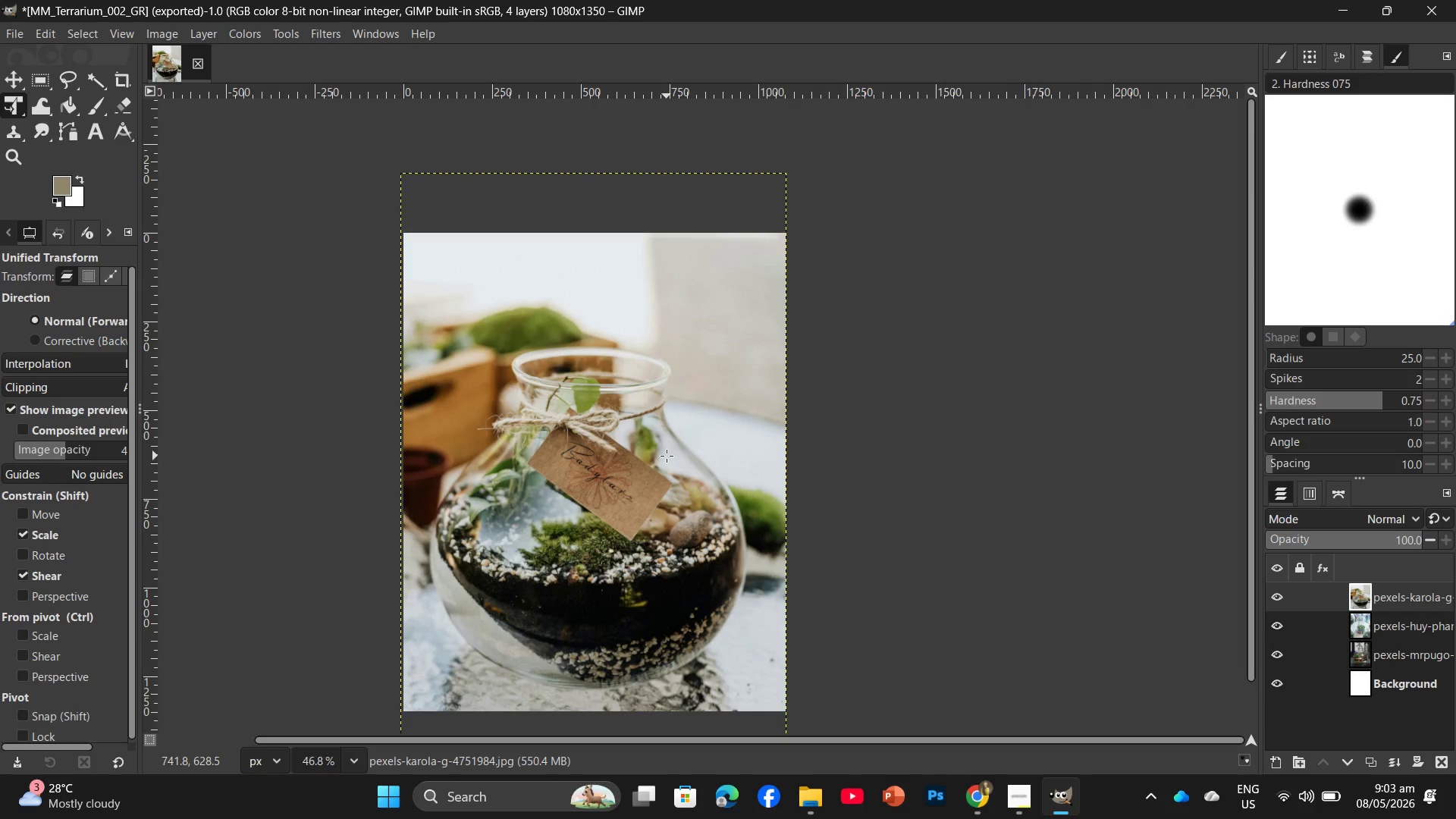 
scroll: coordinate [667, 456], scroll_direction: down, amount: 3.0
 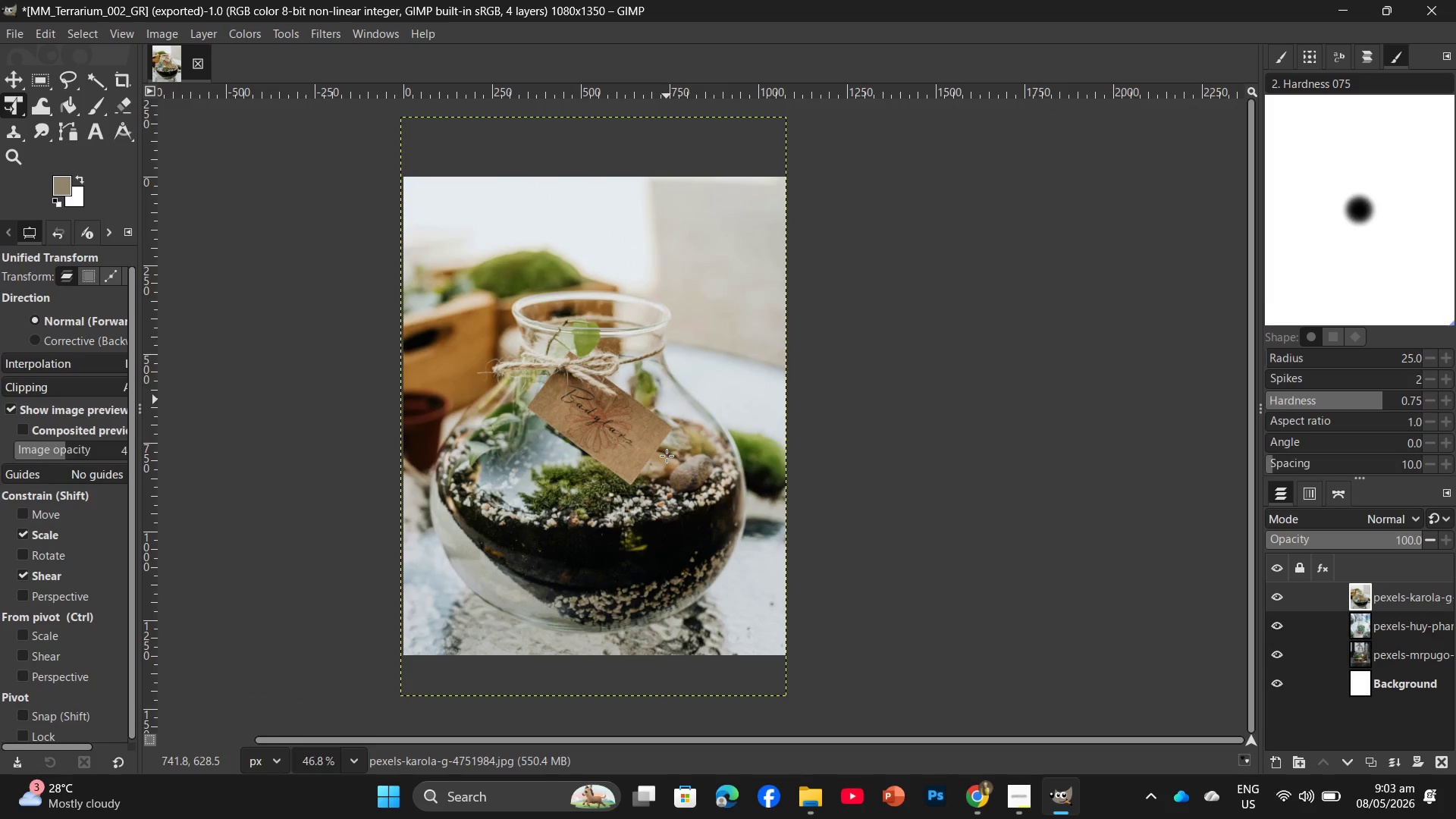 
hold_key(key=ShiftLeft, duration=0.61)
 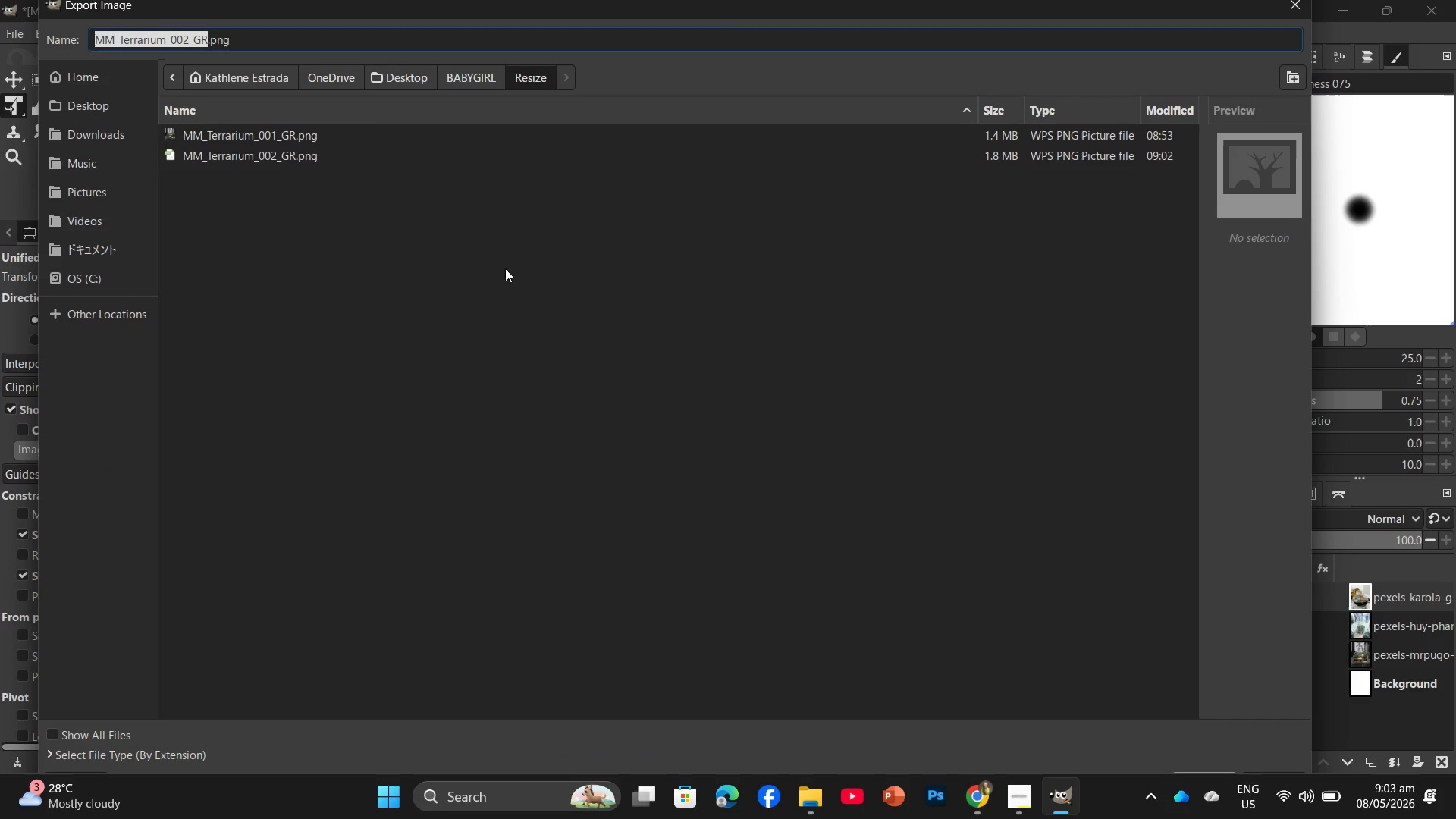 
hold_key(key=ControlLeft, duration=0.61)
 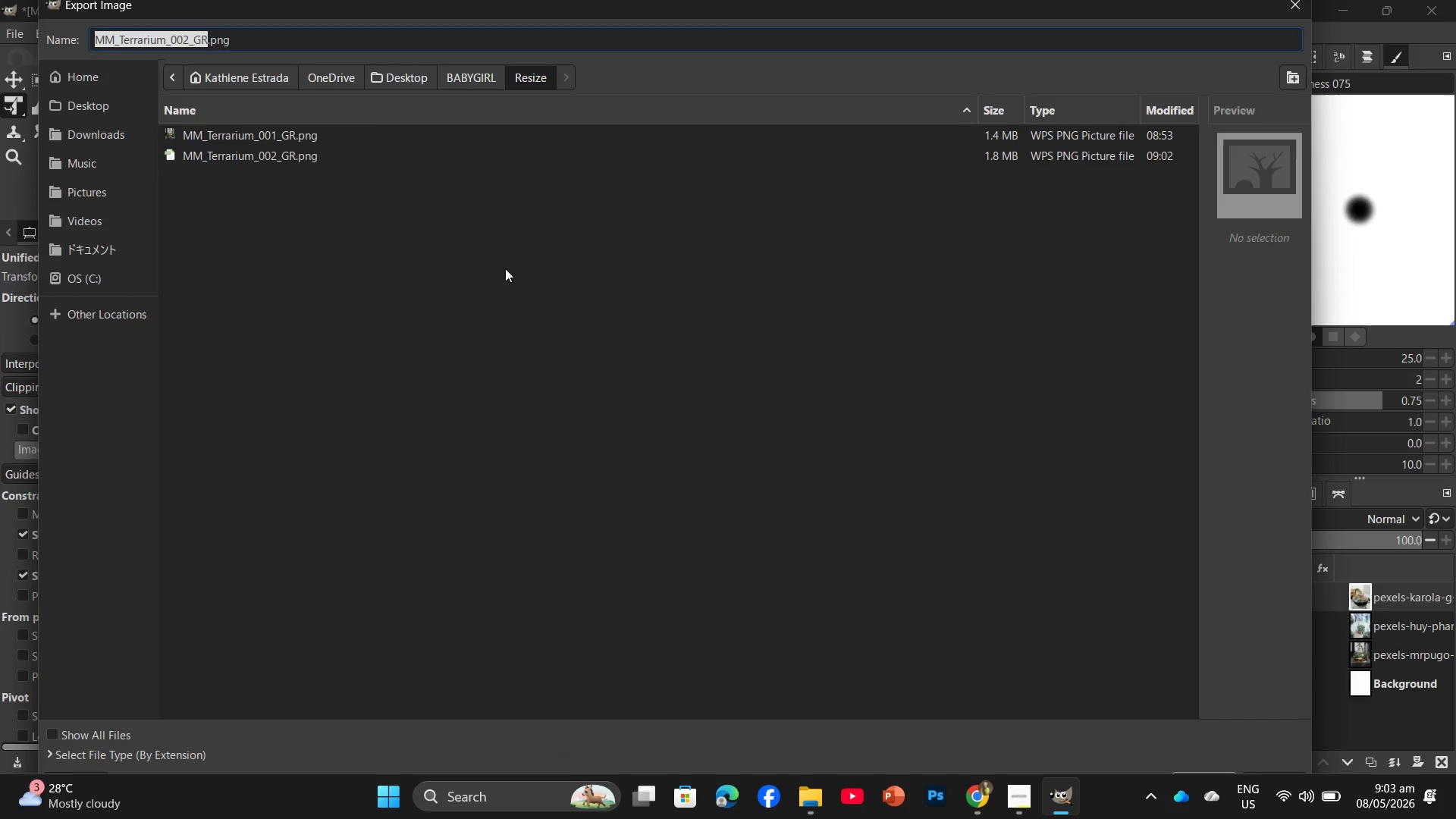 
left_click([265, 154])
 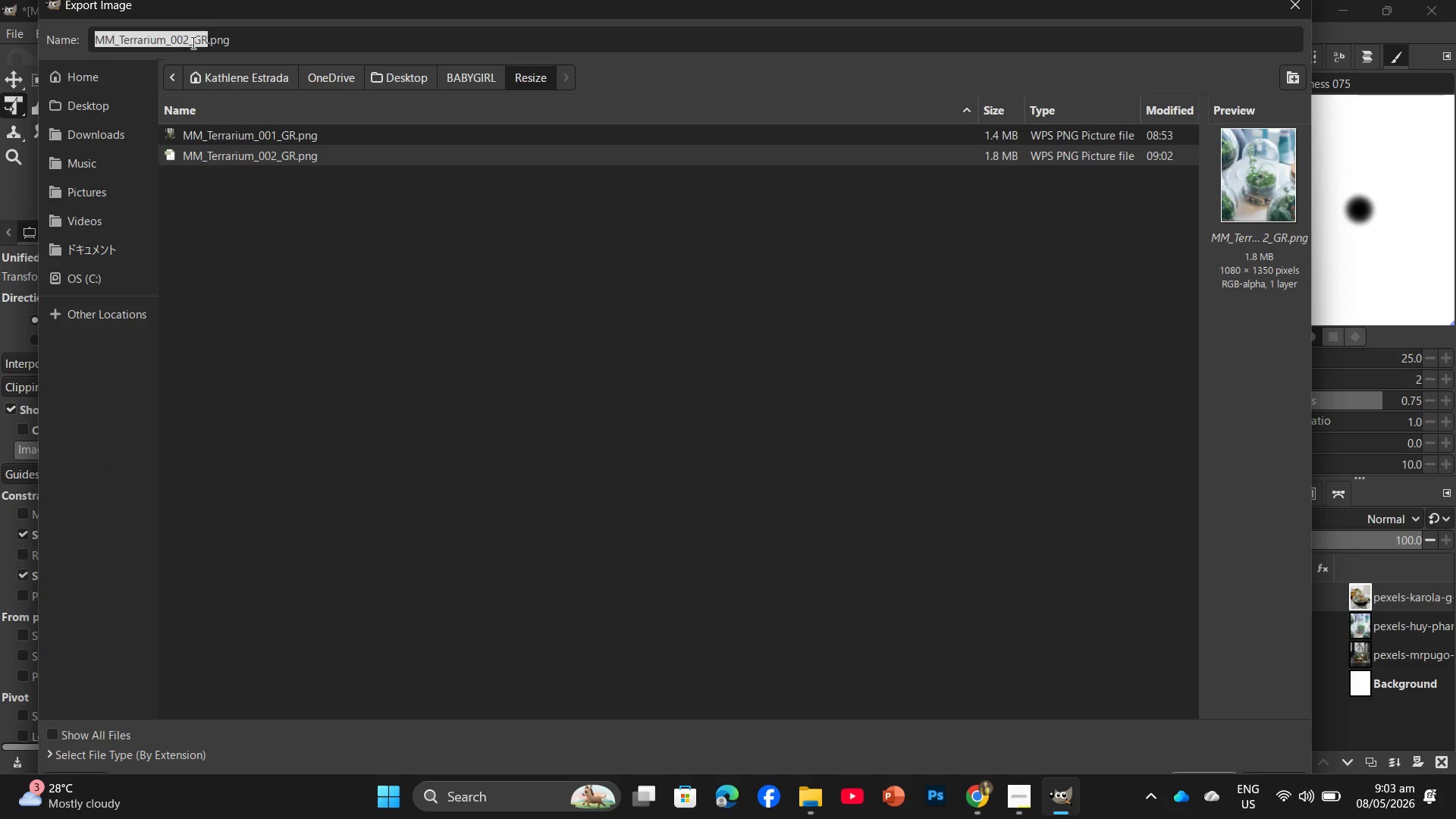 
left_click([192, 42])
 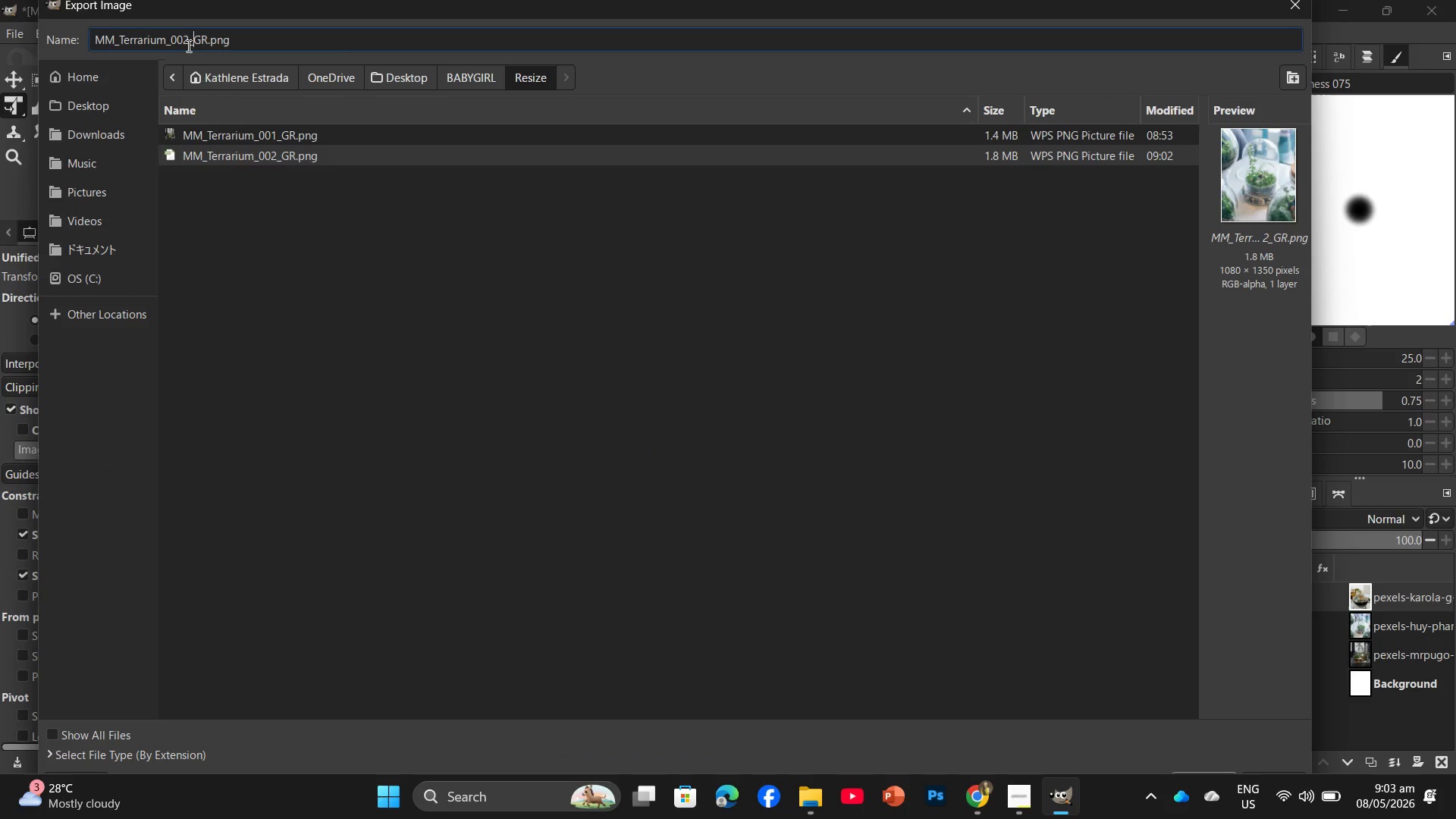 
left_click([187, 46])
 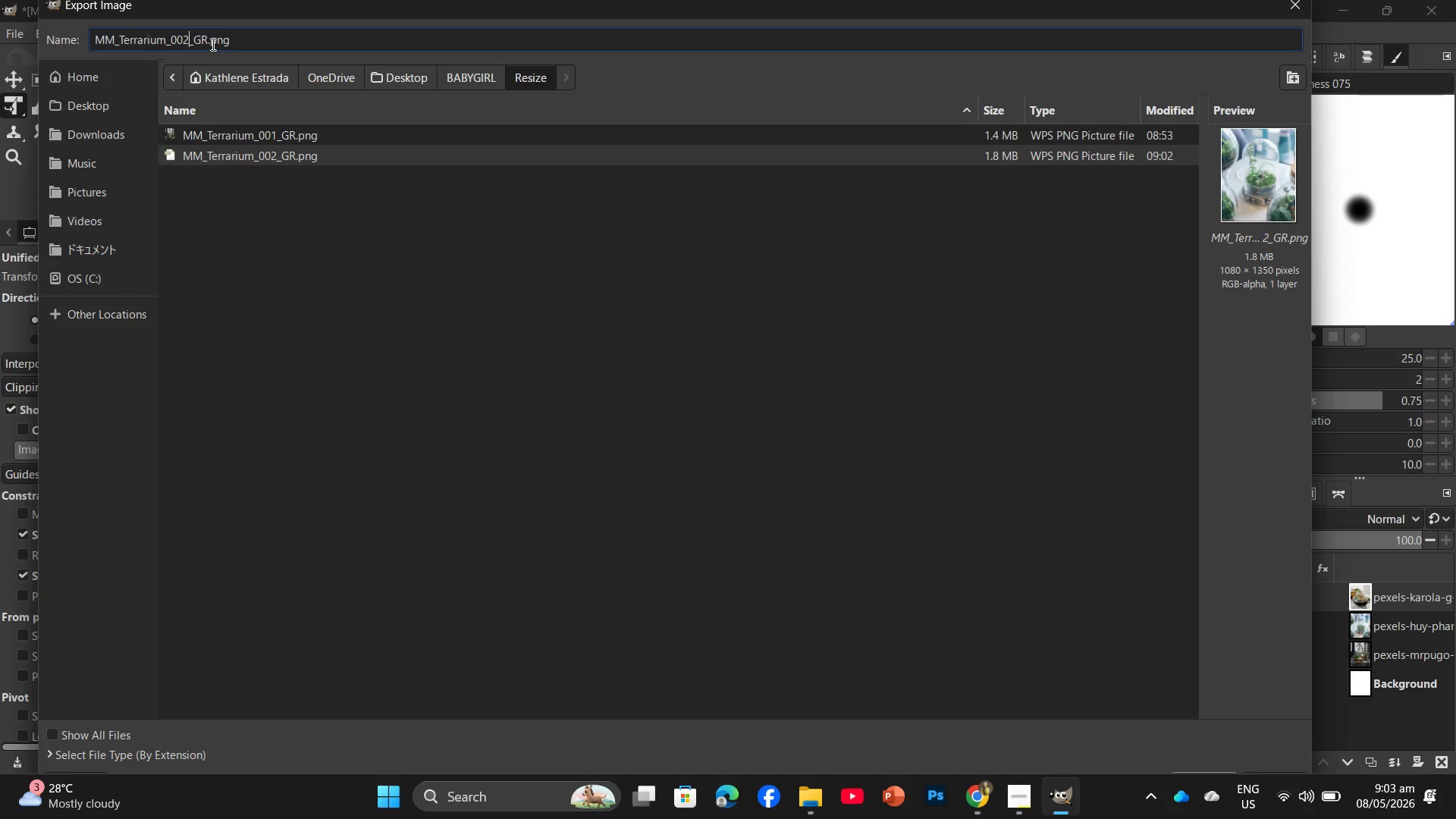 
key(Backspace)
 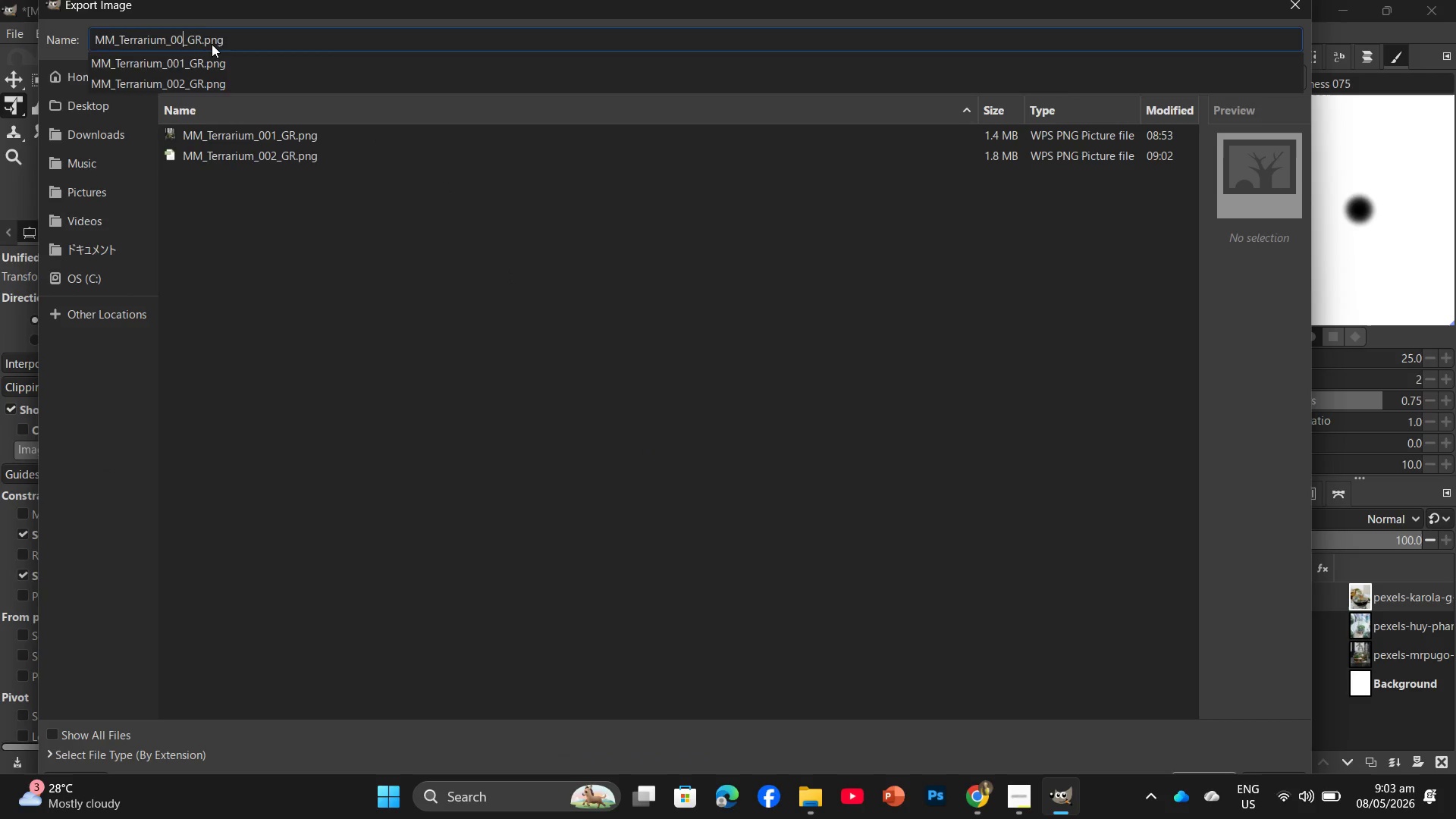 
key(Numpad3)
 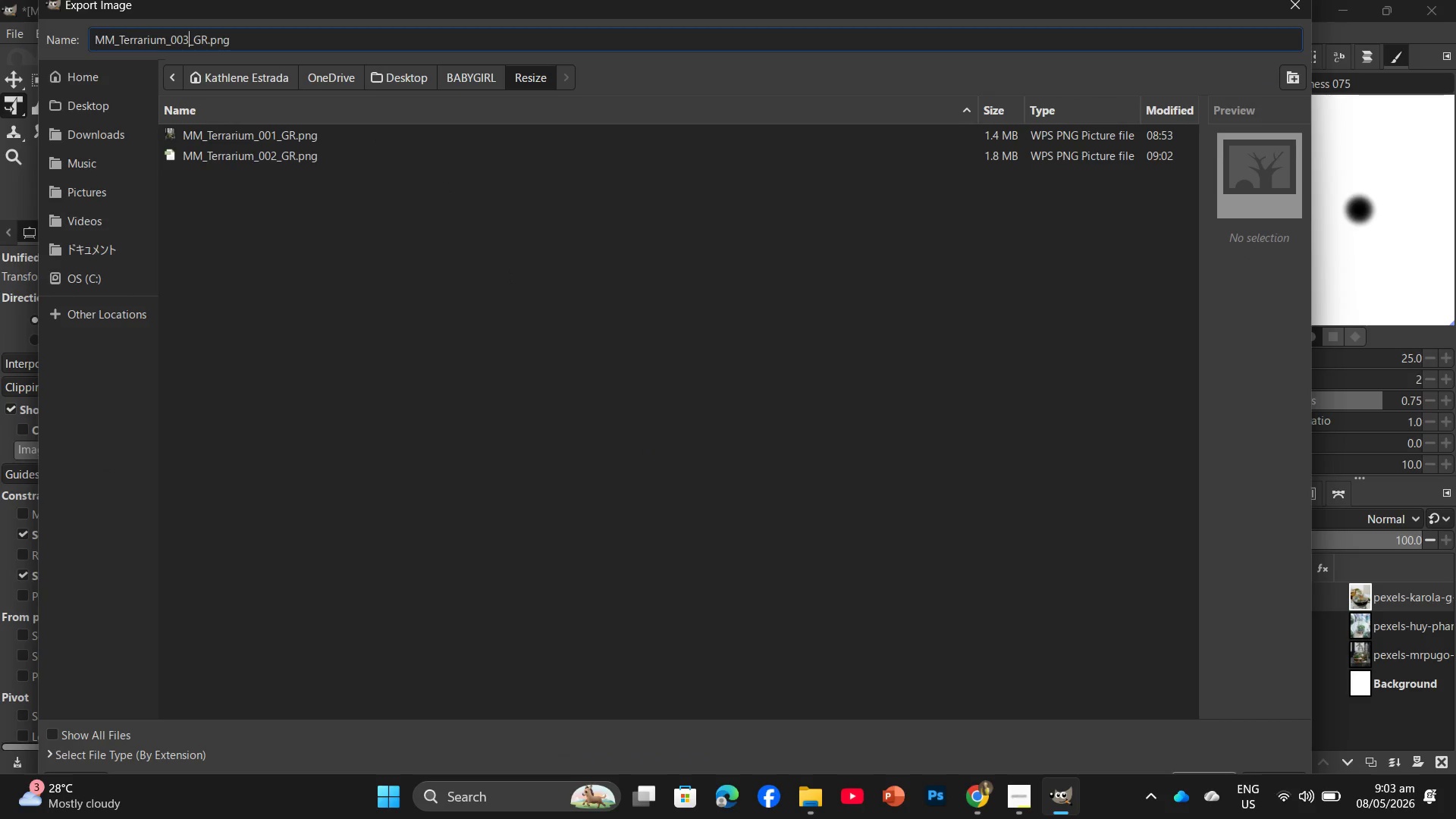 
key(NumpadEnter)
 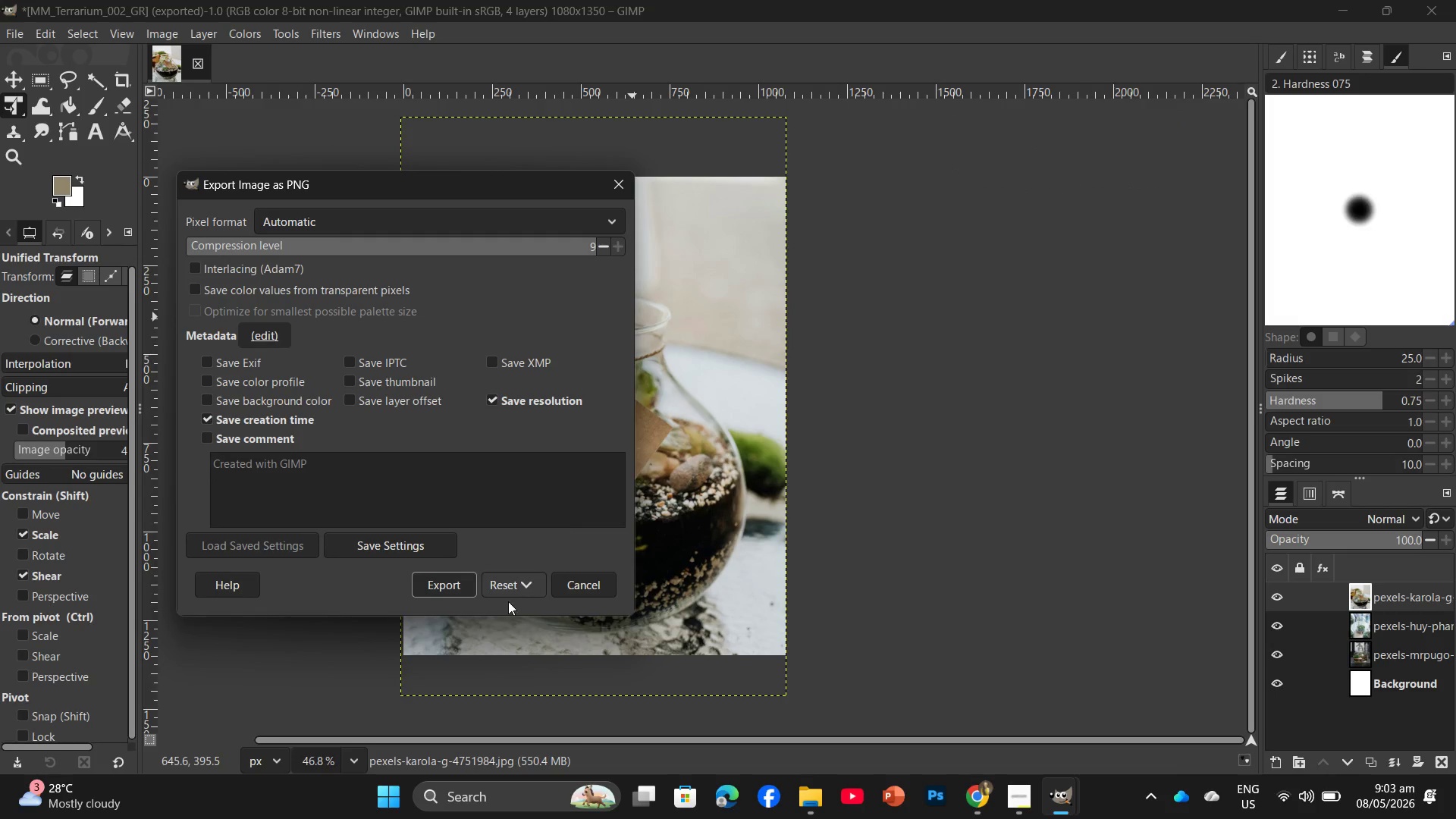 
left_click([448, 589])
 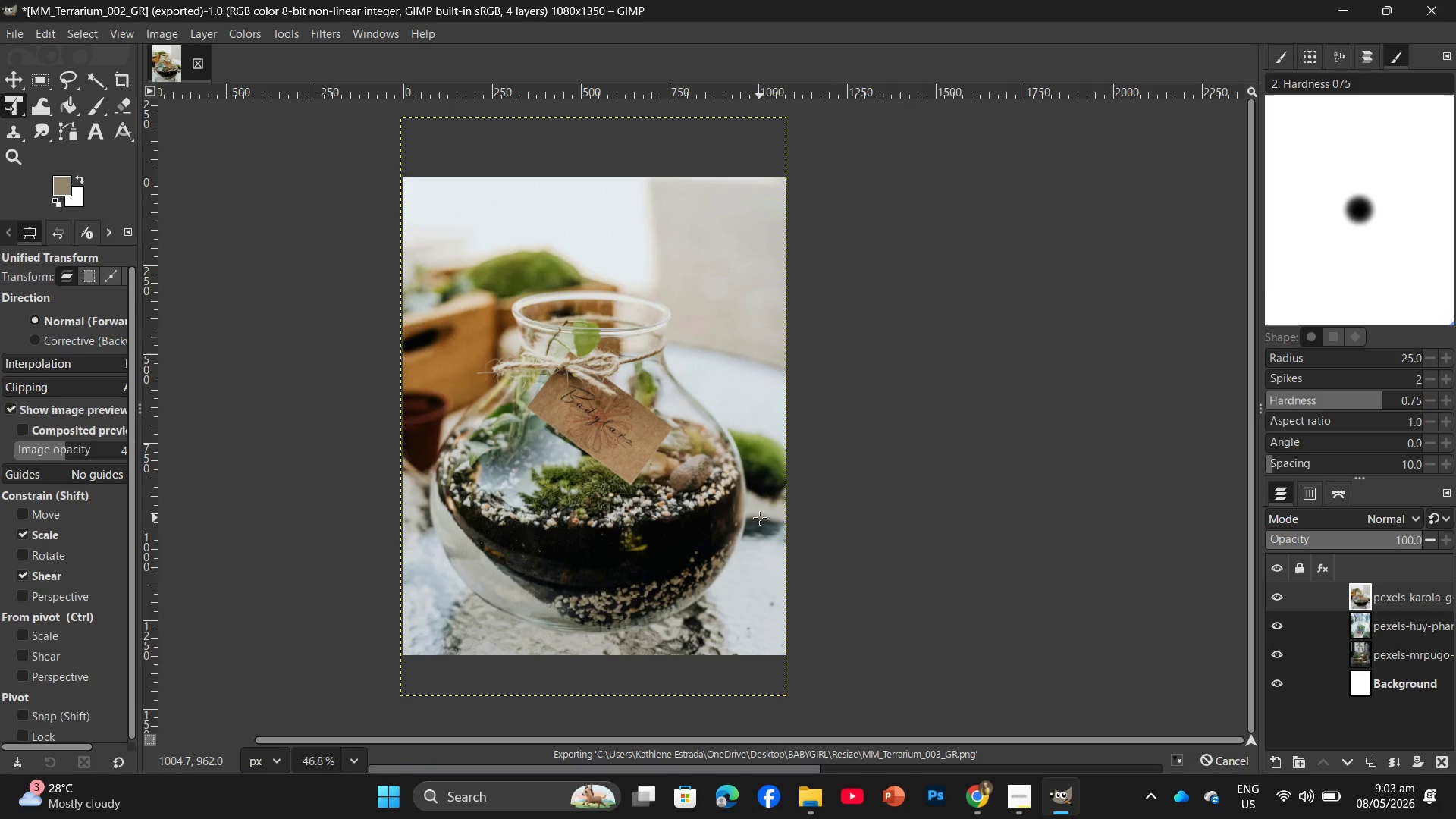 
wait(10.33)
 